 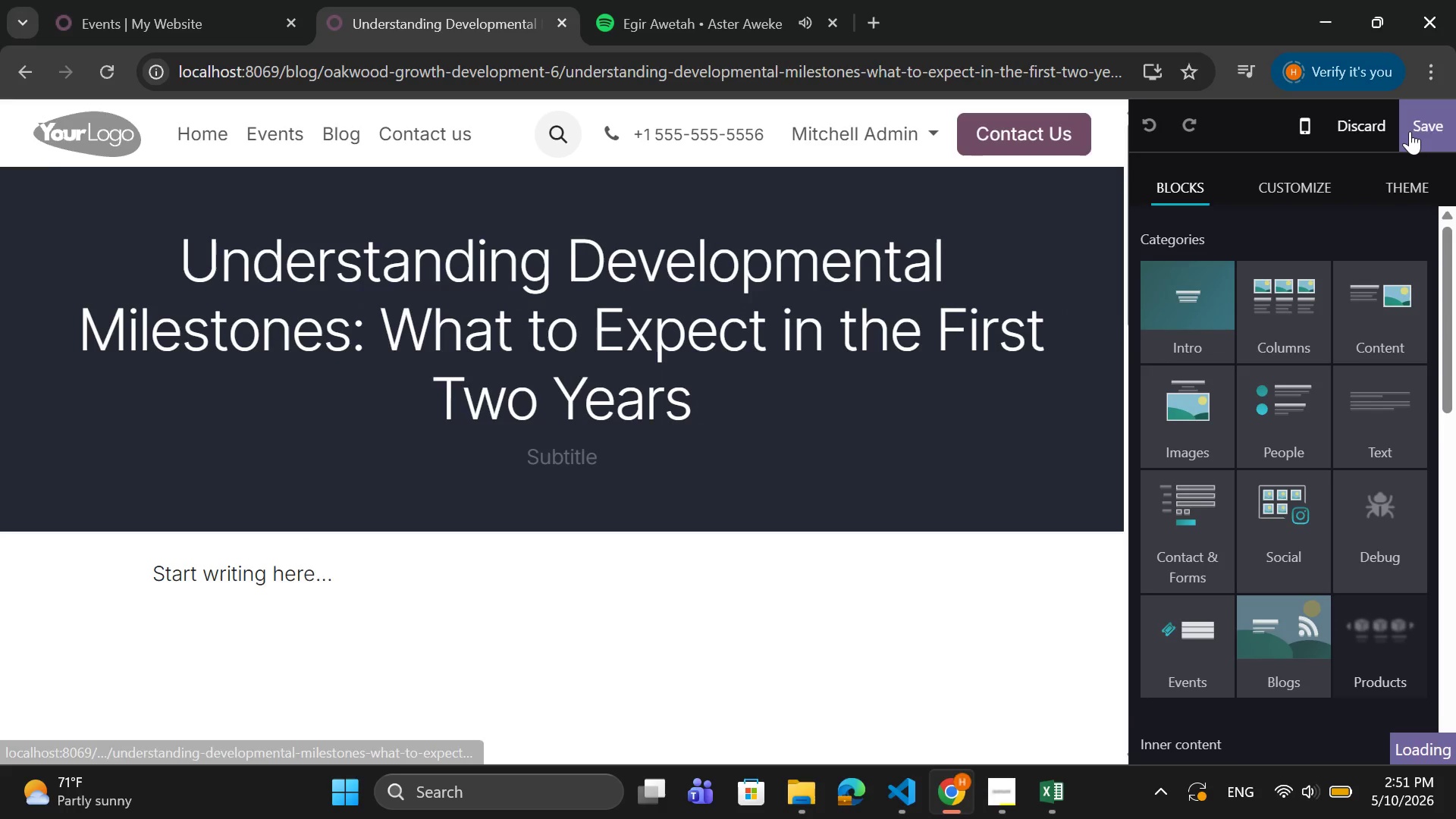 
scroll: coordinate [1274, 448], scroll_direction: down, amount: 5.0
 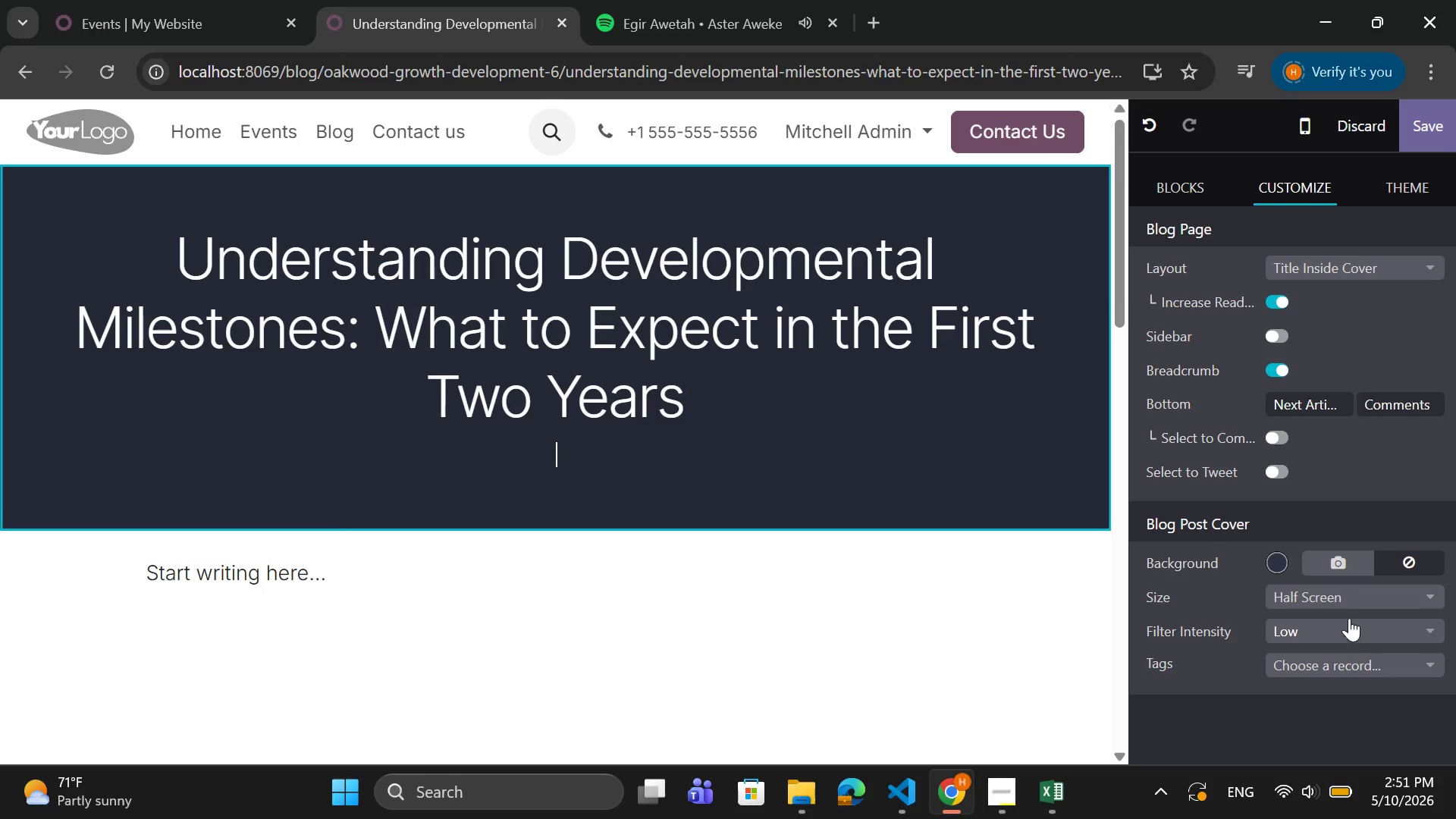 
left_click([1353, 565])
 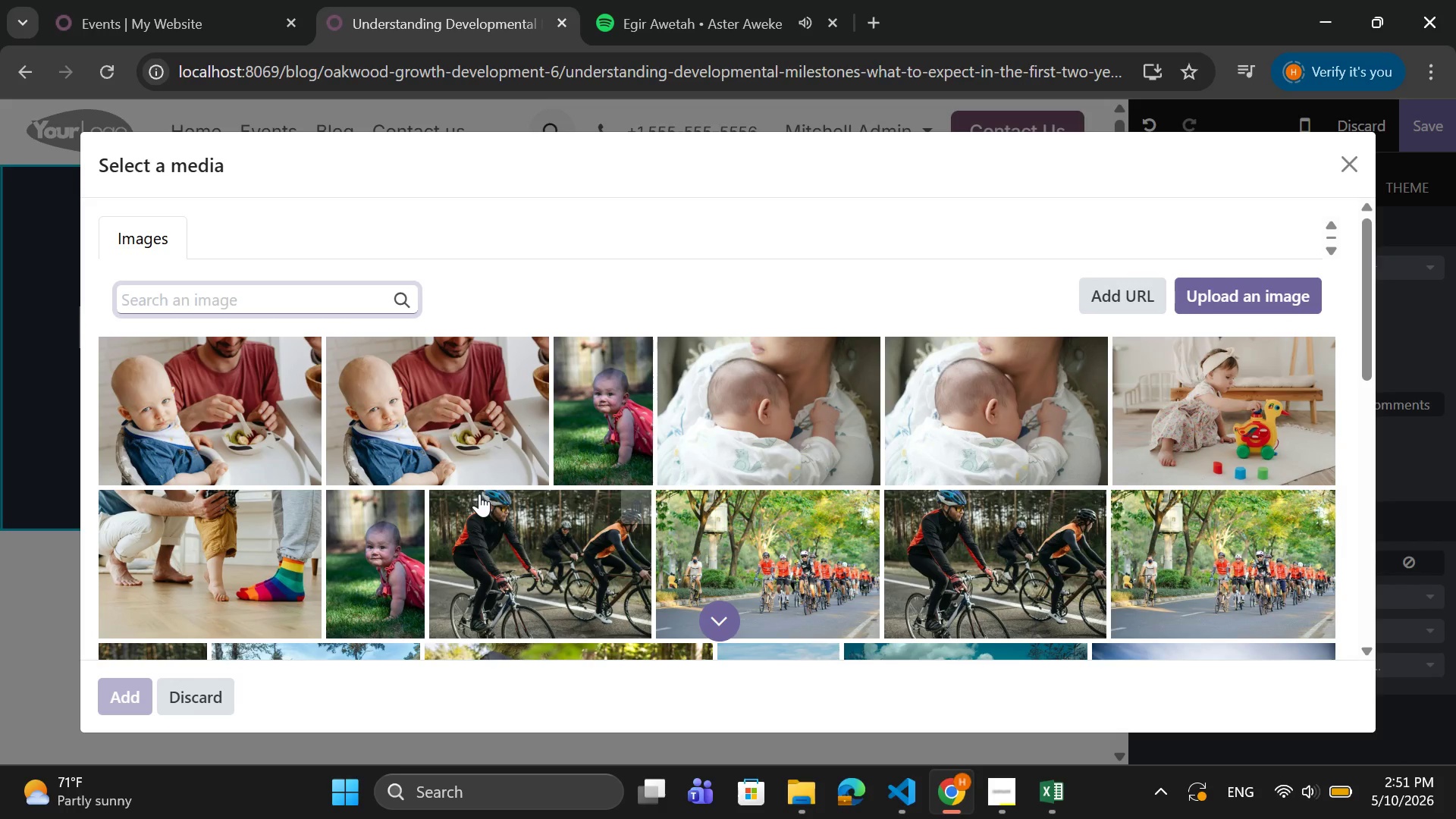 
wait(5.12)
 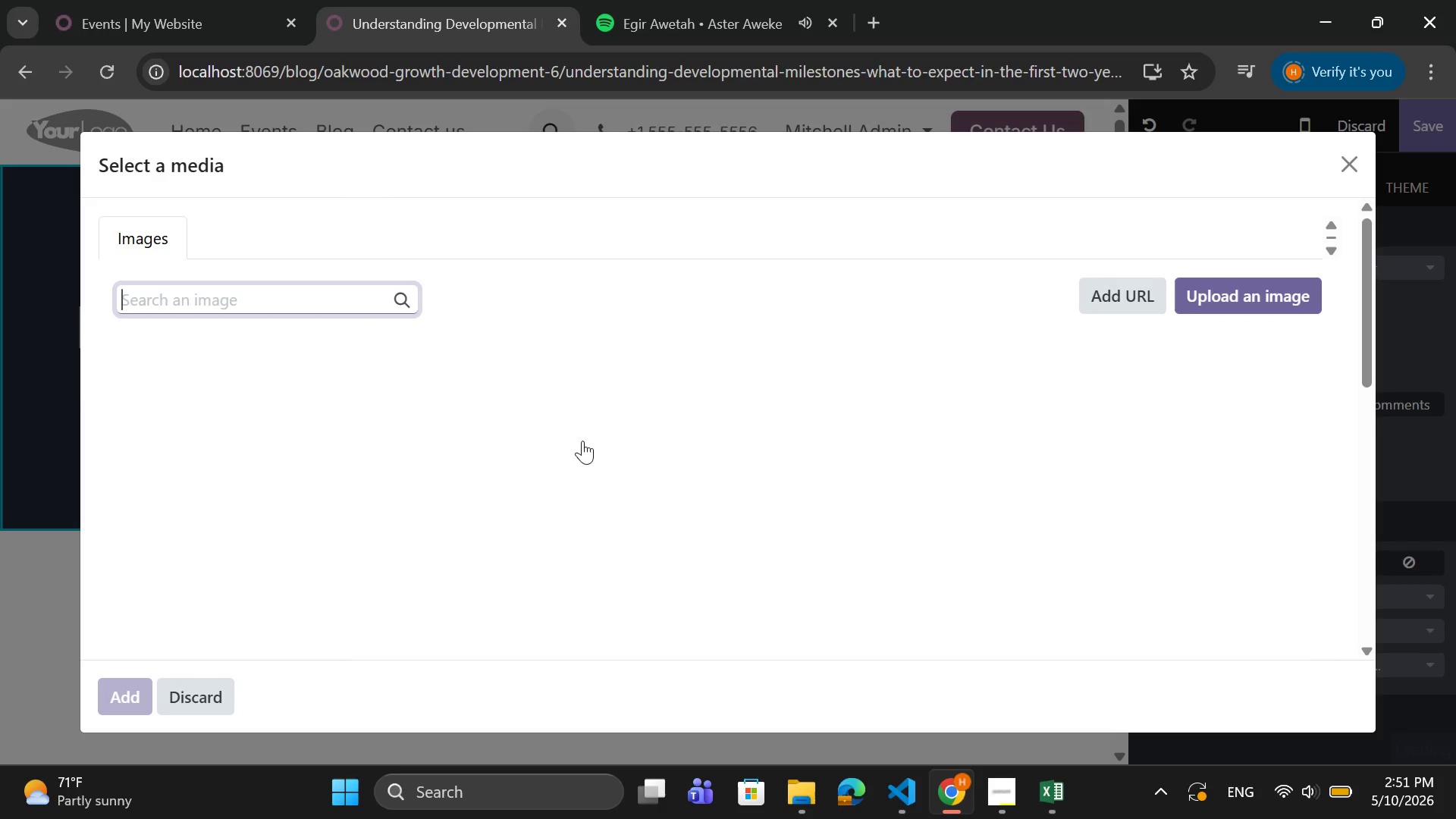 
left_click([247, 551])
 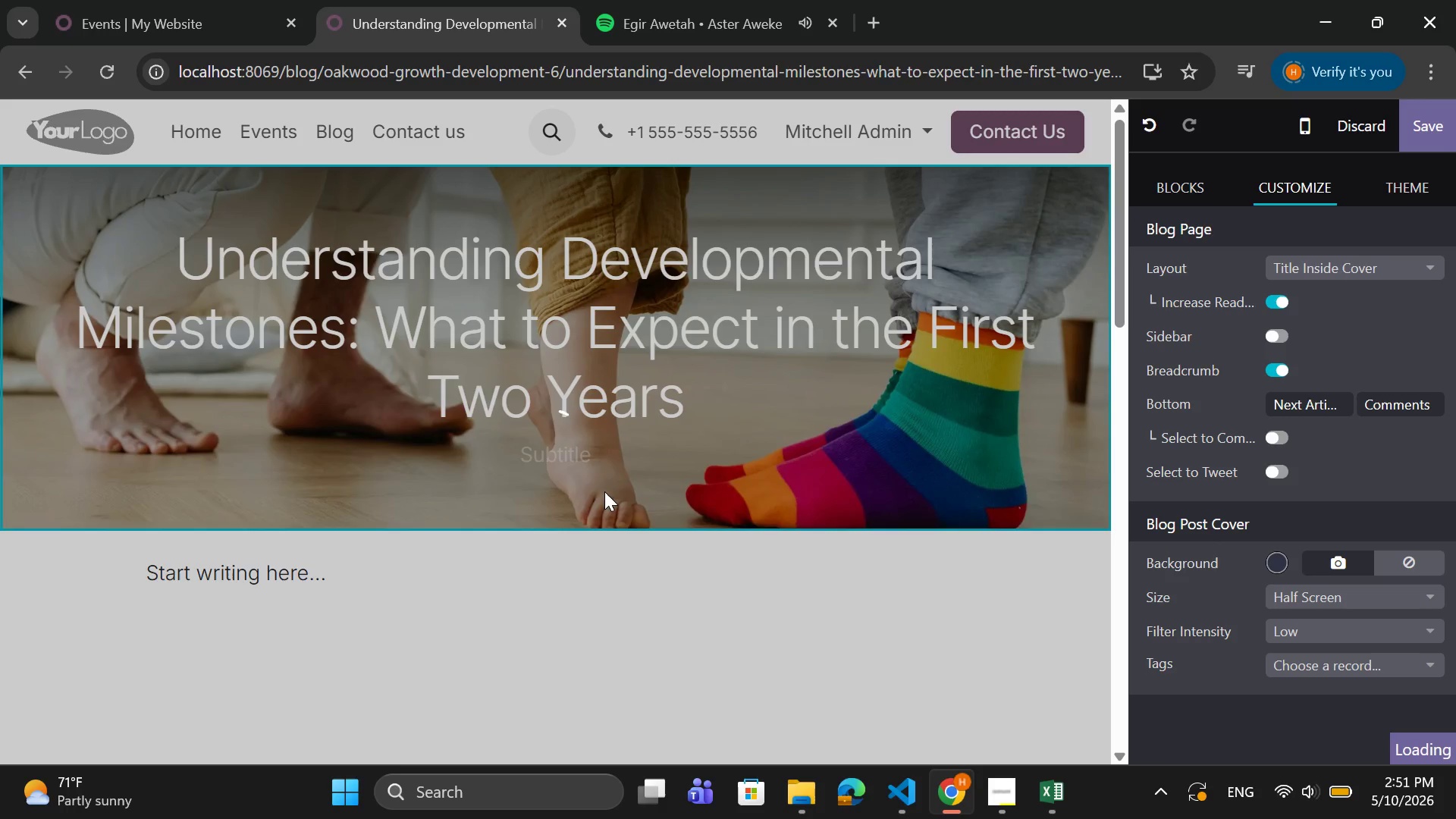 
scroll: coordinate [610, 488], scroll_direction: down, amount: 1.0
 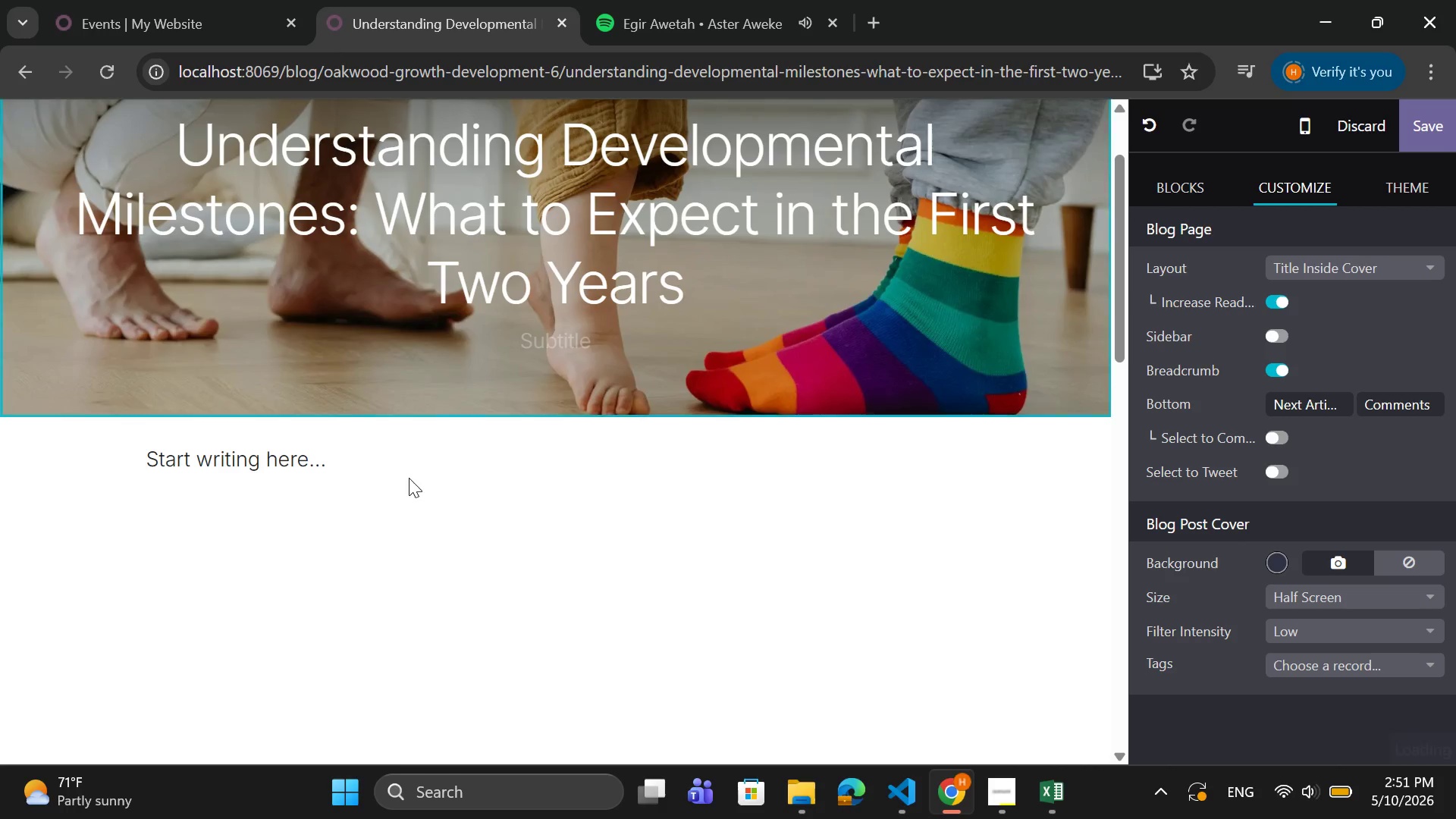 
left_click_drag(start_coordinate=[416, 457], to_coordinate=[118, 461])
 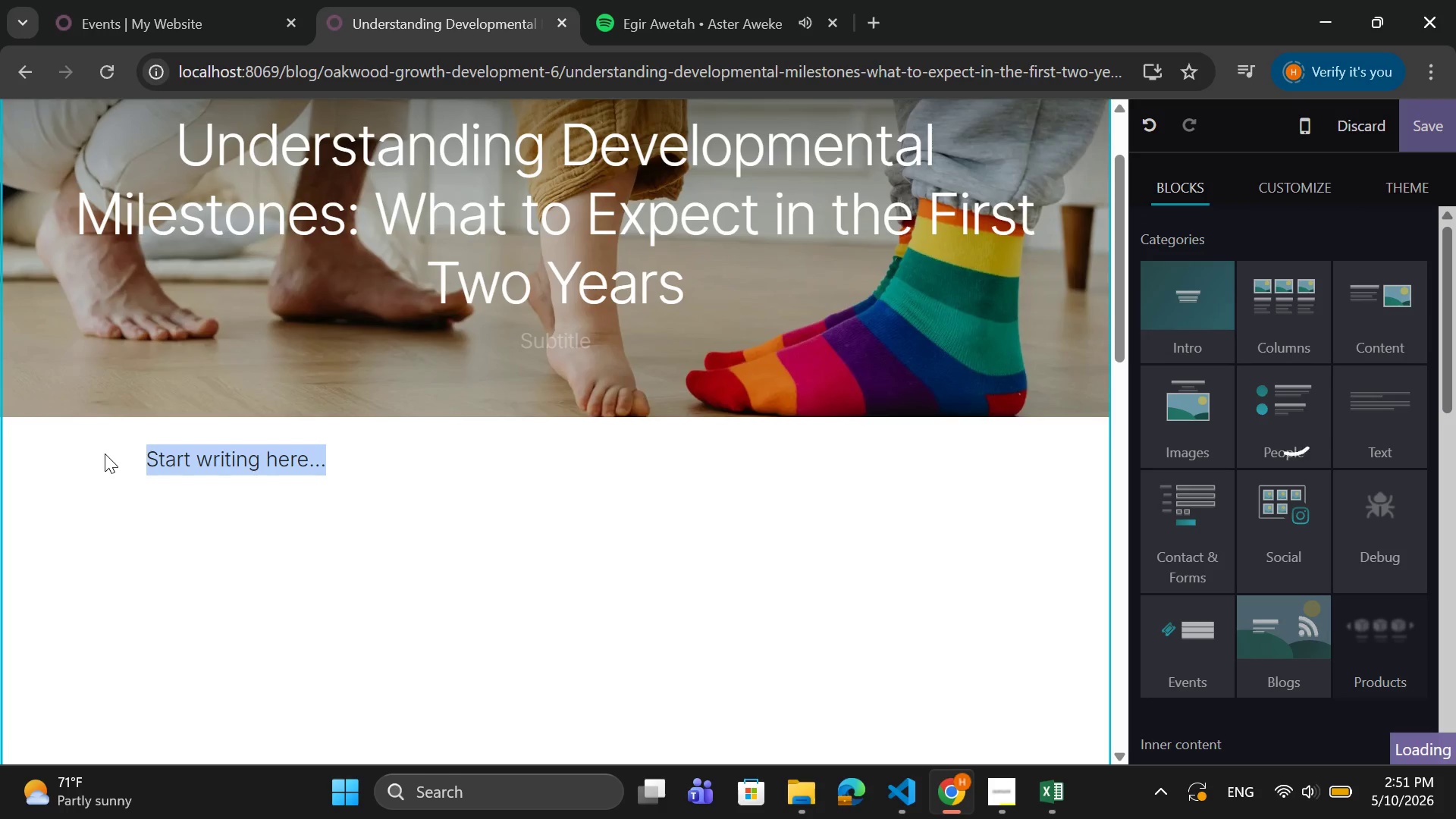 
key(Backspace)
 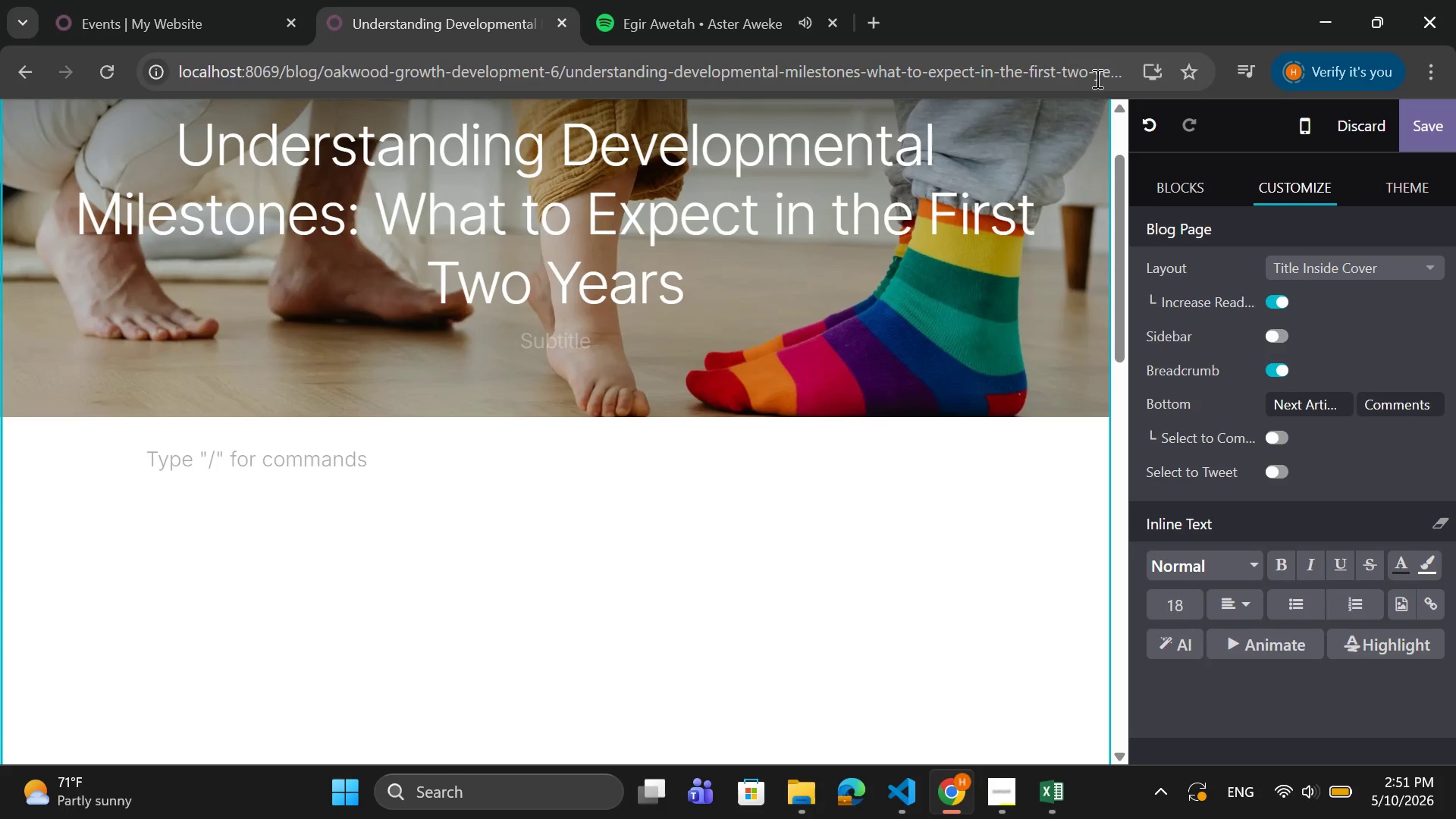 
left_click([1166, 178])
 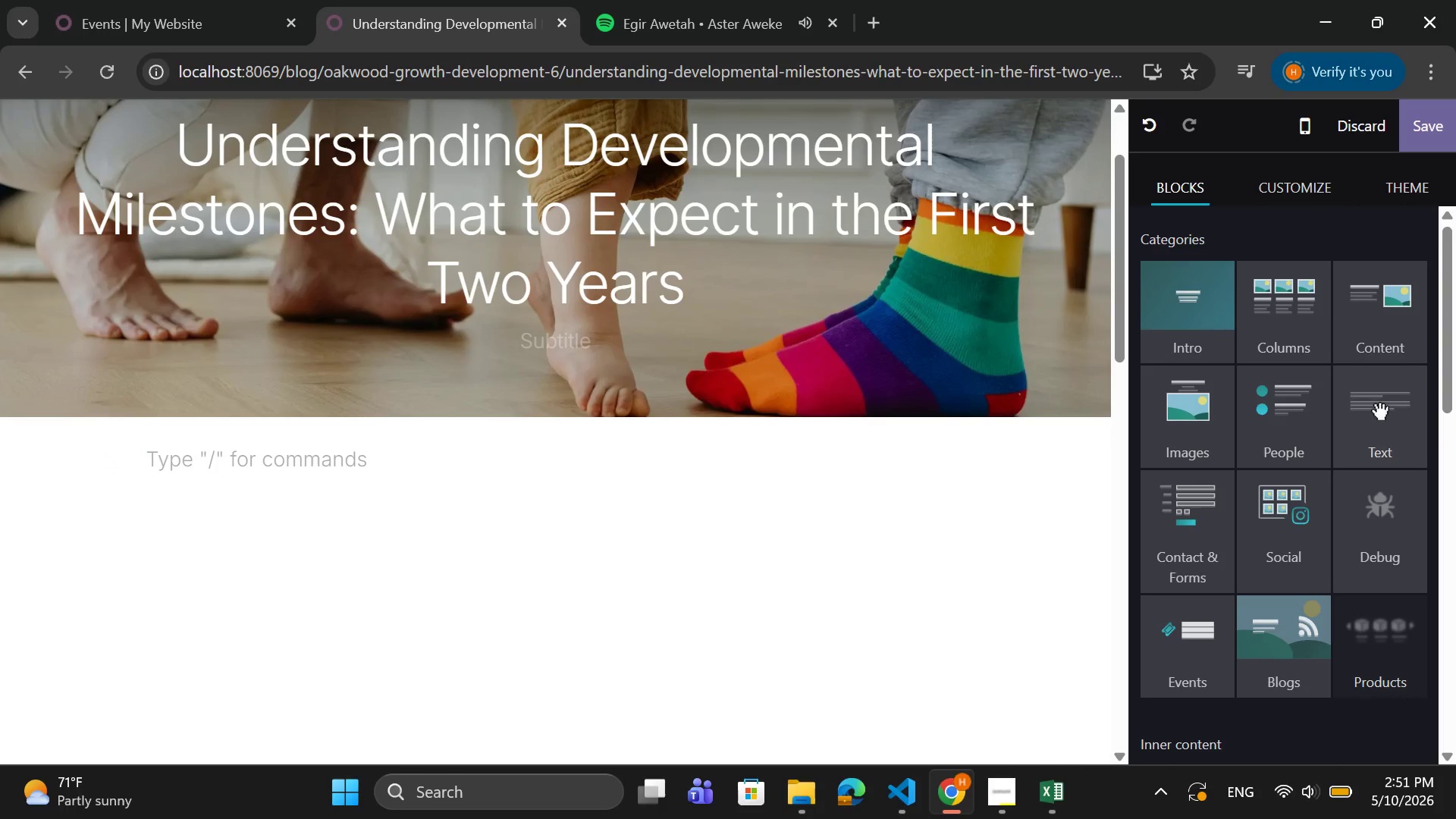 
left_click([1385, 405])
 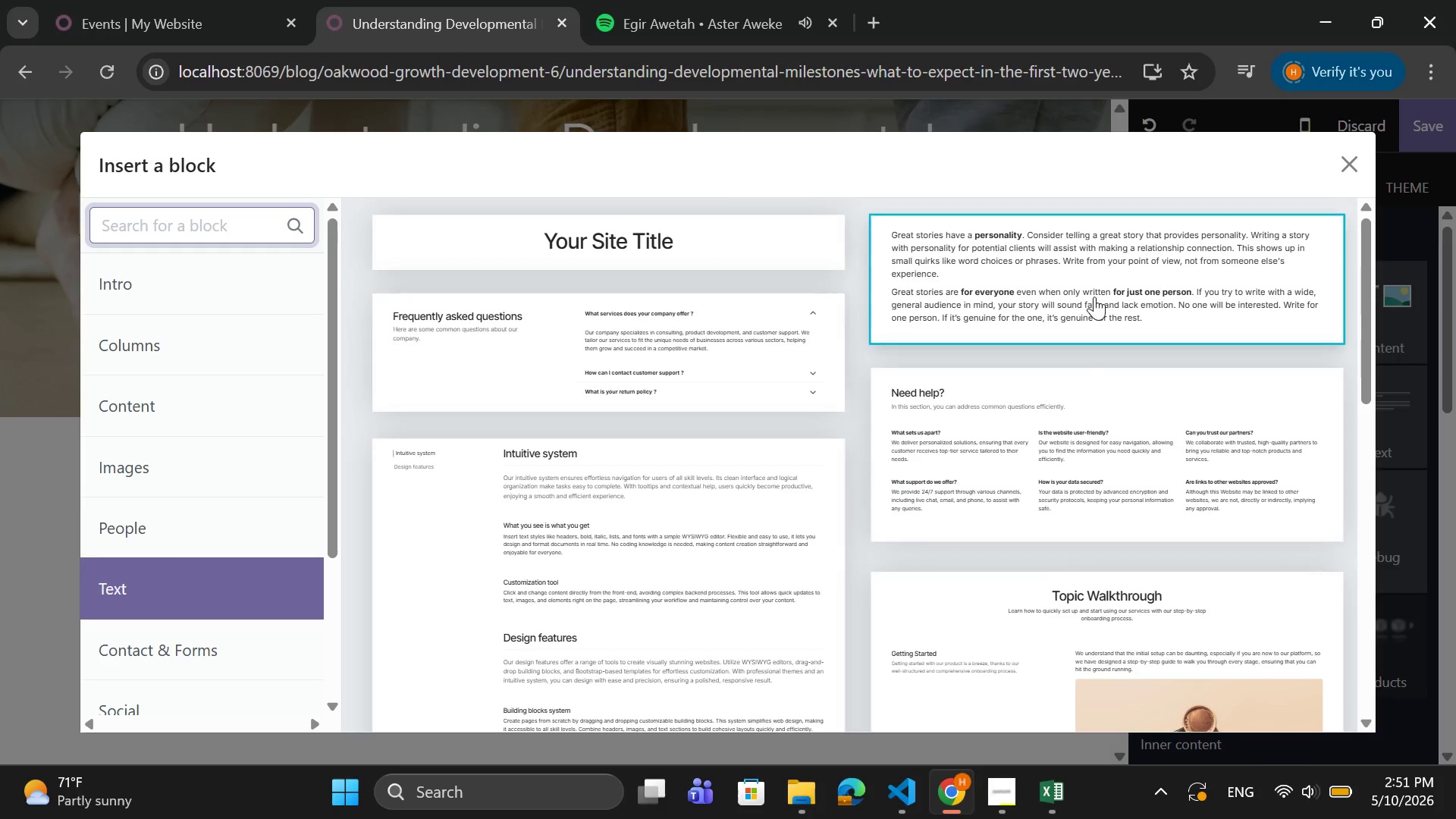 
left_click([1109, 270])
 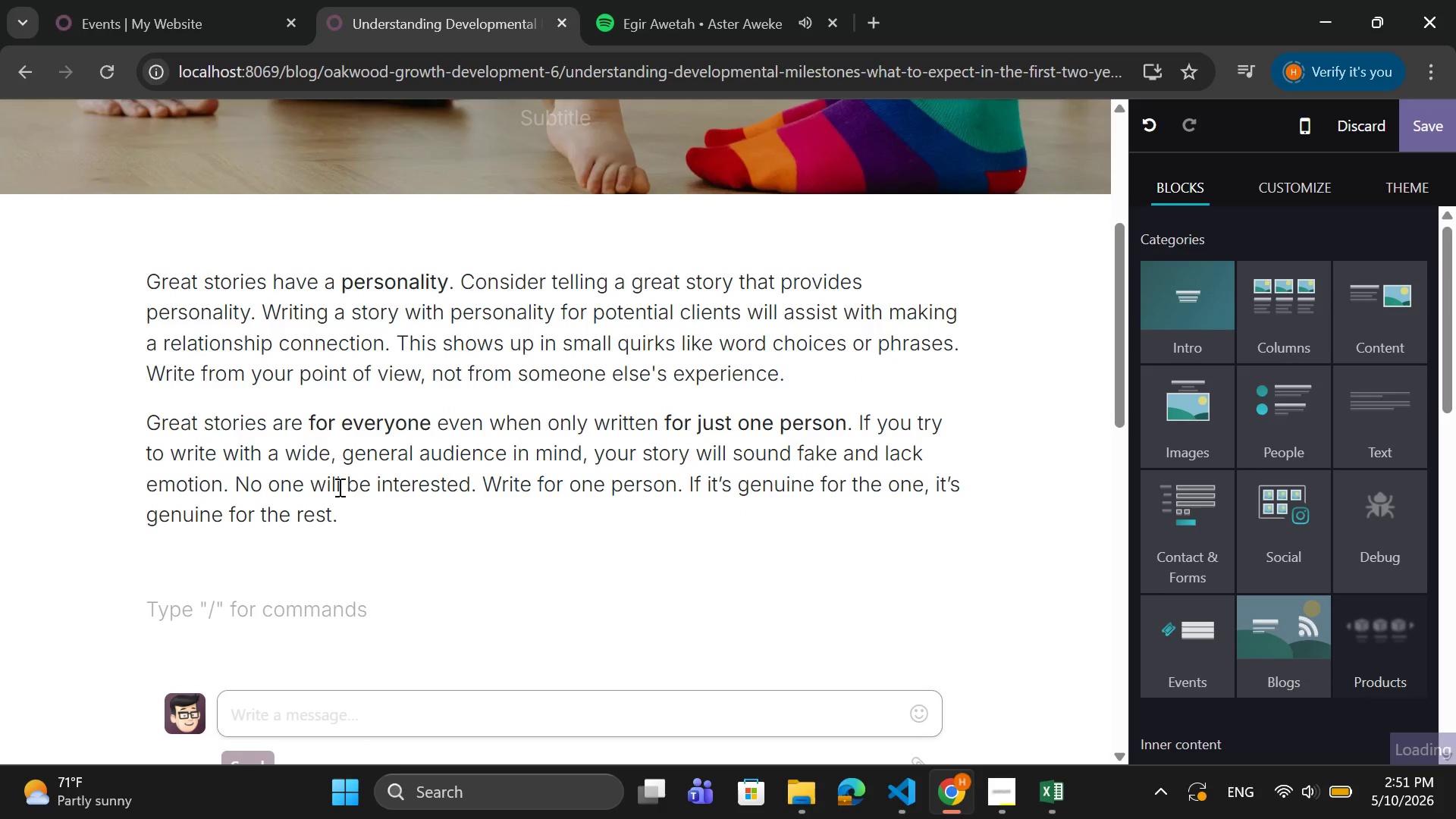 
left_click_drag(start_coordinate=[345, 521], to_coordinate=[152, 275])
 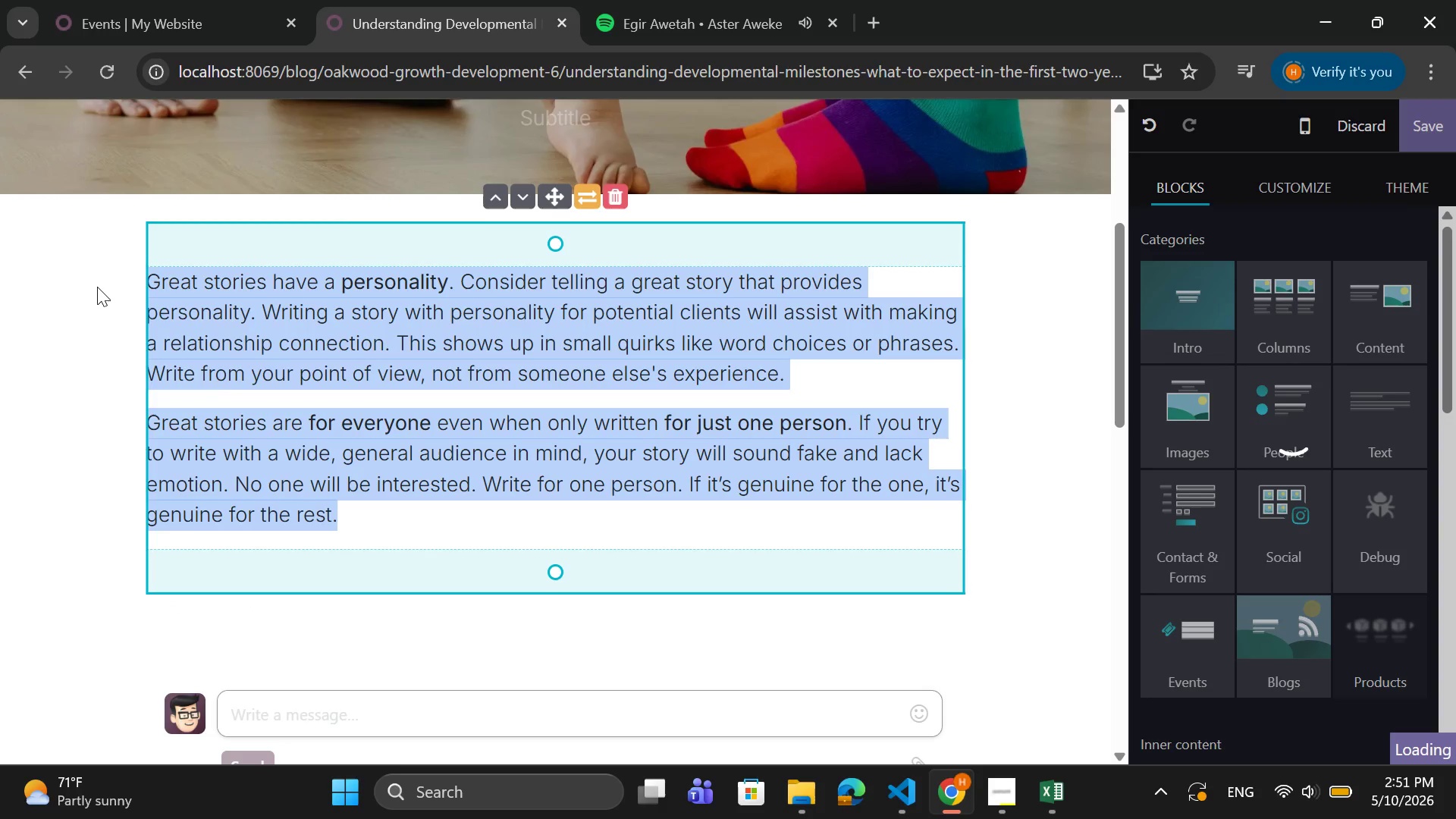 
key(Backspace)
type(Intrud)
key(Backspace)
key(Backspace)
type(oduction m)
key(Backspace)
 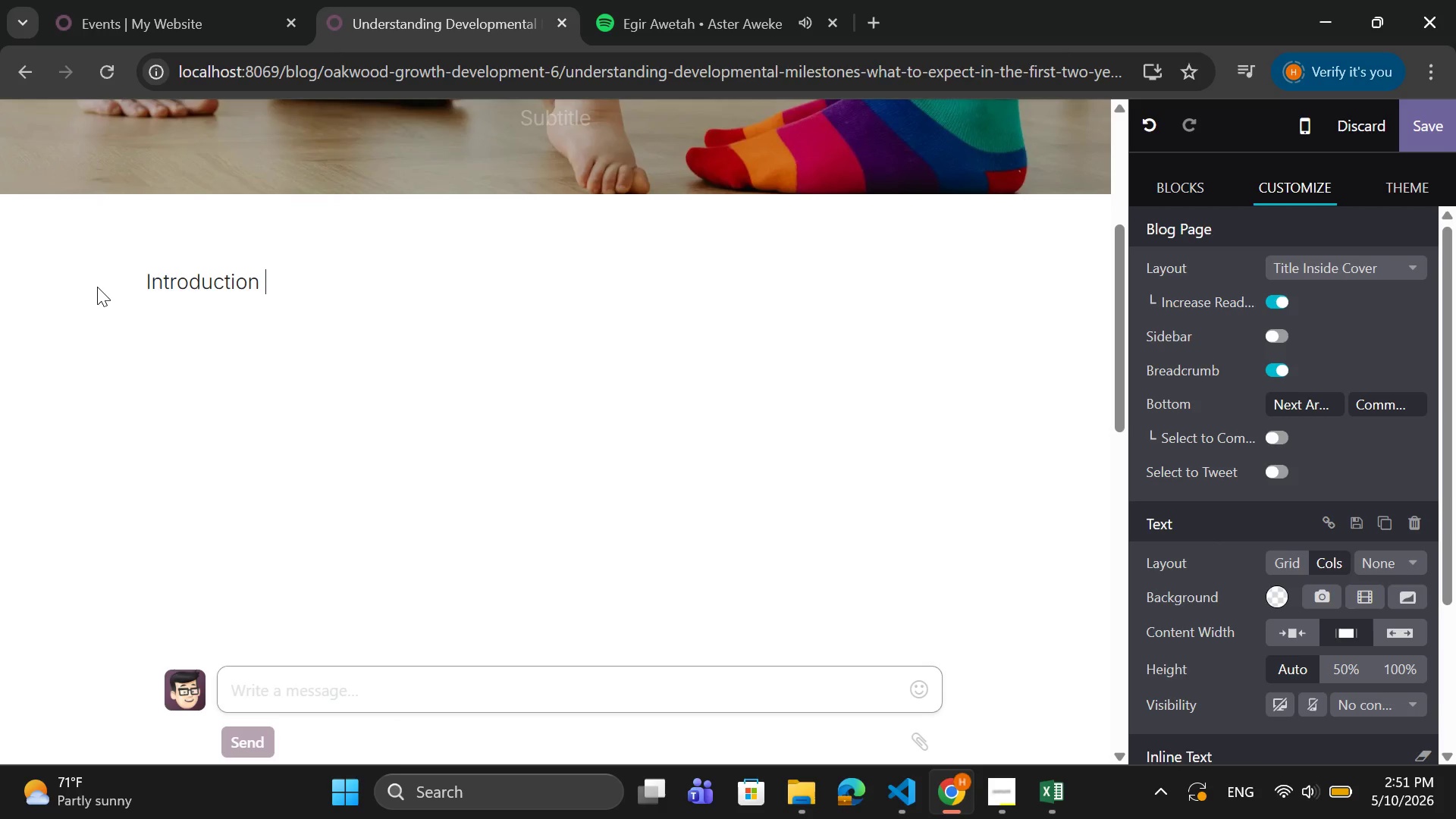 
key(Enter)
 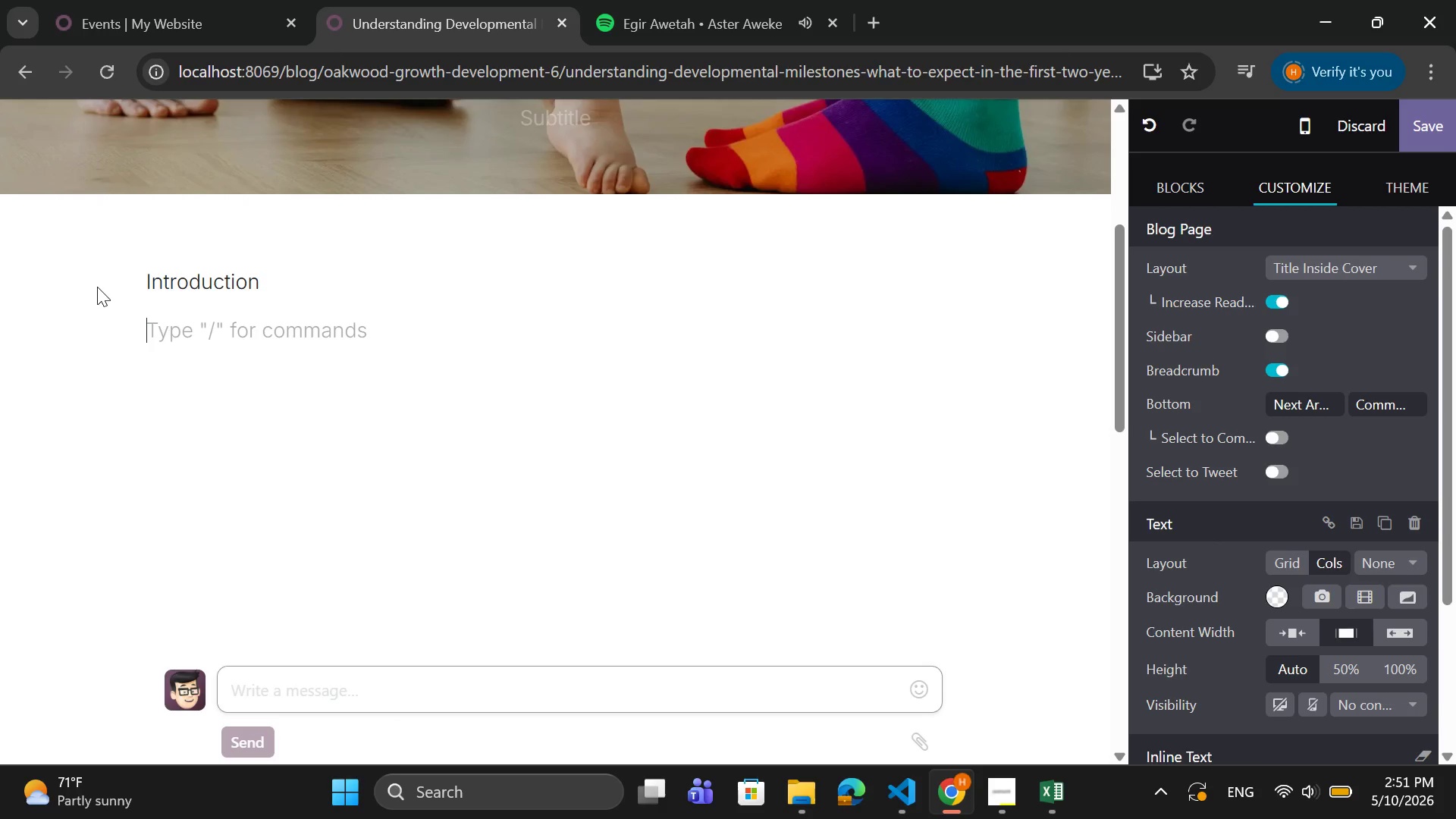 
type(One of the most common concerns parents have is whether their child is "")
 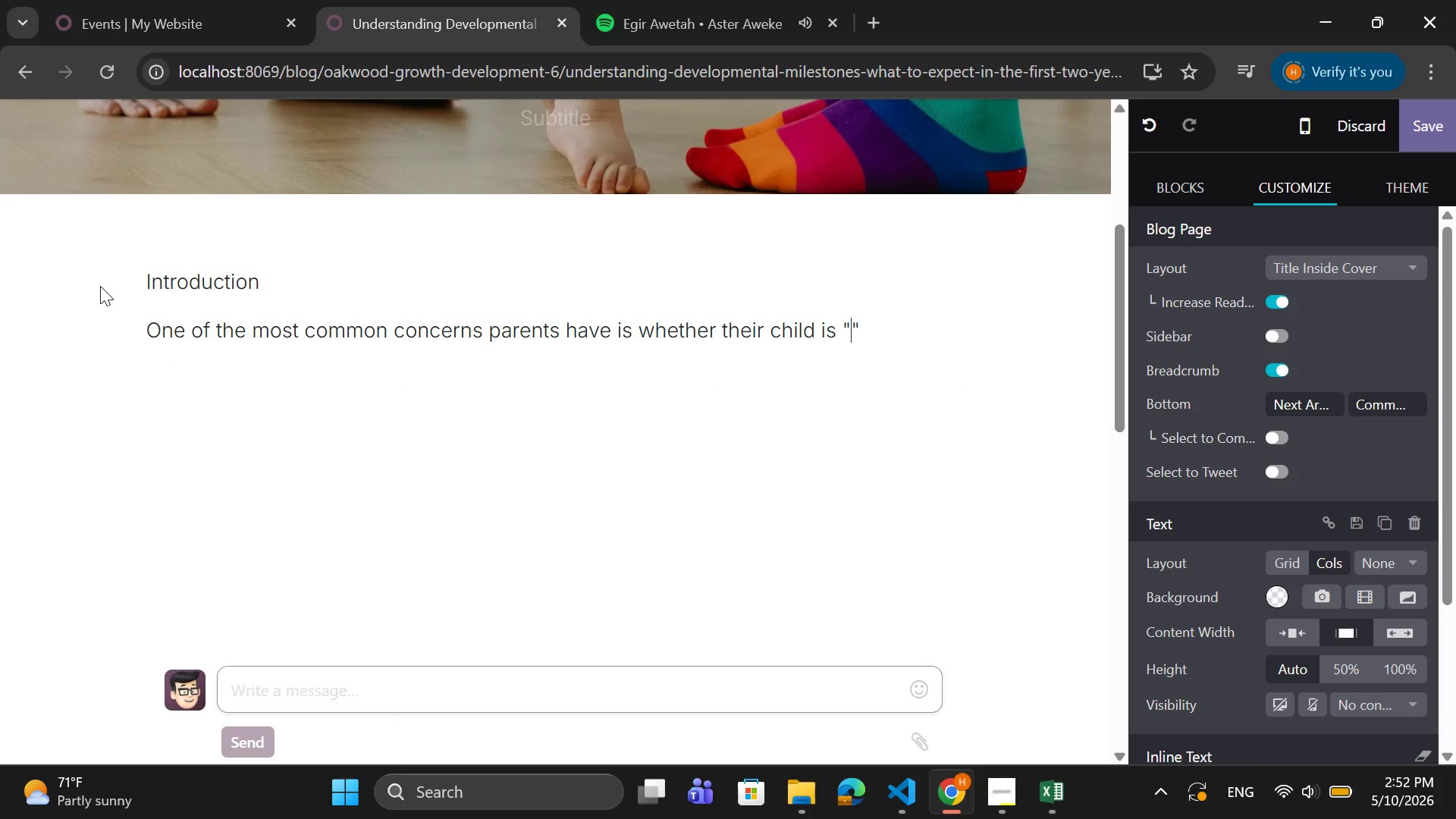 
key(ArrowLeft)
 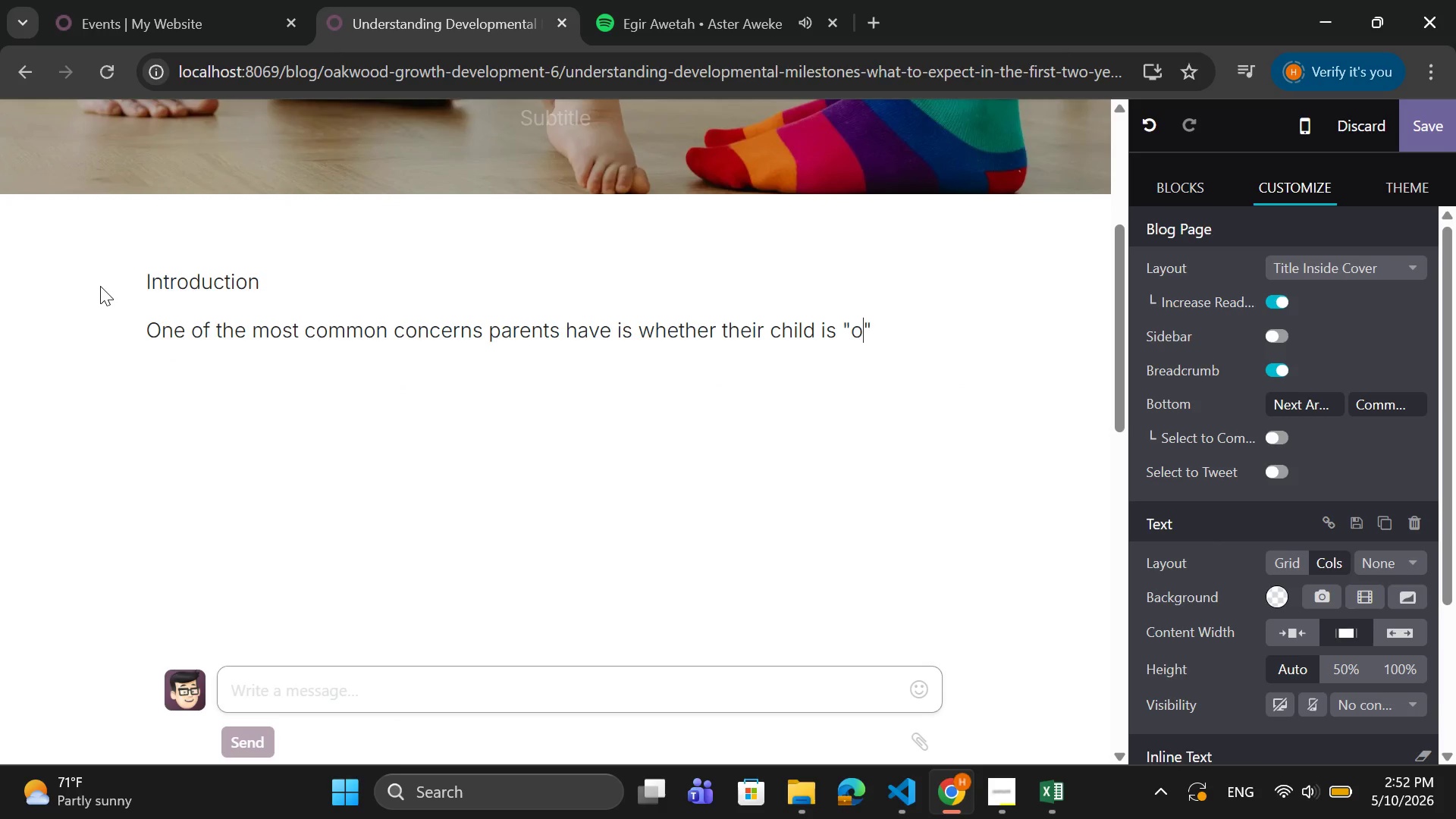 
type(on track)
 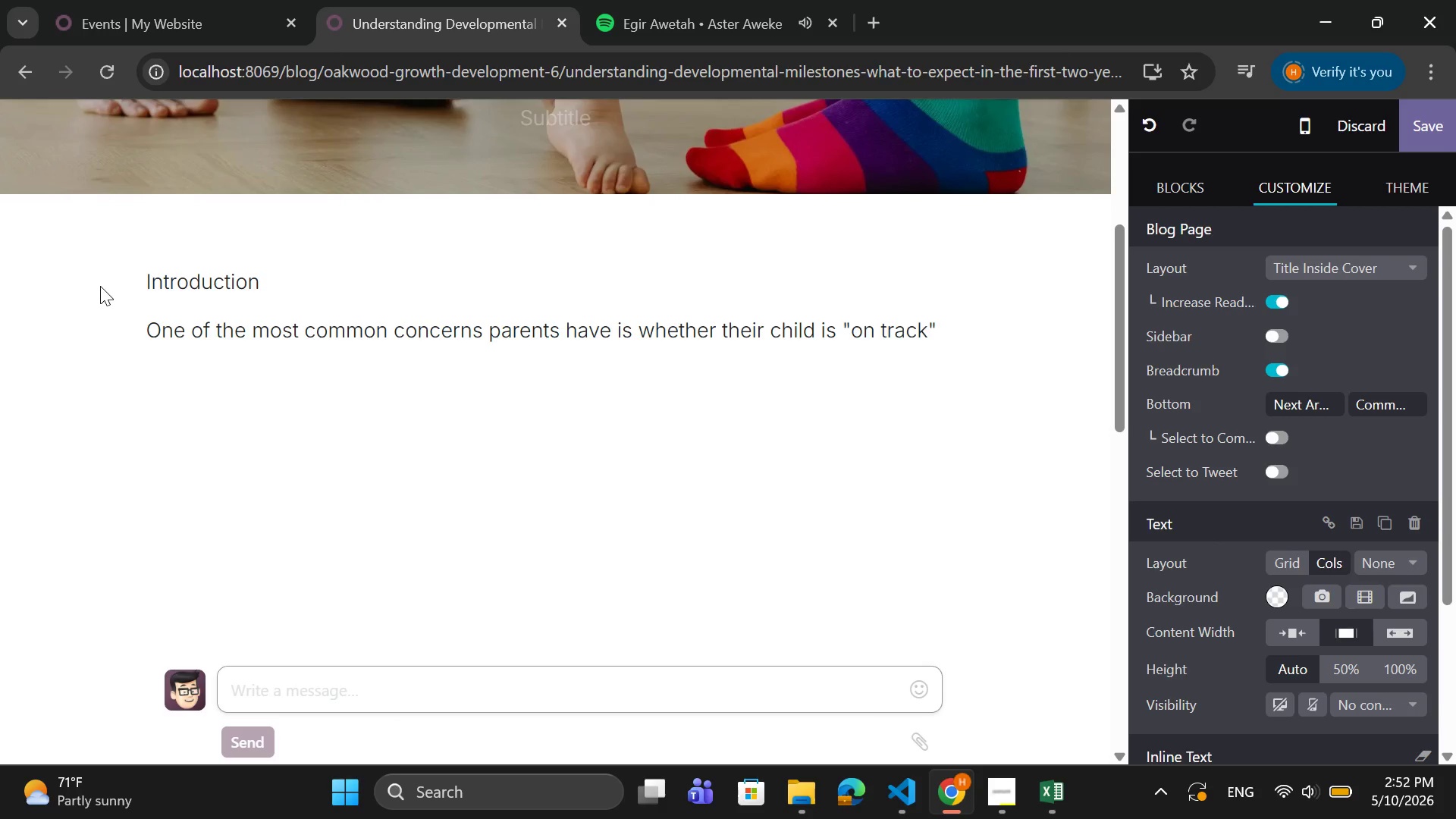 
key(ArrowRight)
 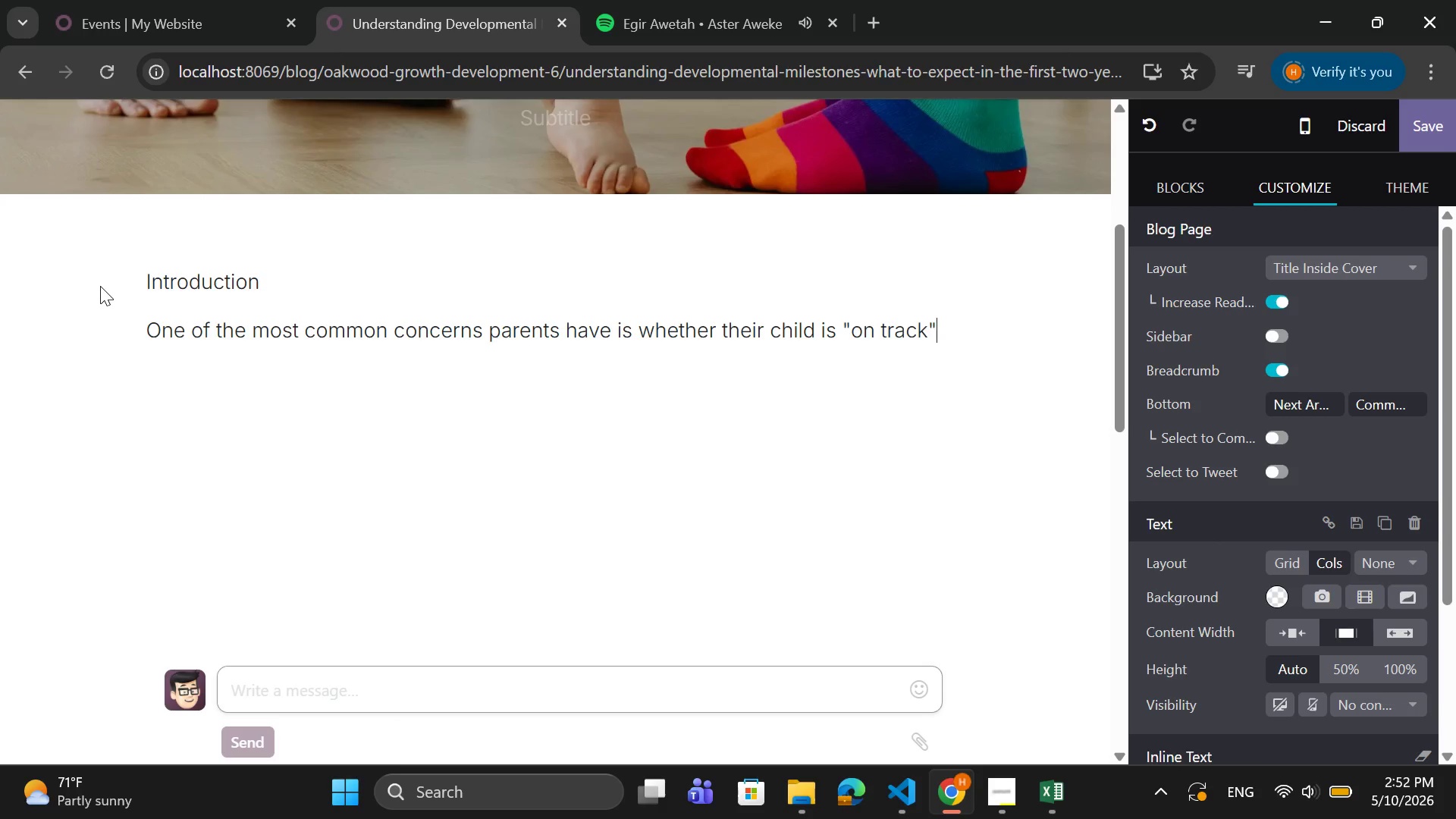 
key(ArrowLeft)
 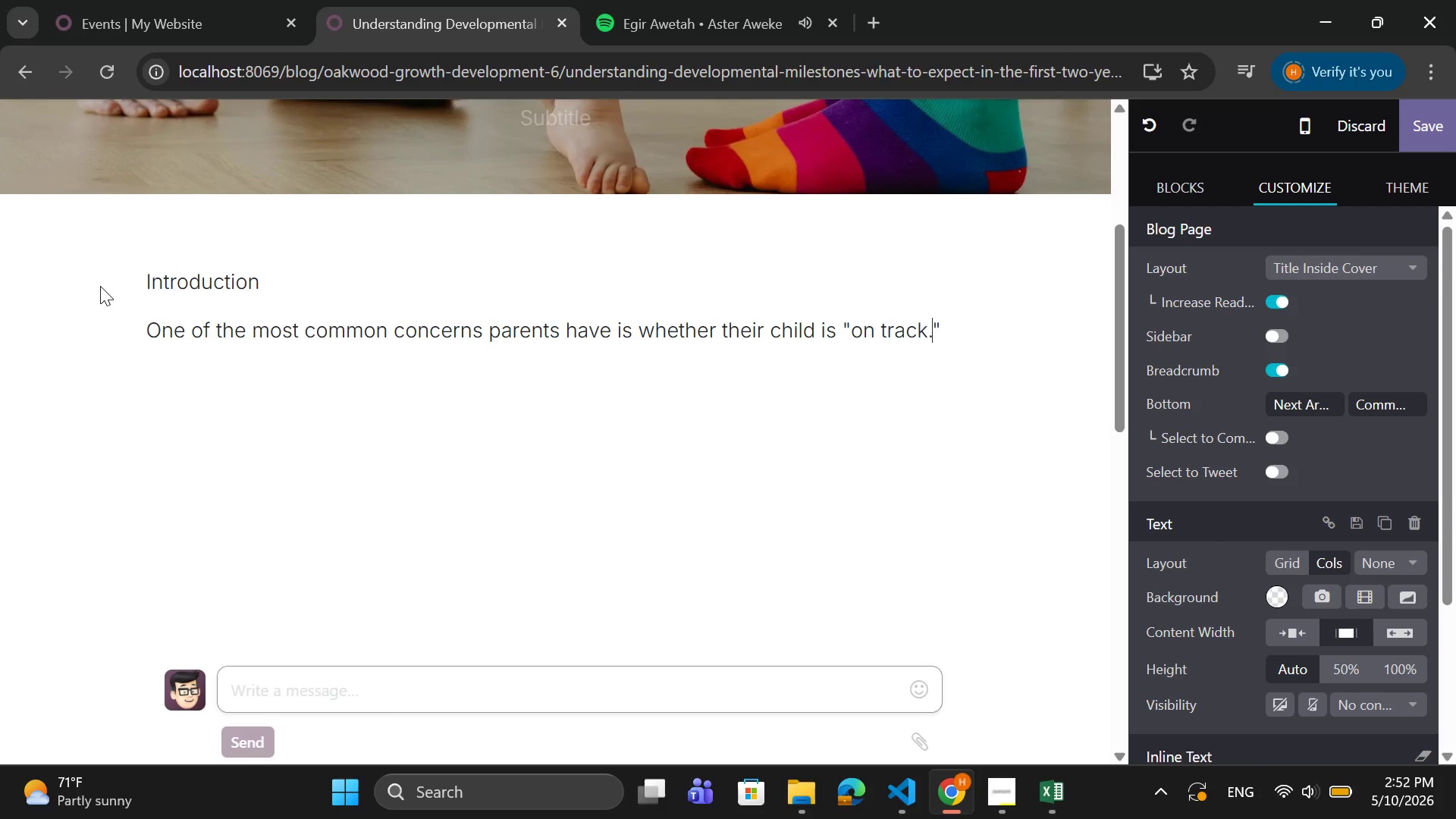 
key(Period)
 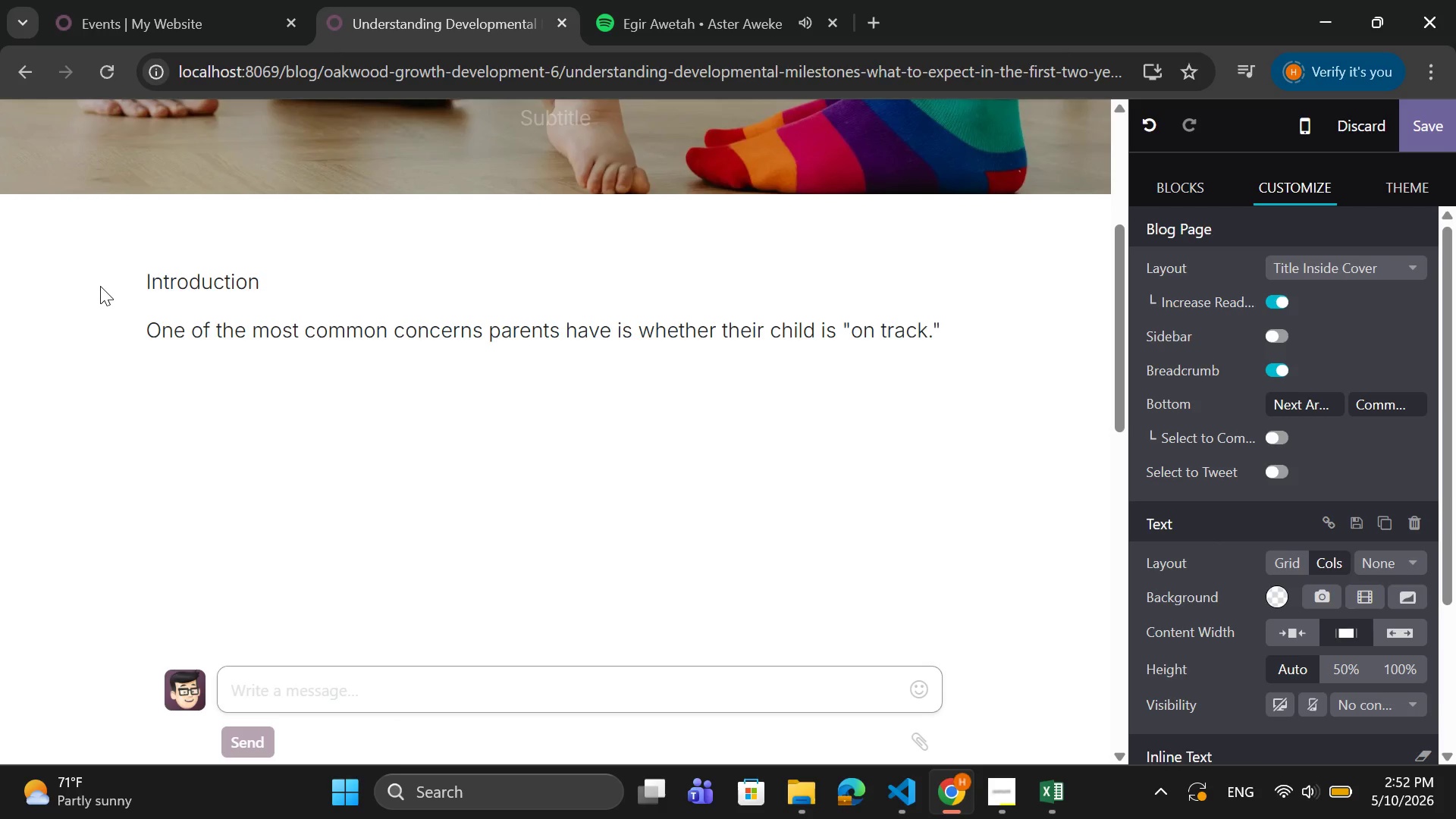 
key(ArrowRight)
 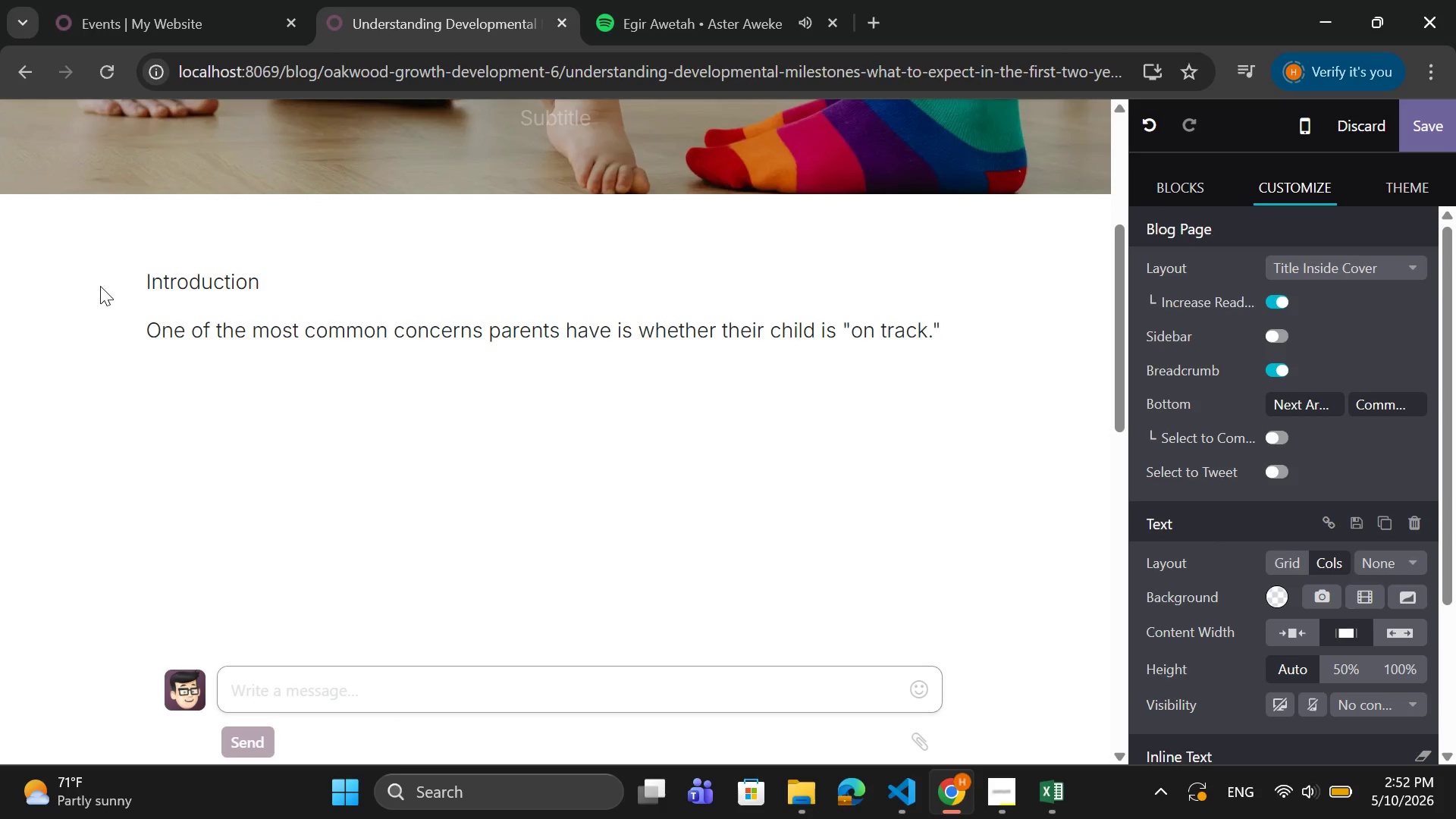 
key(Enter)
 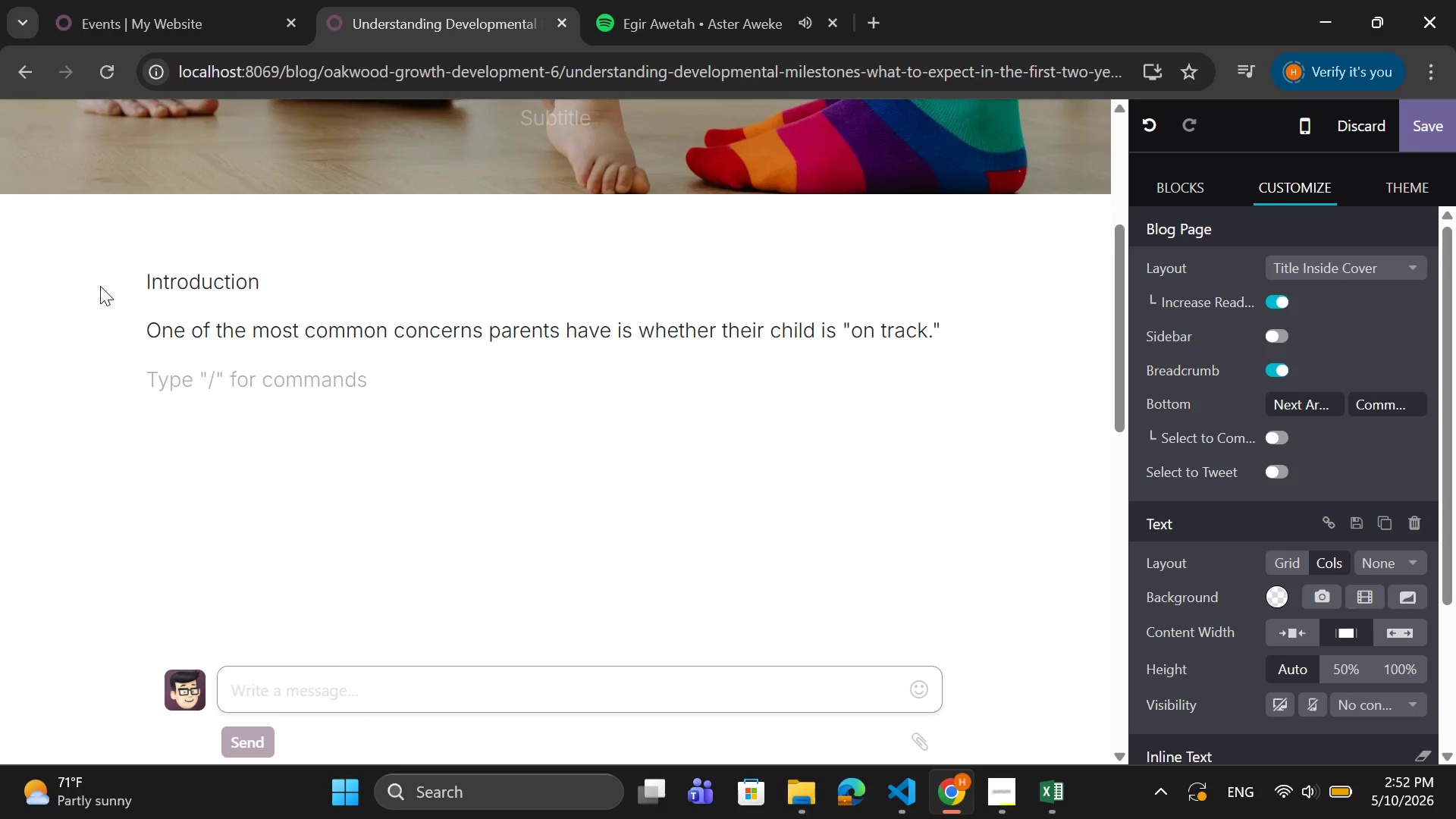 
type(You many f)
key(Backspace)
key(Backspace)
key(Backspace)
key(Backspace)
type(y find your )
 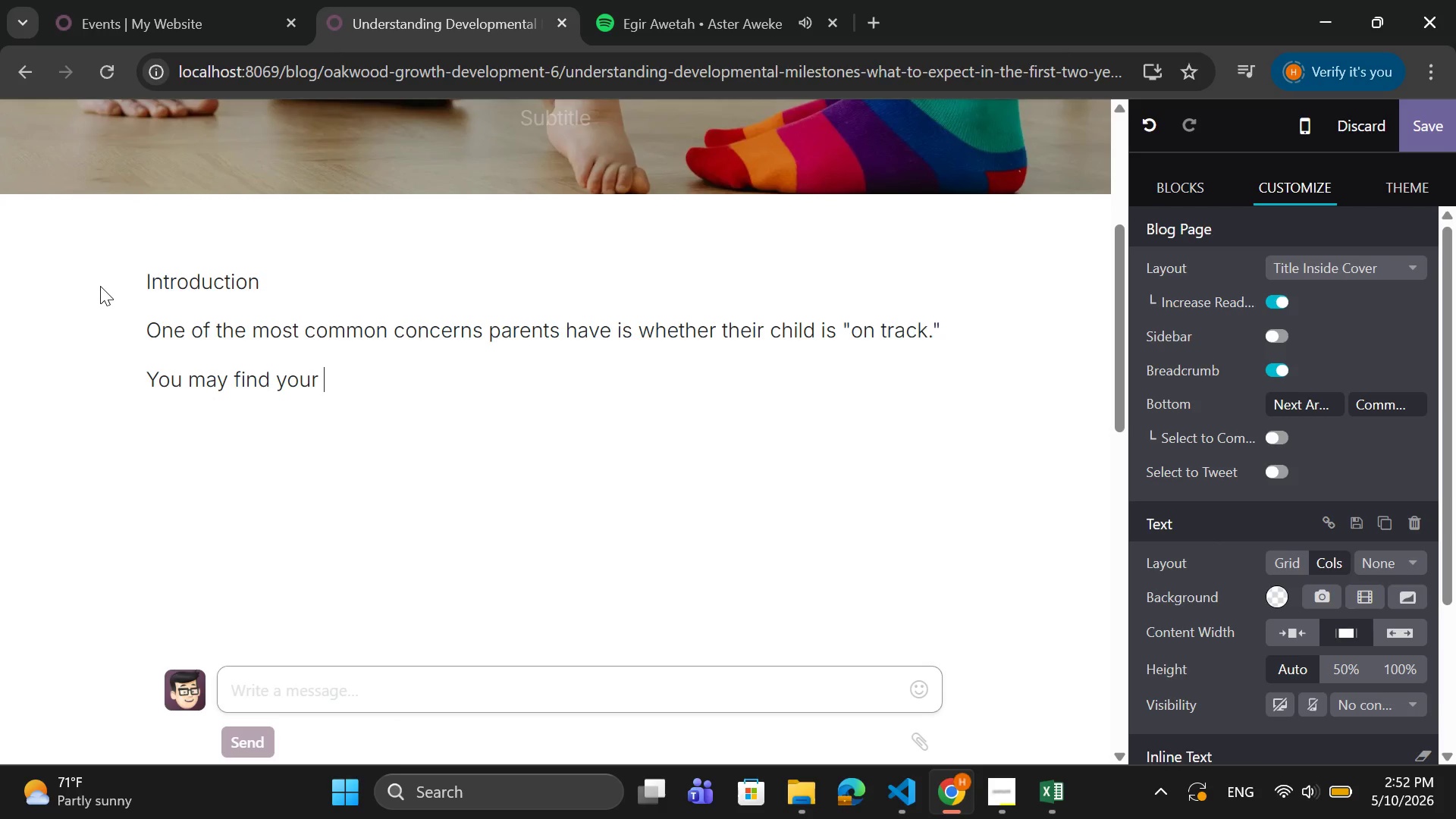 
key(Backspace)
type(elf asking:)
 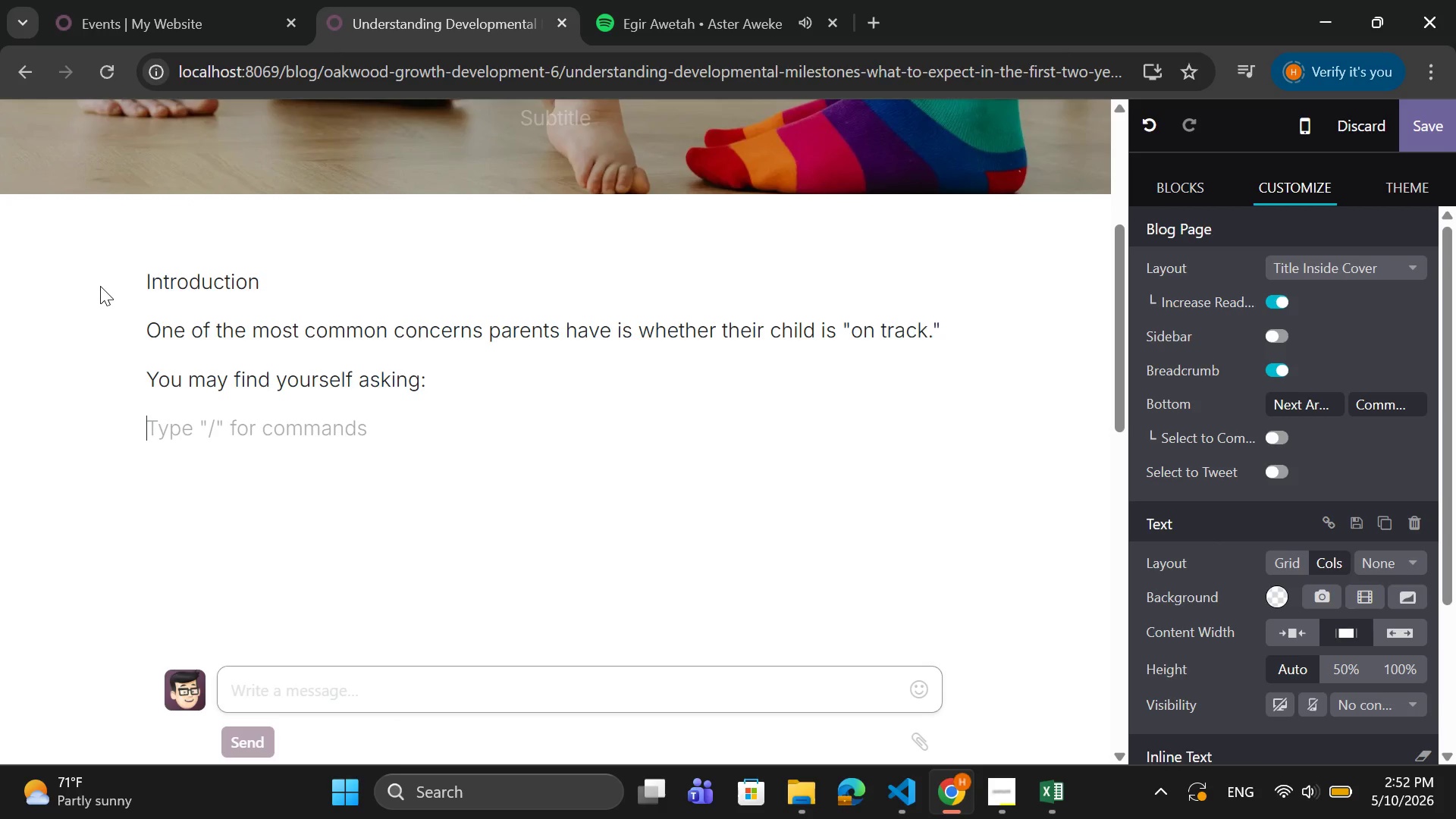 
key(Enter)
 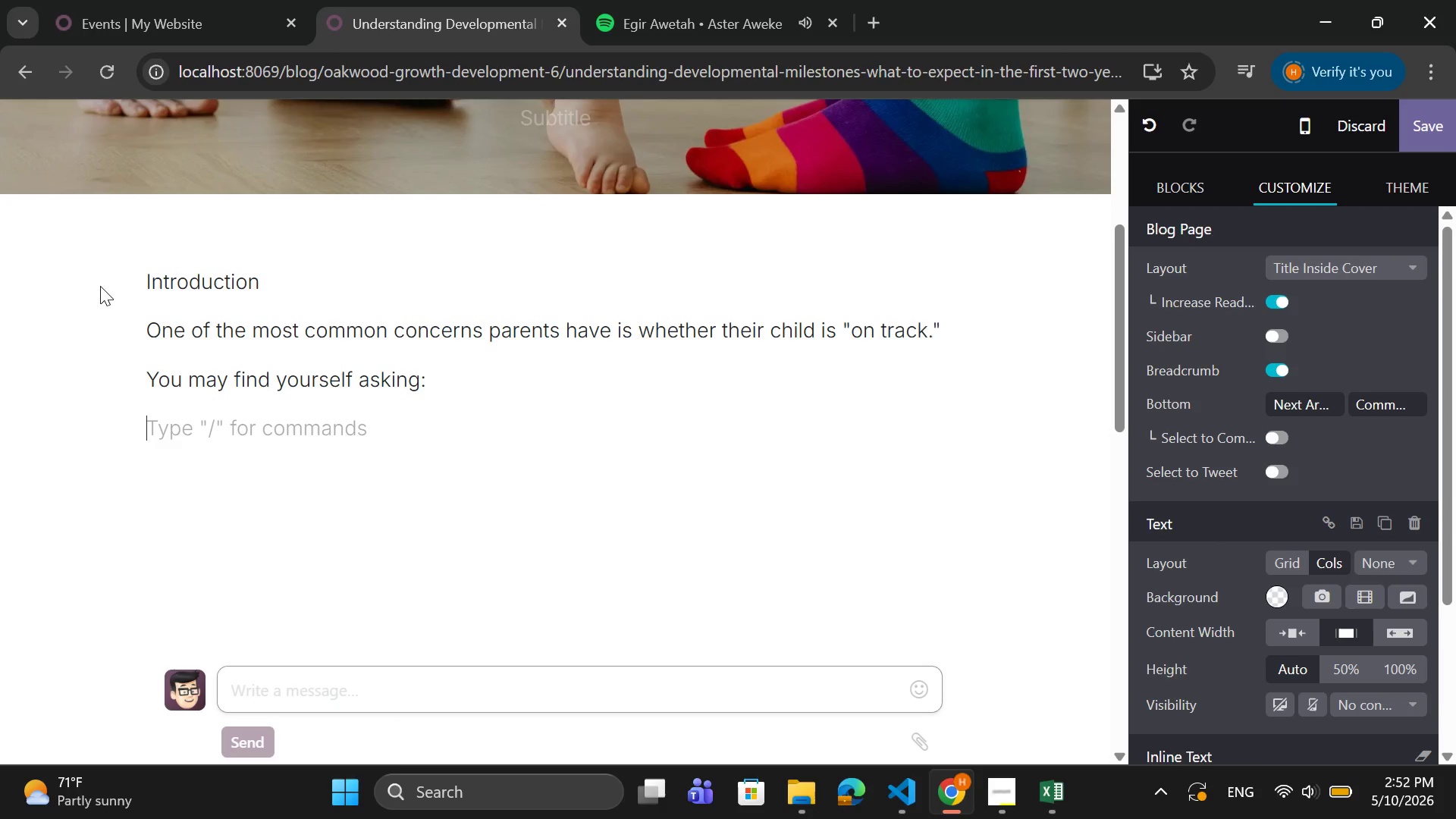 
type(Should my baby be crwaling by )
 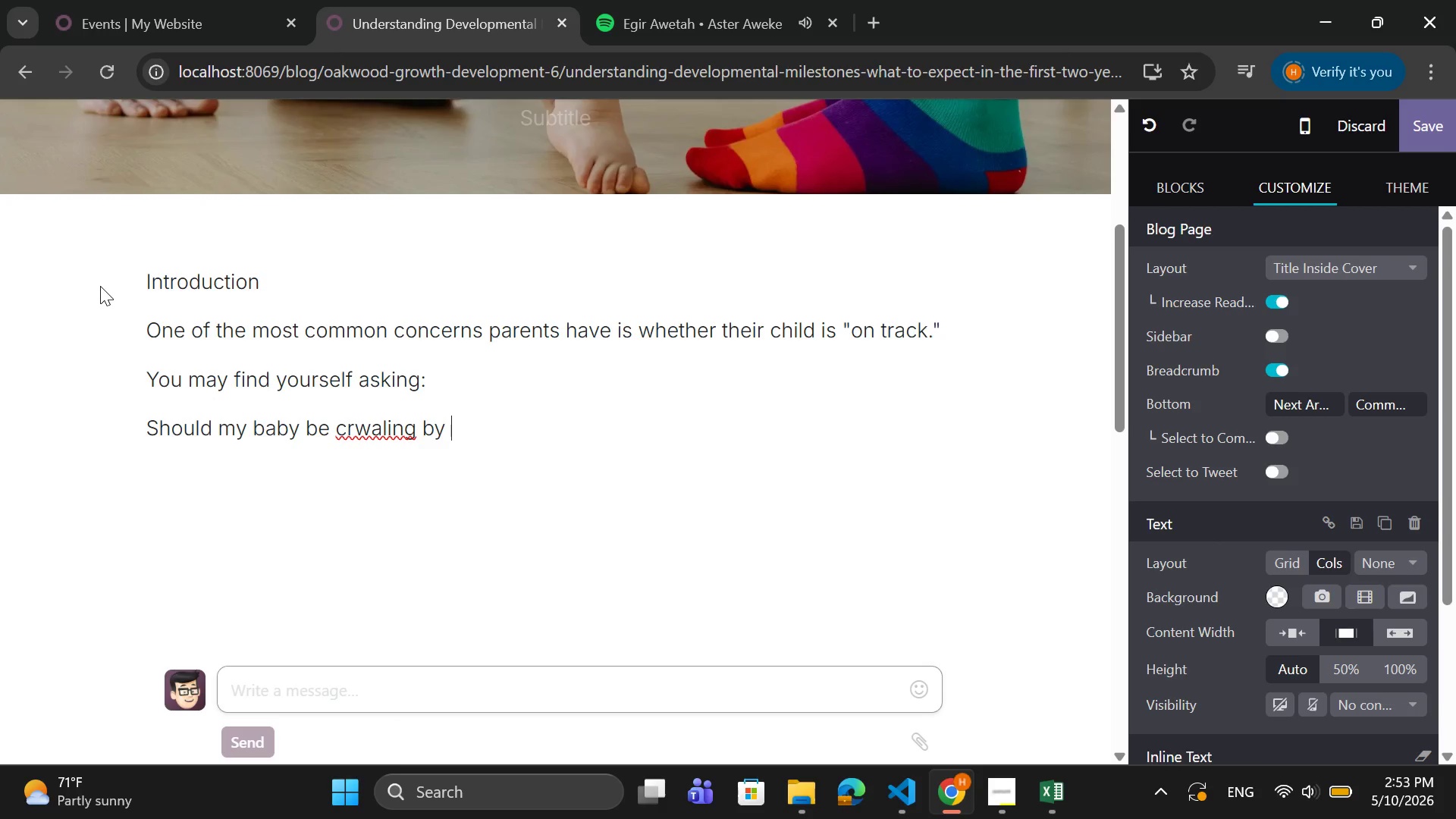 
key(ArrowLeft)
 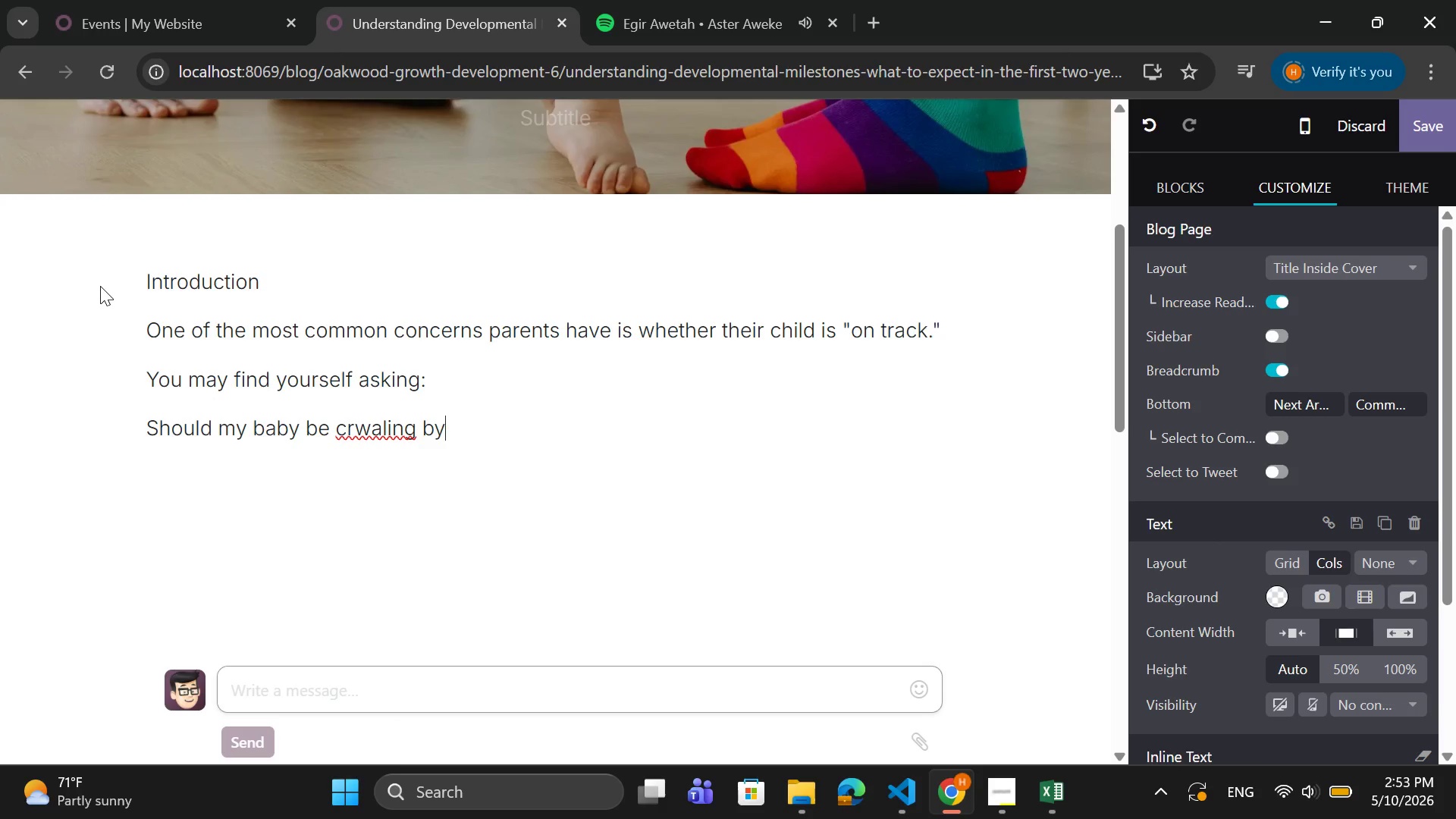 
key(ArrowLeft)
 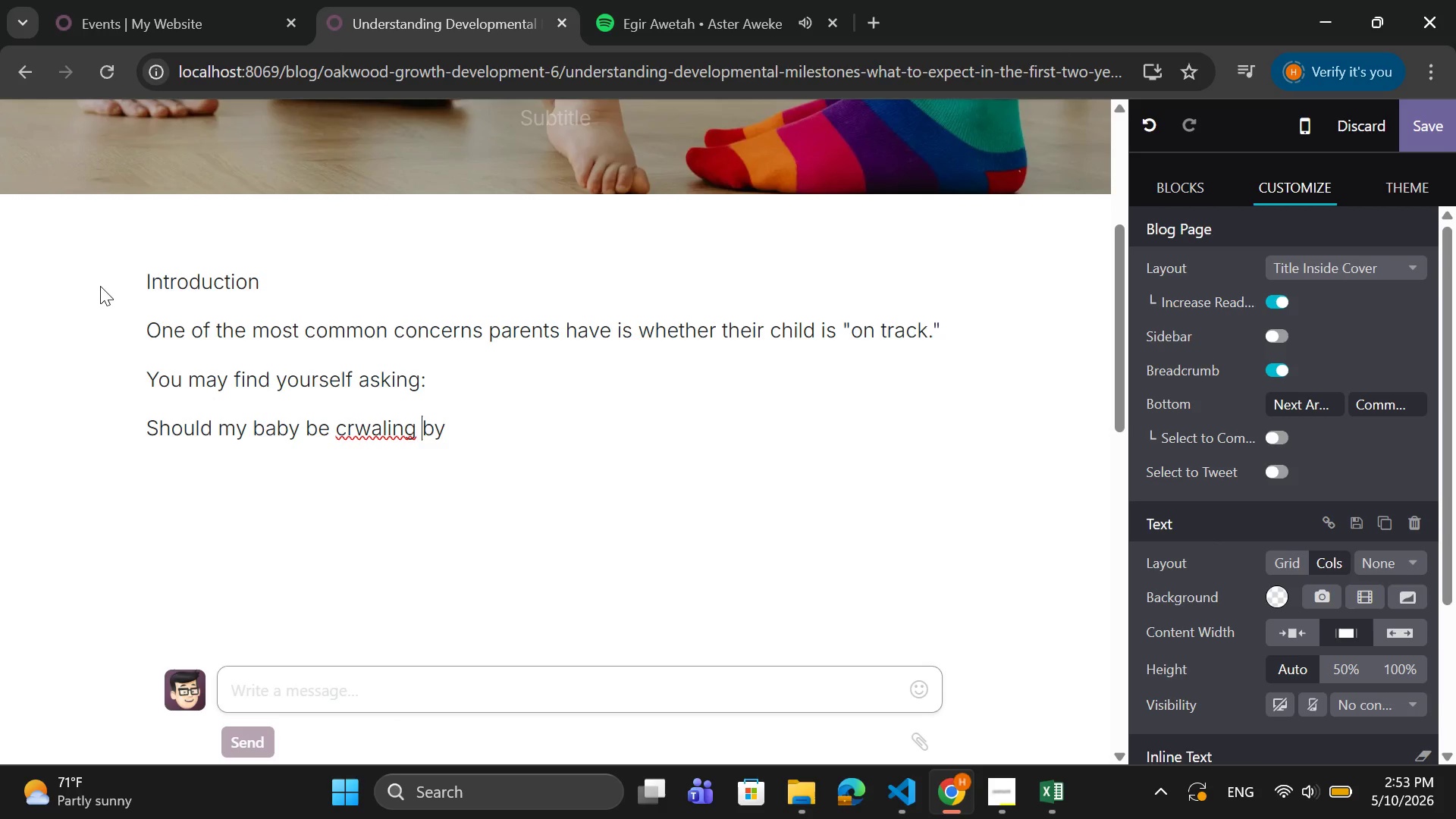 
key(ArrowLeft)
 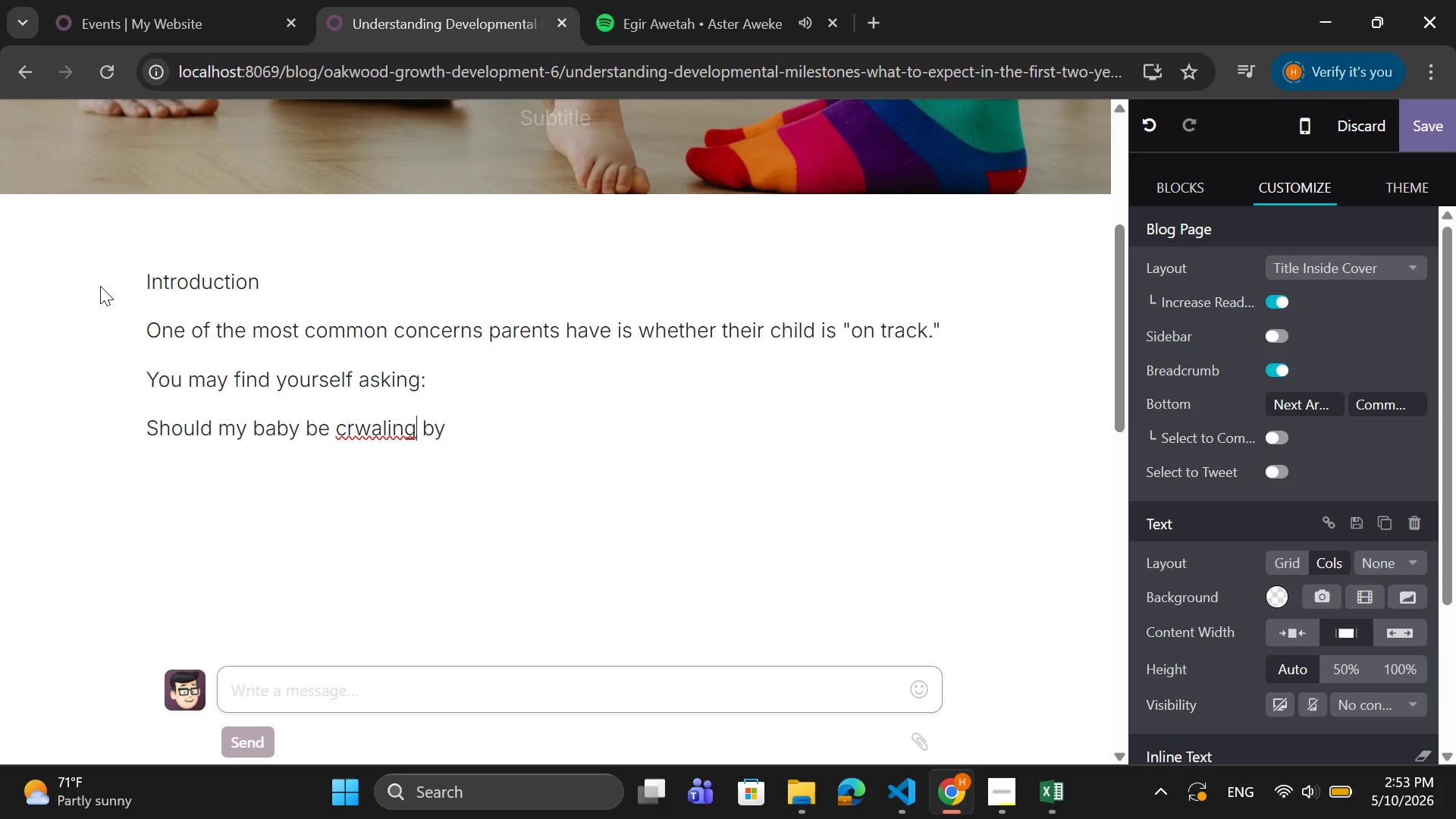 
key(ArrowLeft)
 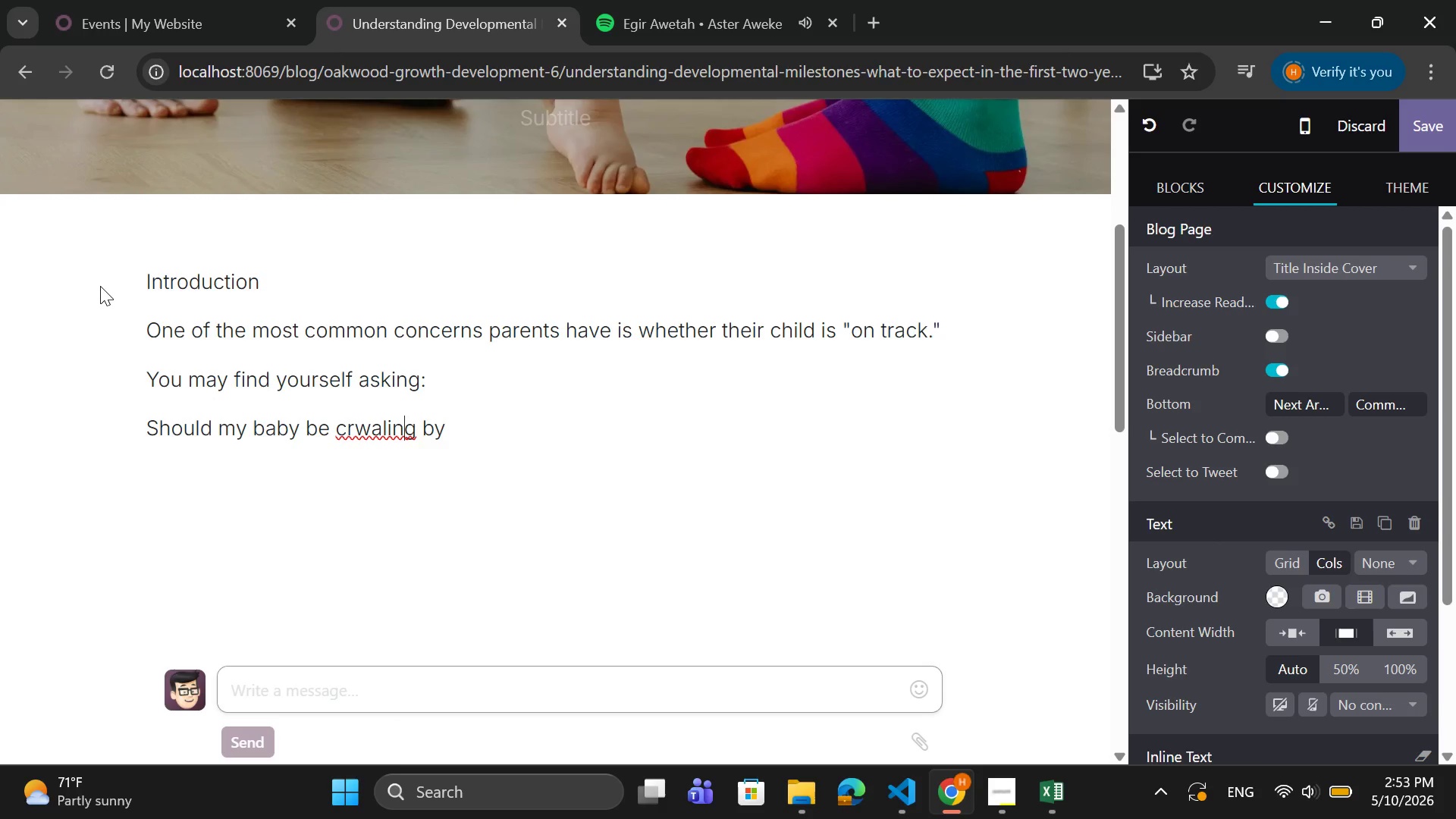 
key(ArrowLeft)
 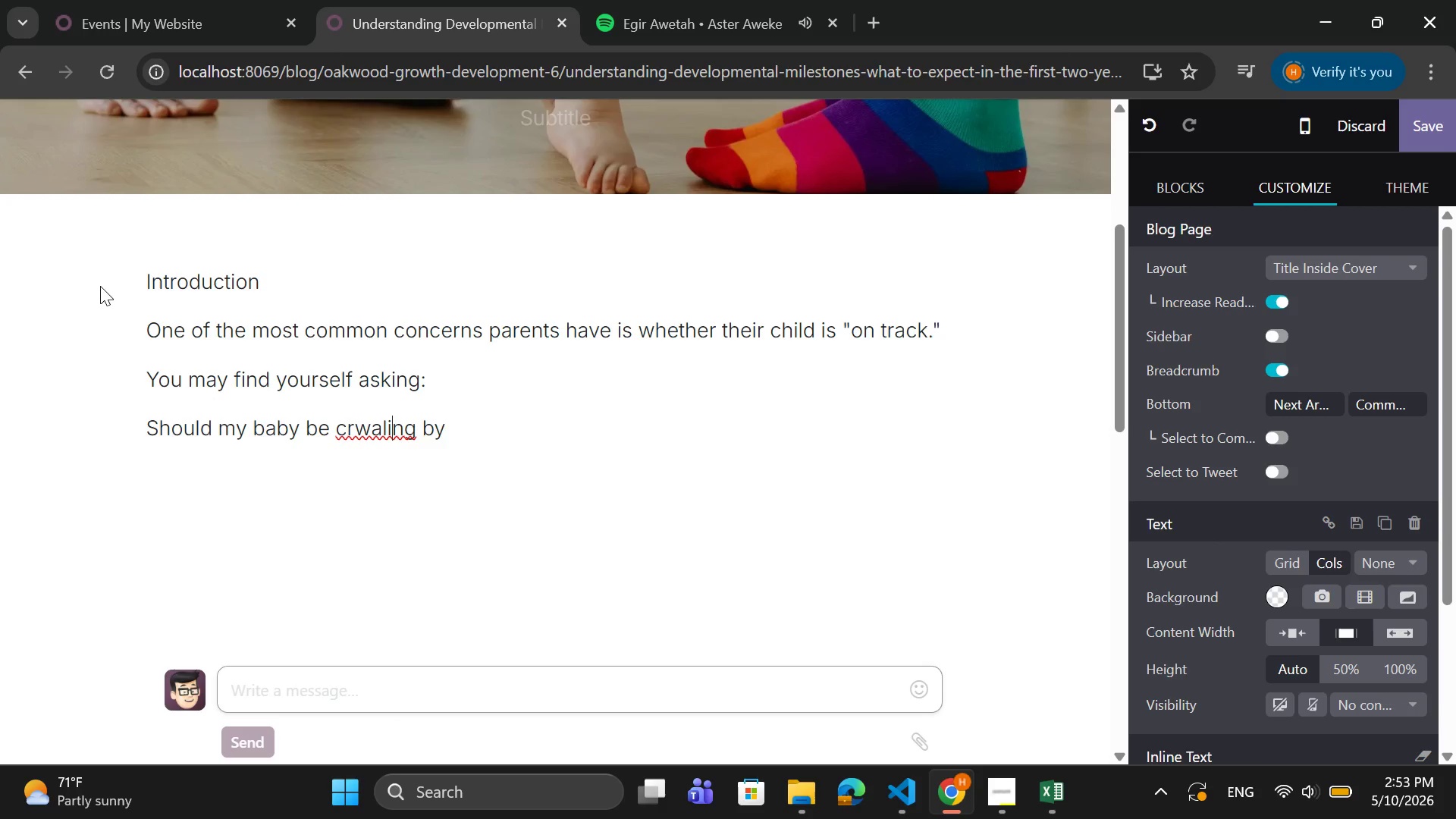 
key(ArrowLeft)
 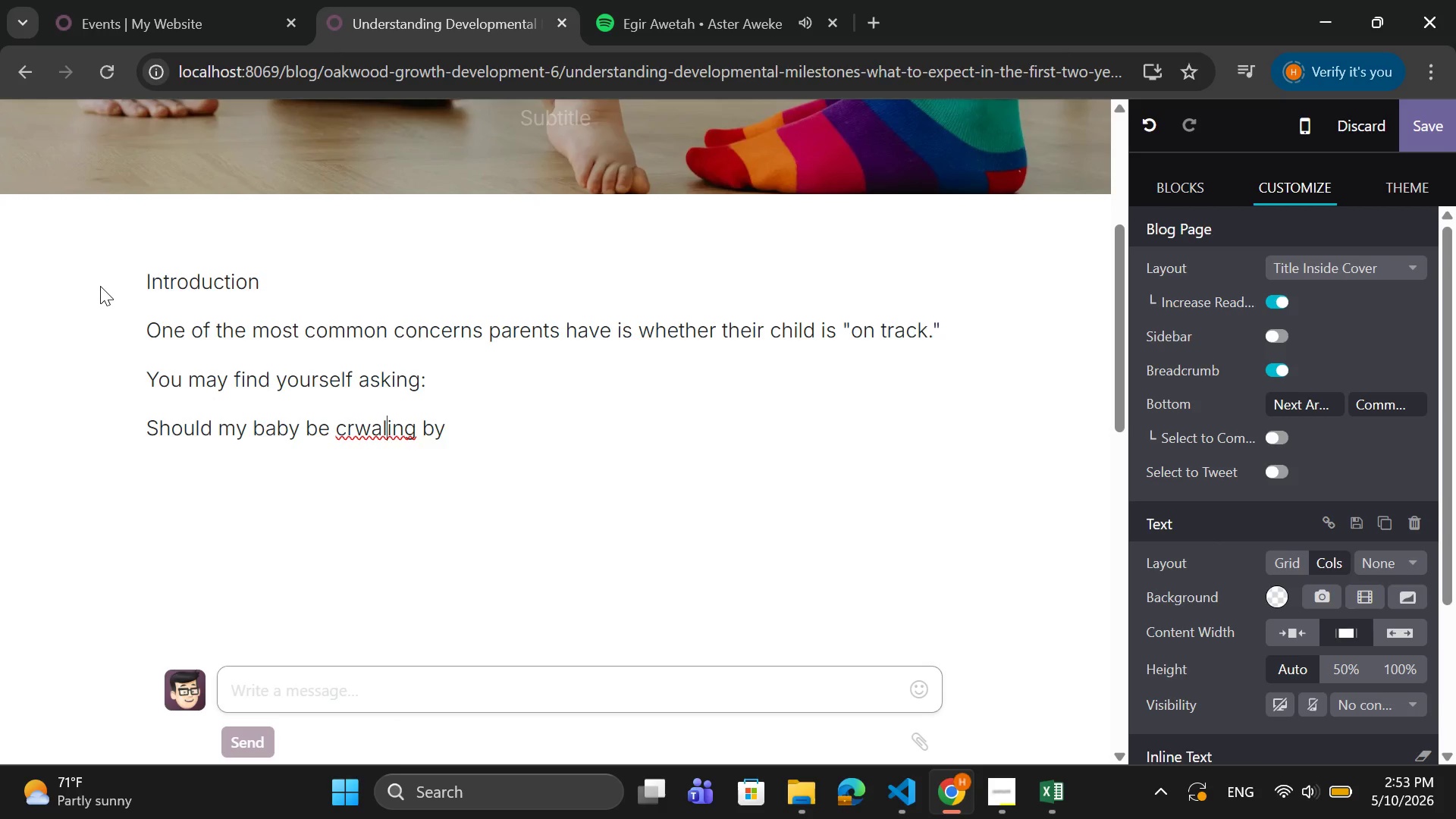 
key(ArrowLeft)
 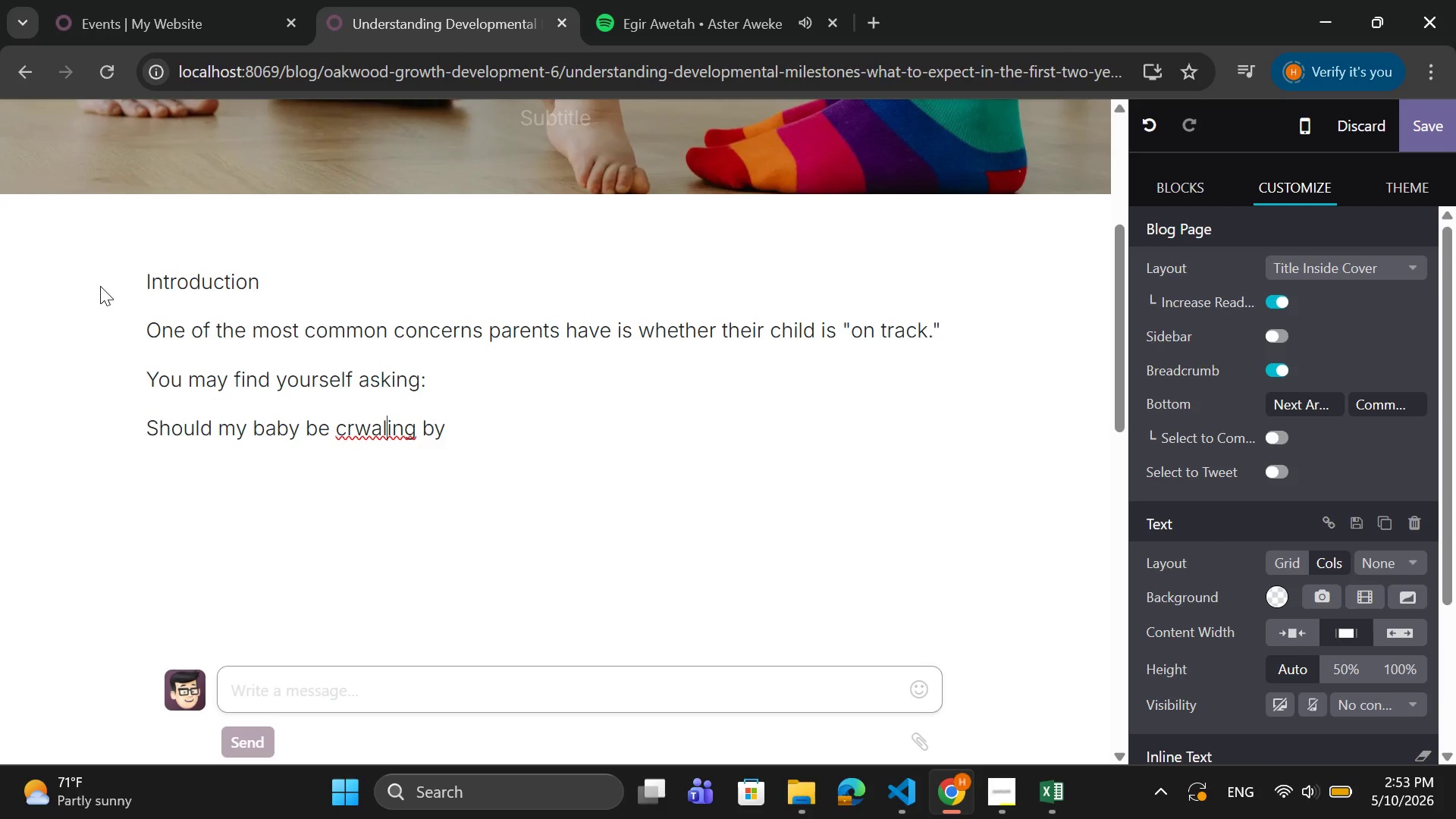 
key(ArrowLeft)
 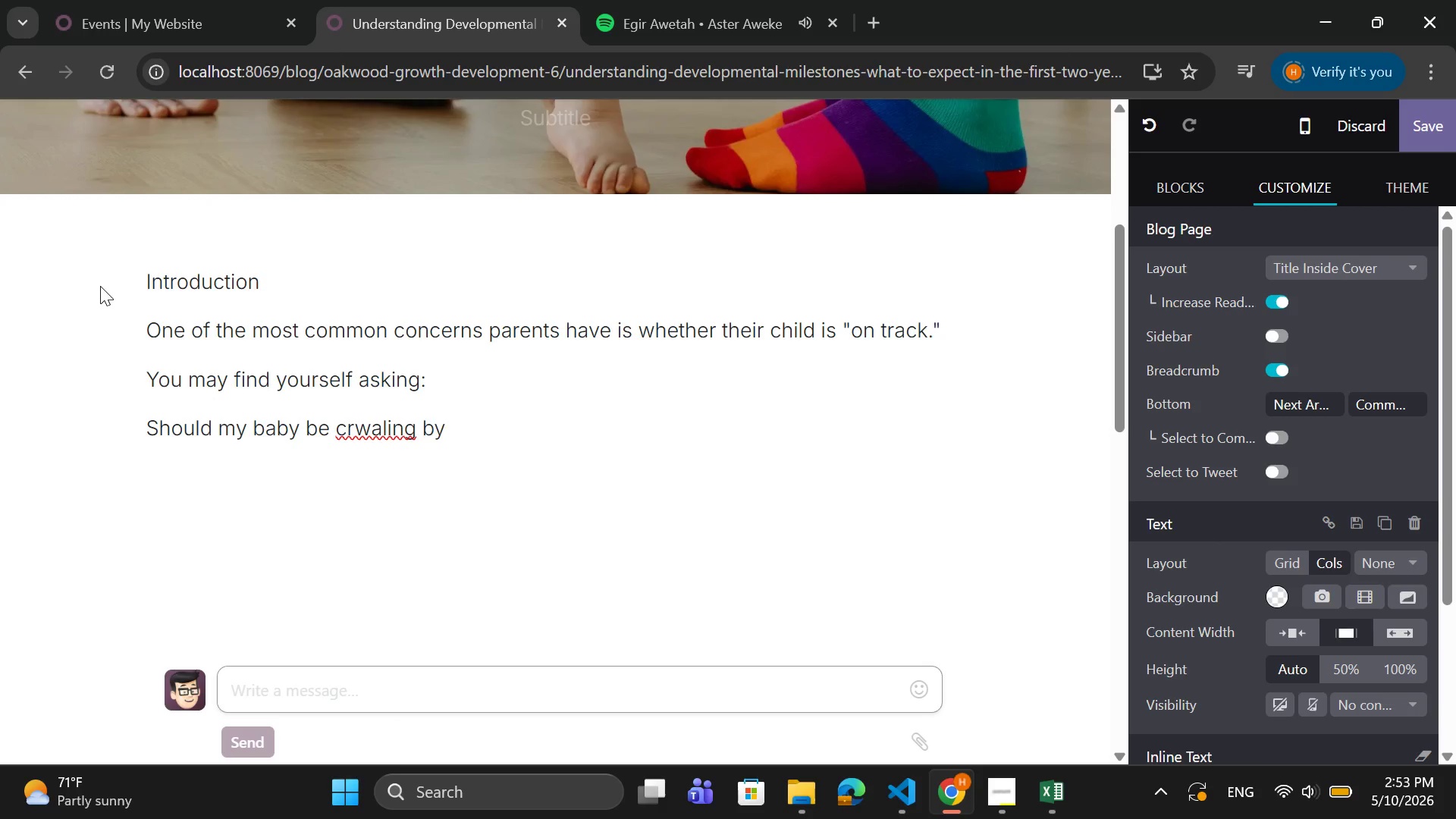 
key(Backspace)
key(Backspace)
type(aw)
 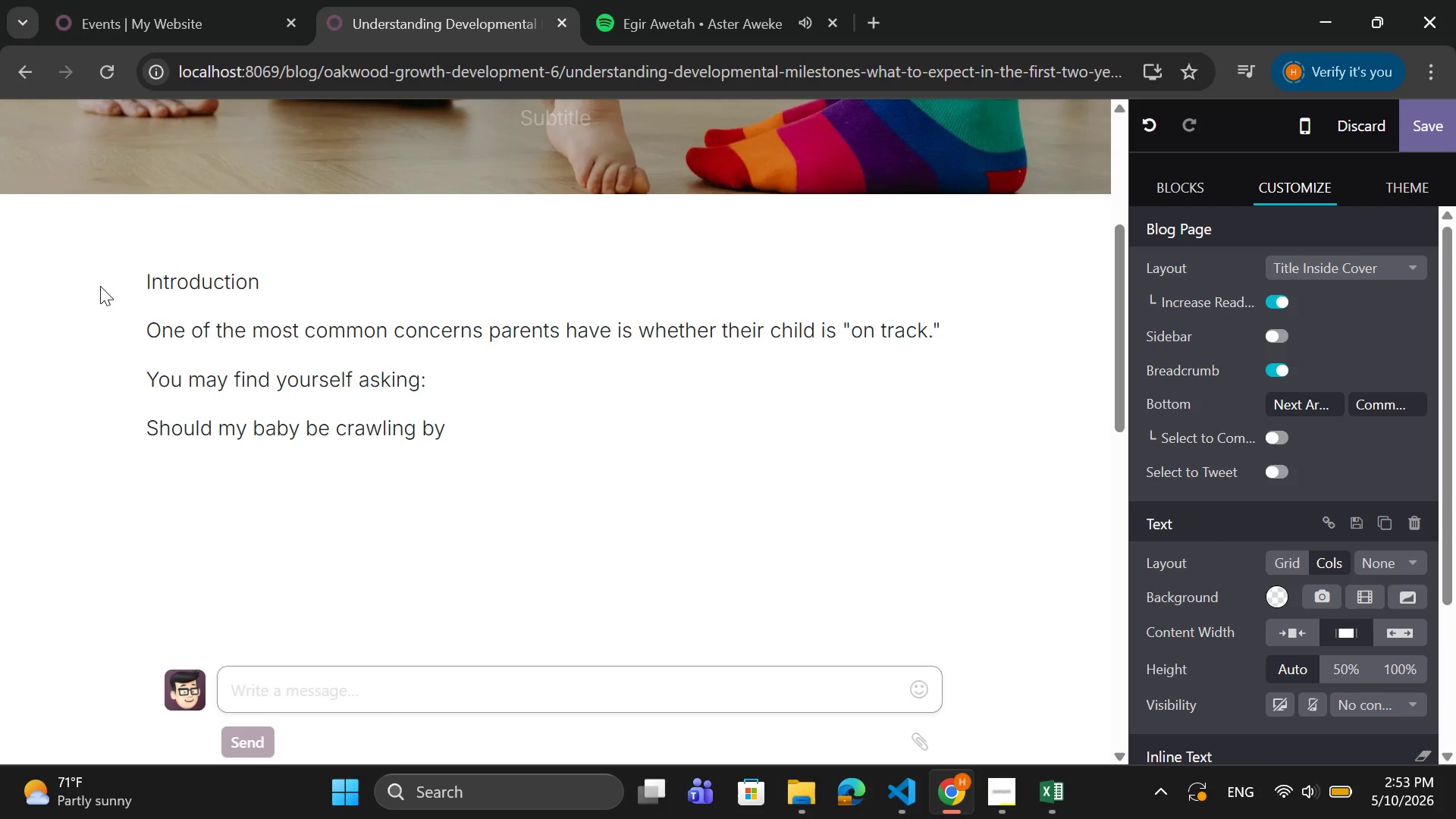 
key(ArrowRight)
 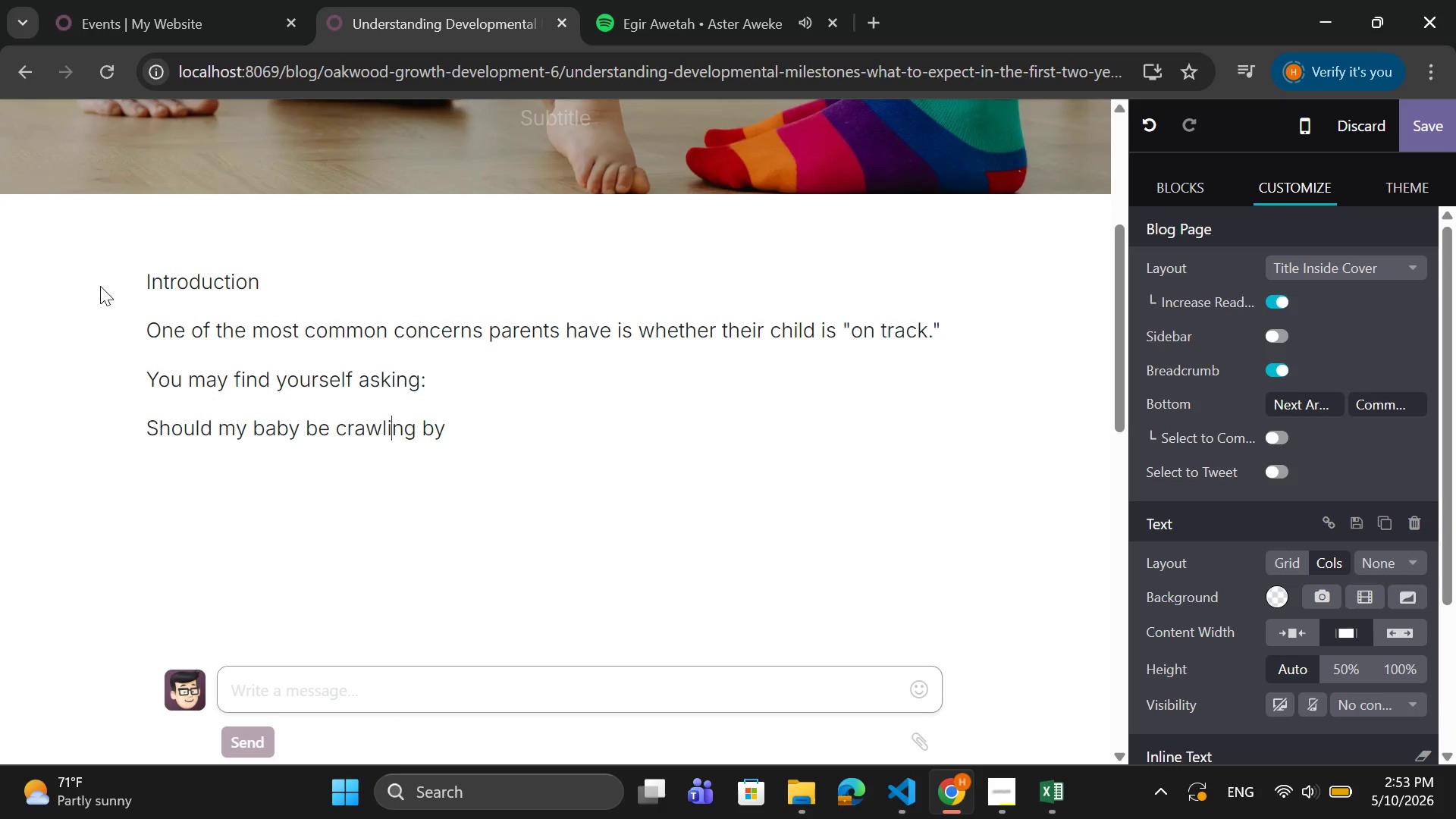 
key(ArrowRight)
 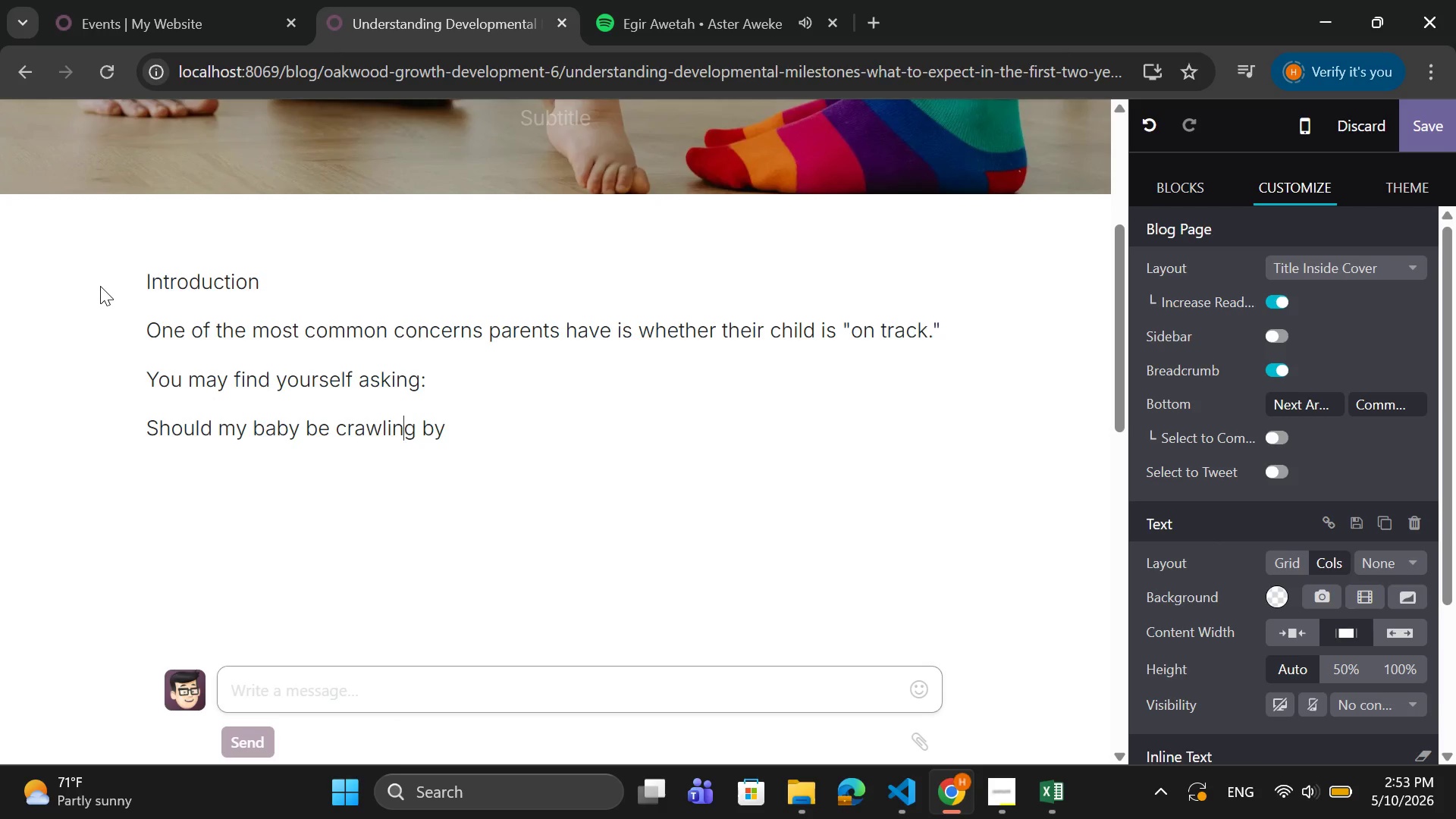 
key(ArrowRight)
 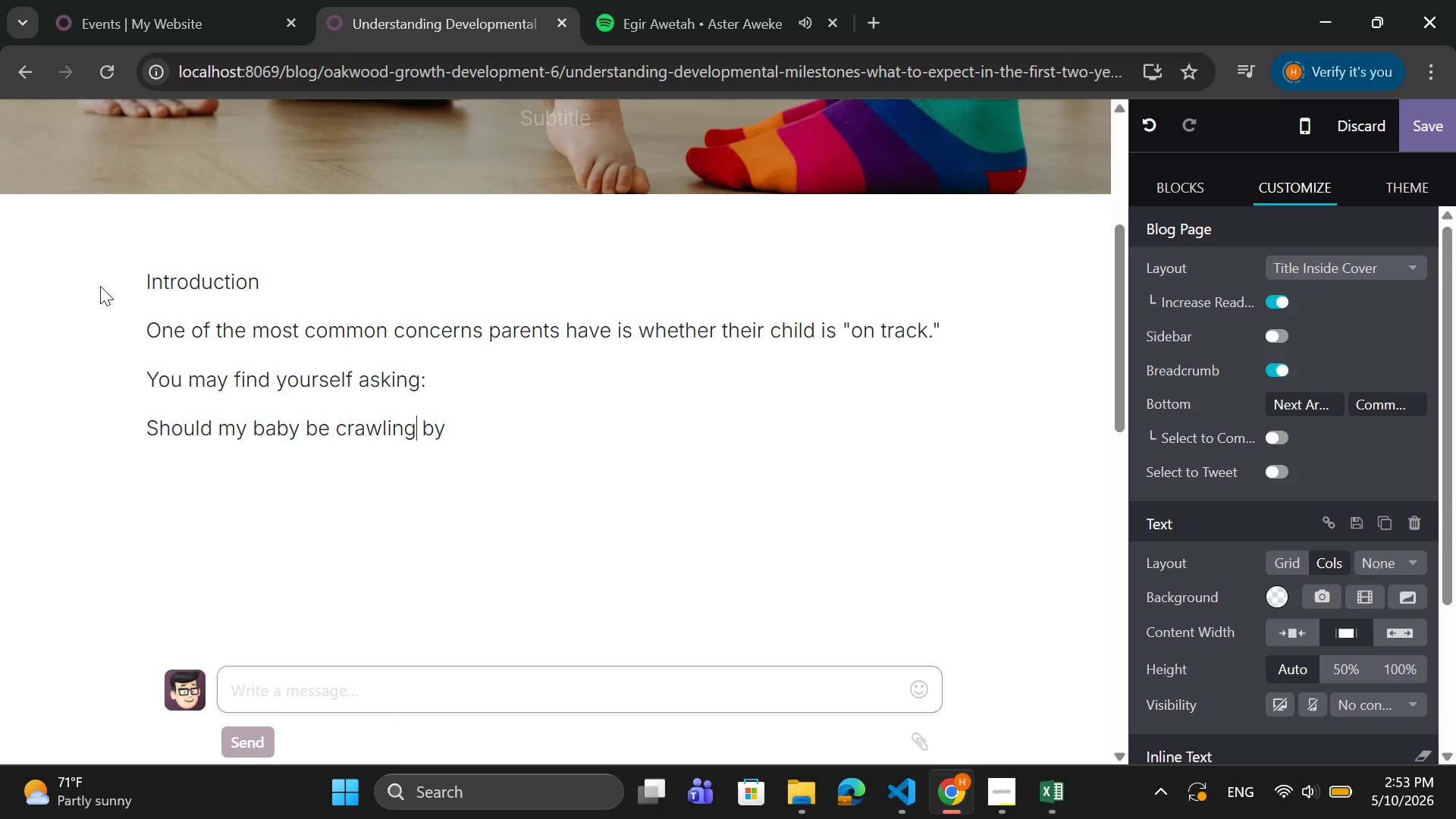 
key(ArrowRight)
 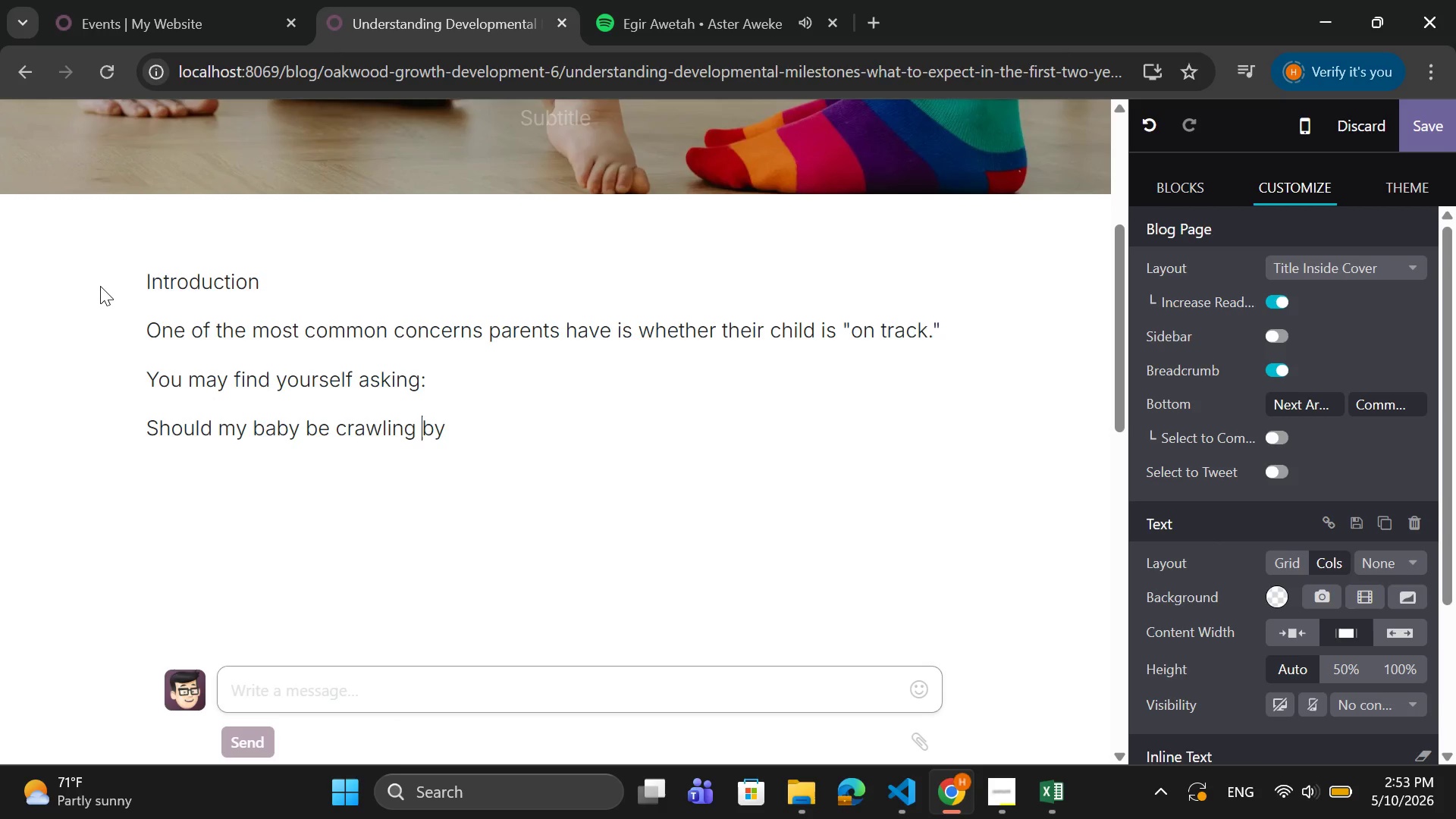 
key(ArrowRight)
 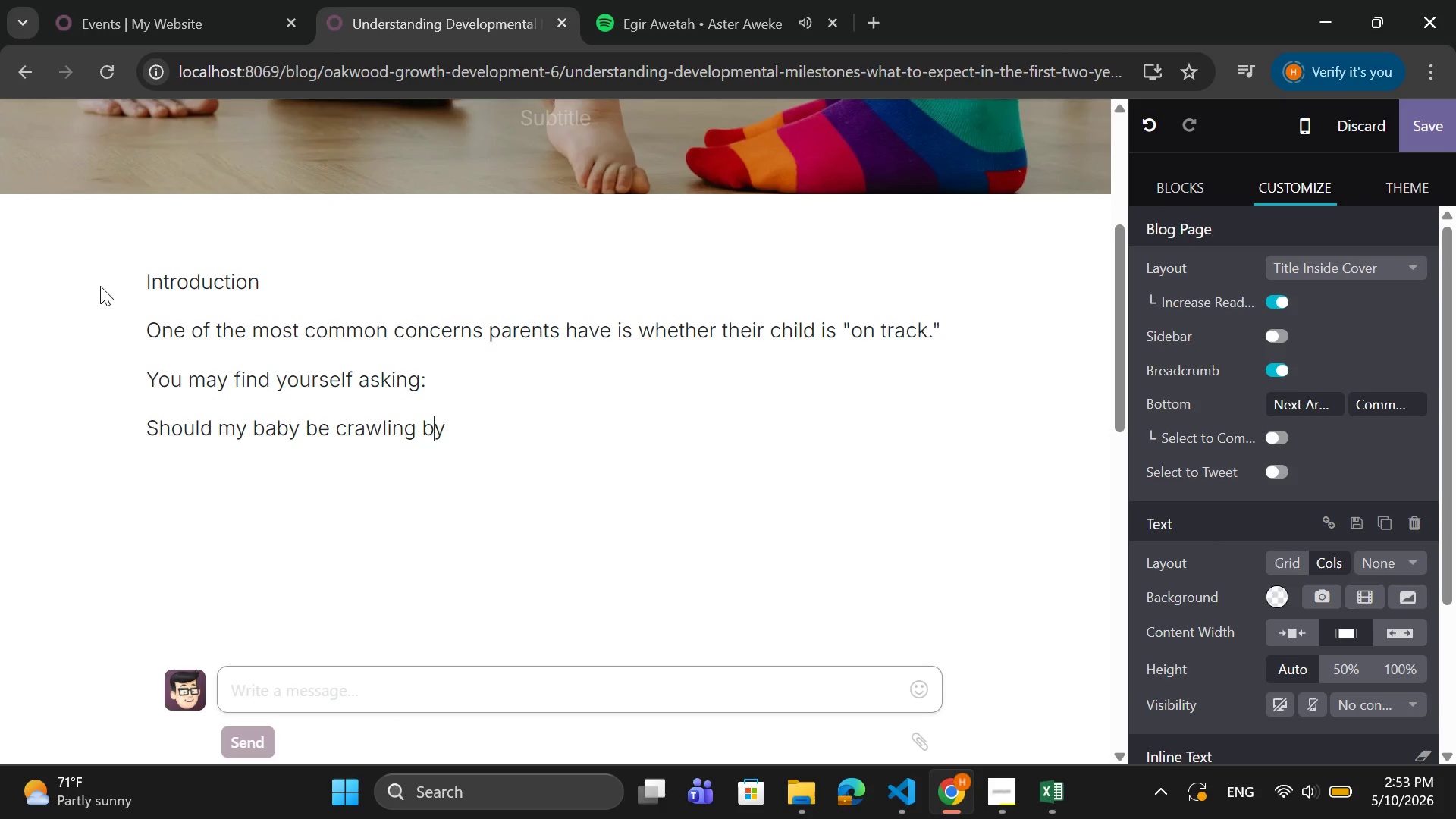 
key(ArrowRight)
 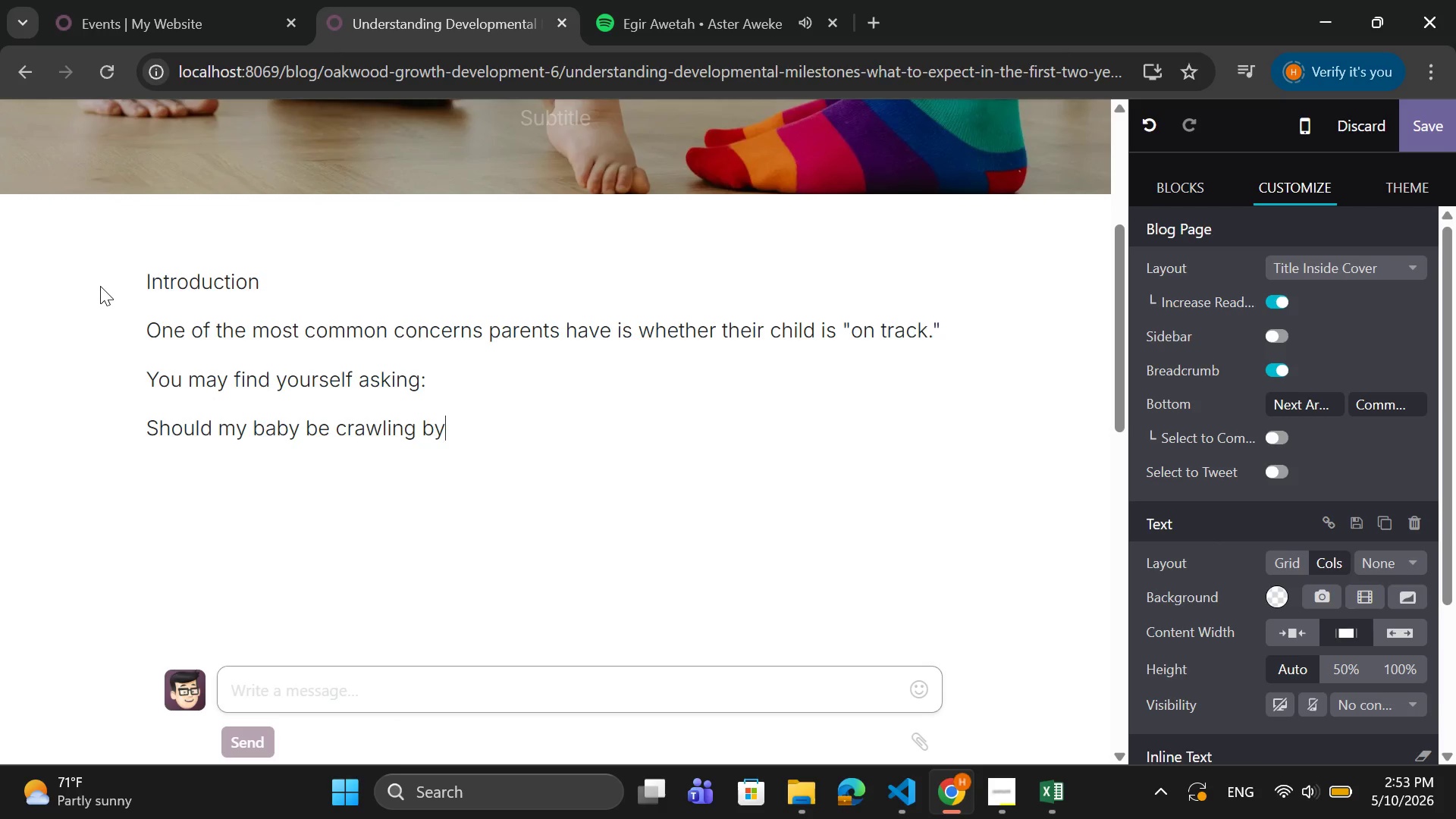 
key(ArrowRight)
 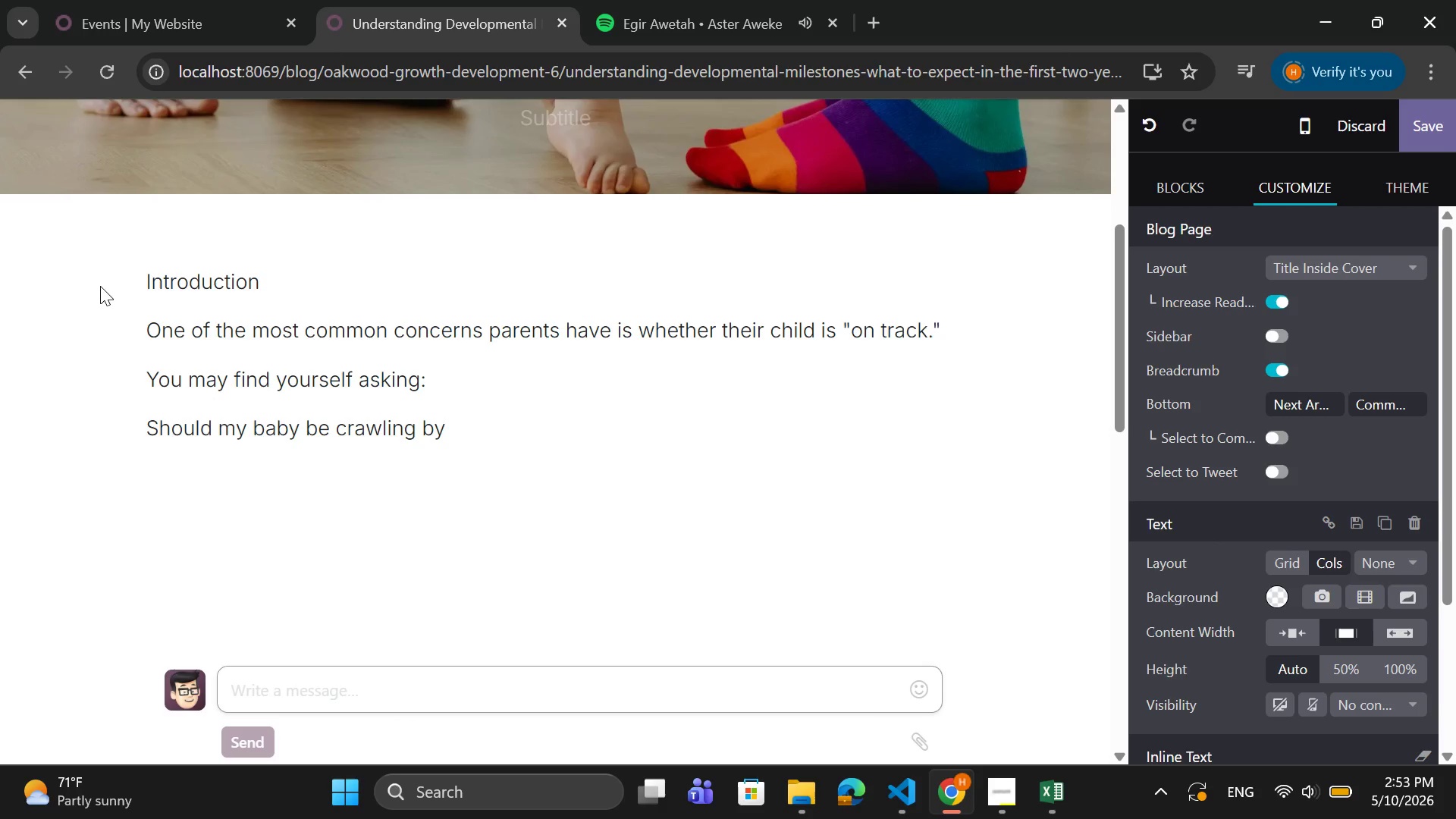 
type( now?)
 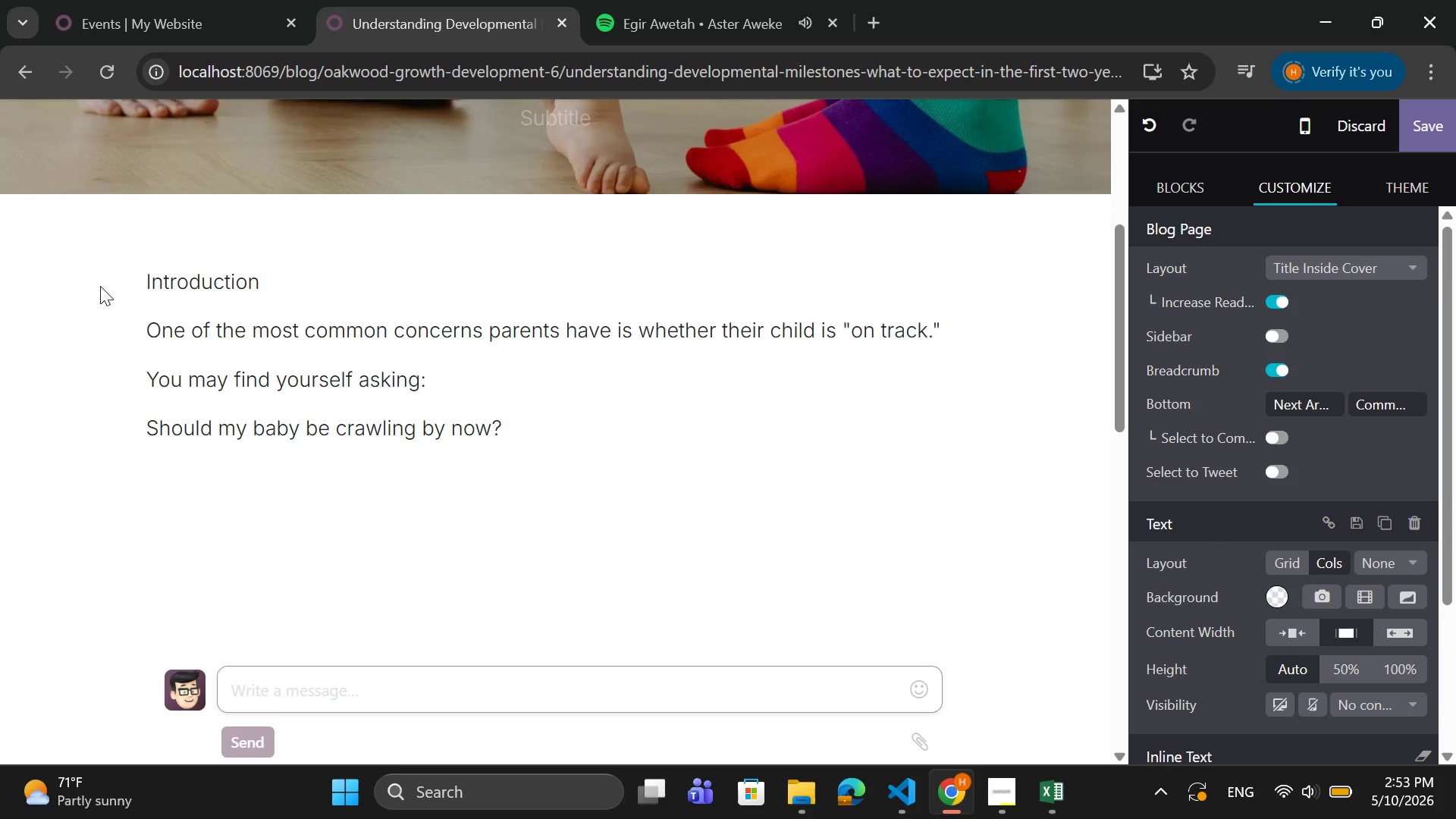 
key(Enter)
 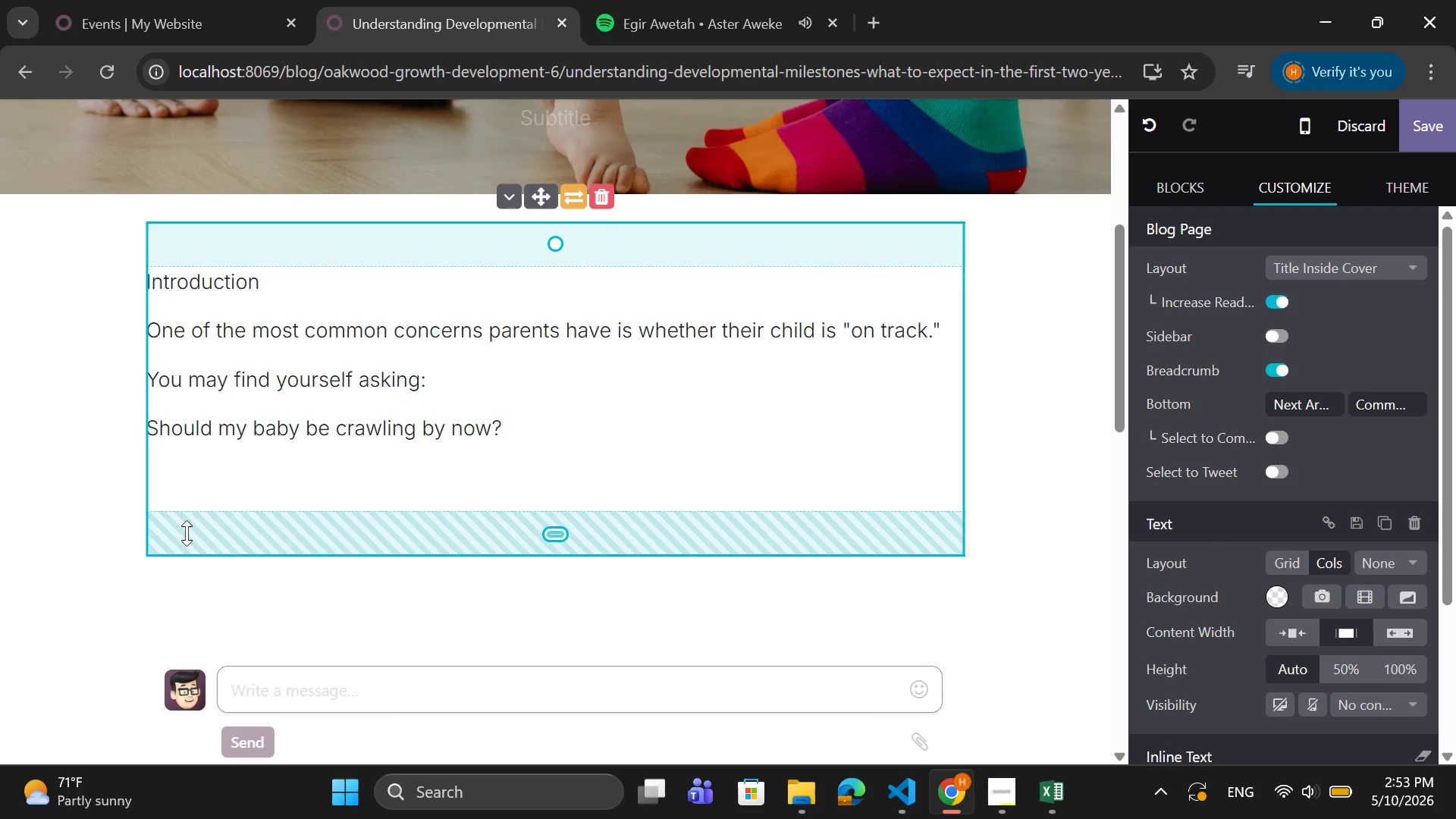 
left_click([146, 416])
 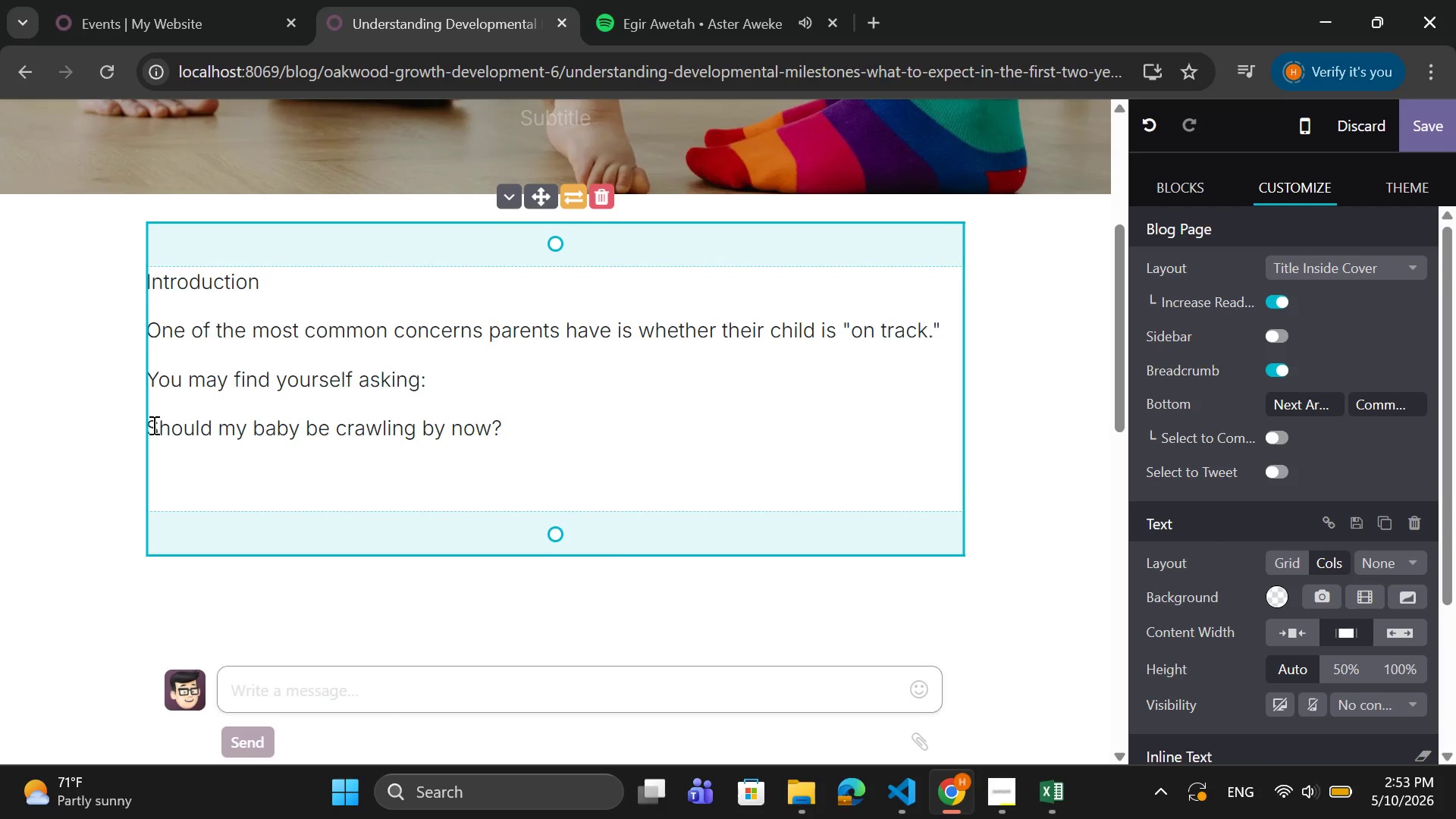 
left_click([152, 425])
 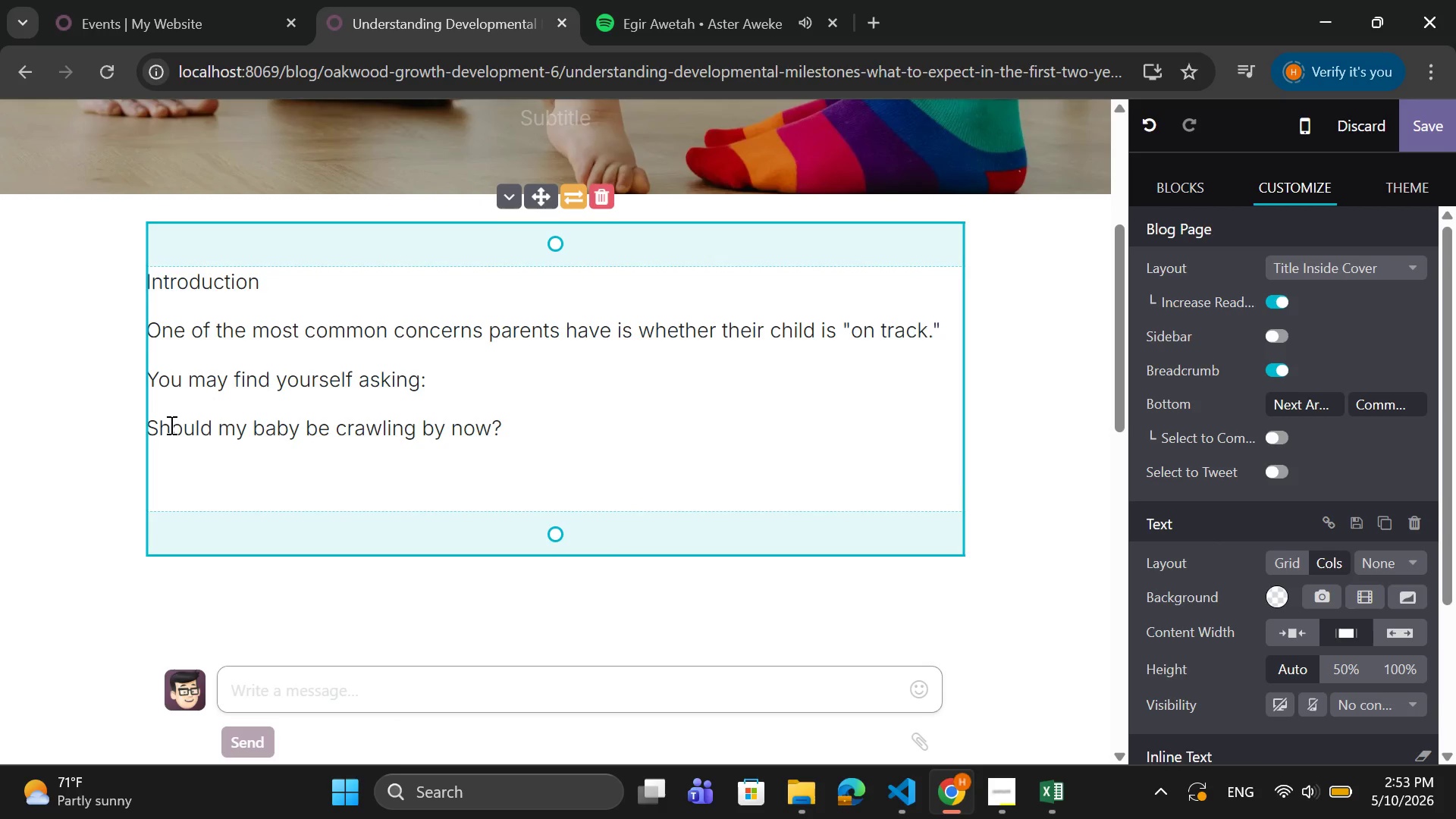 
left_click([172, 425])
 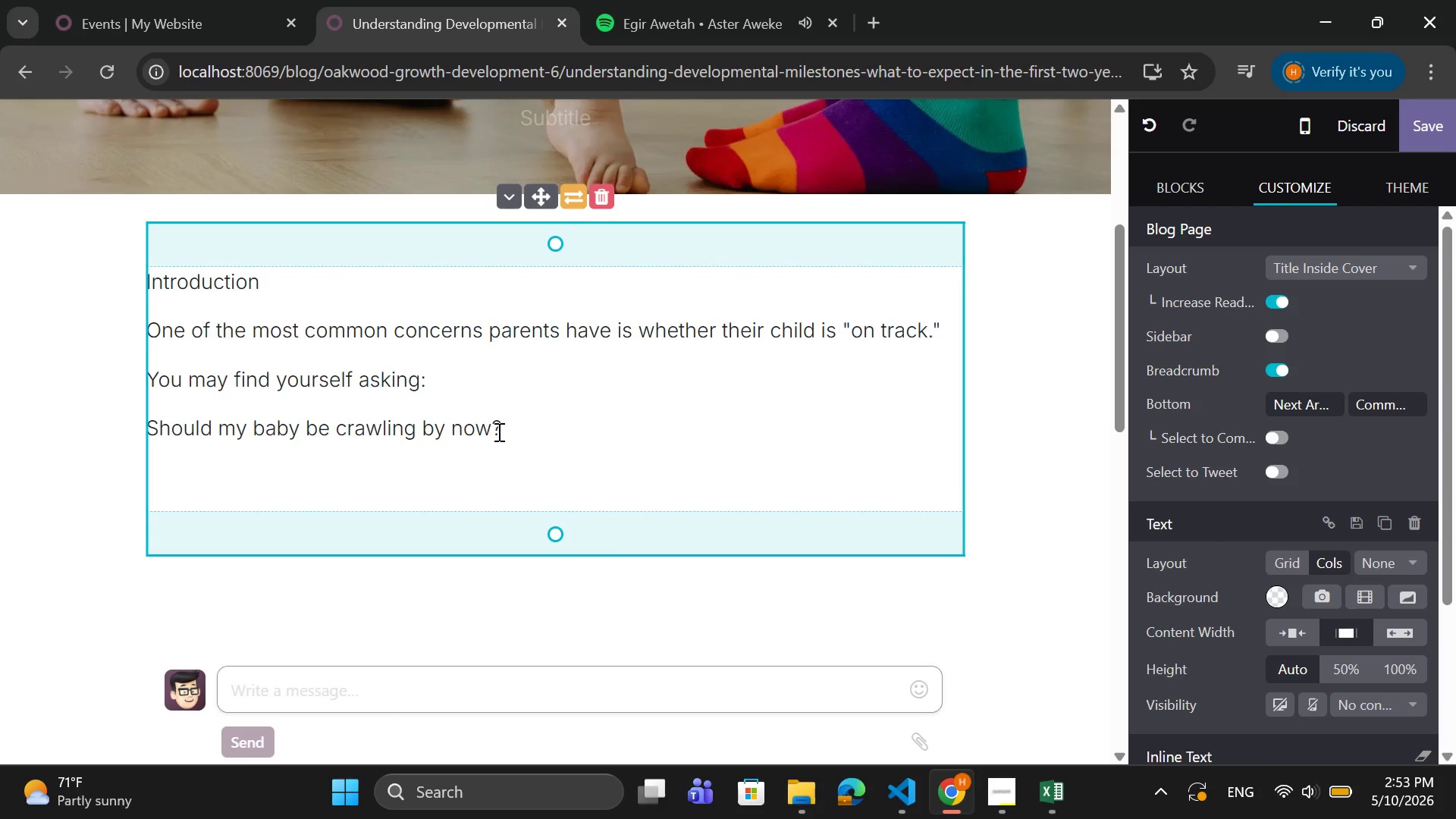 
left_click([516, 427])
 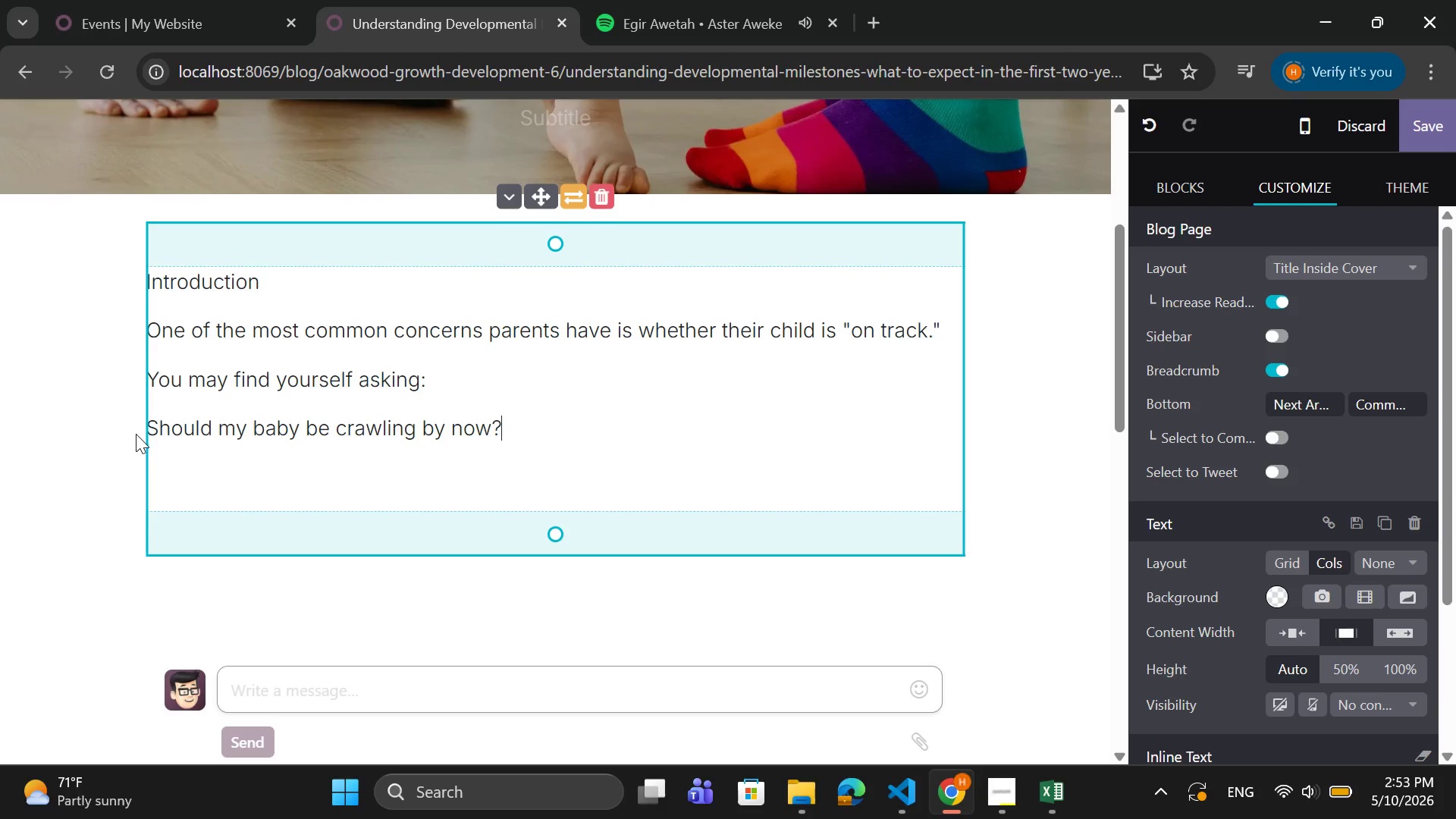 
left_click([159, 433])
 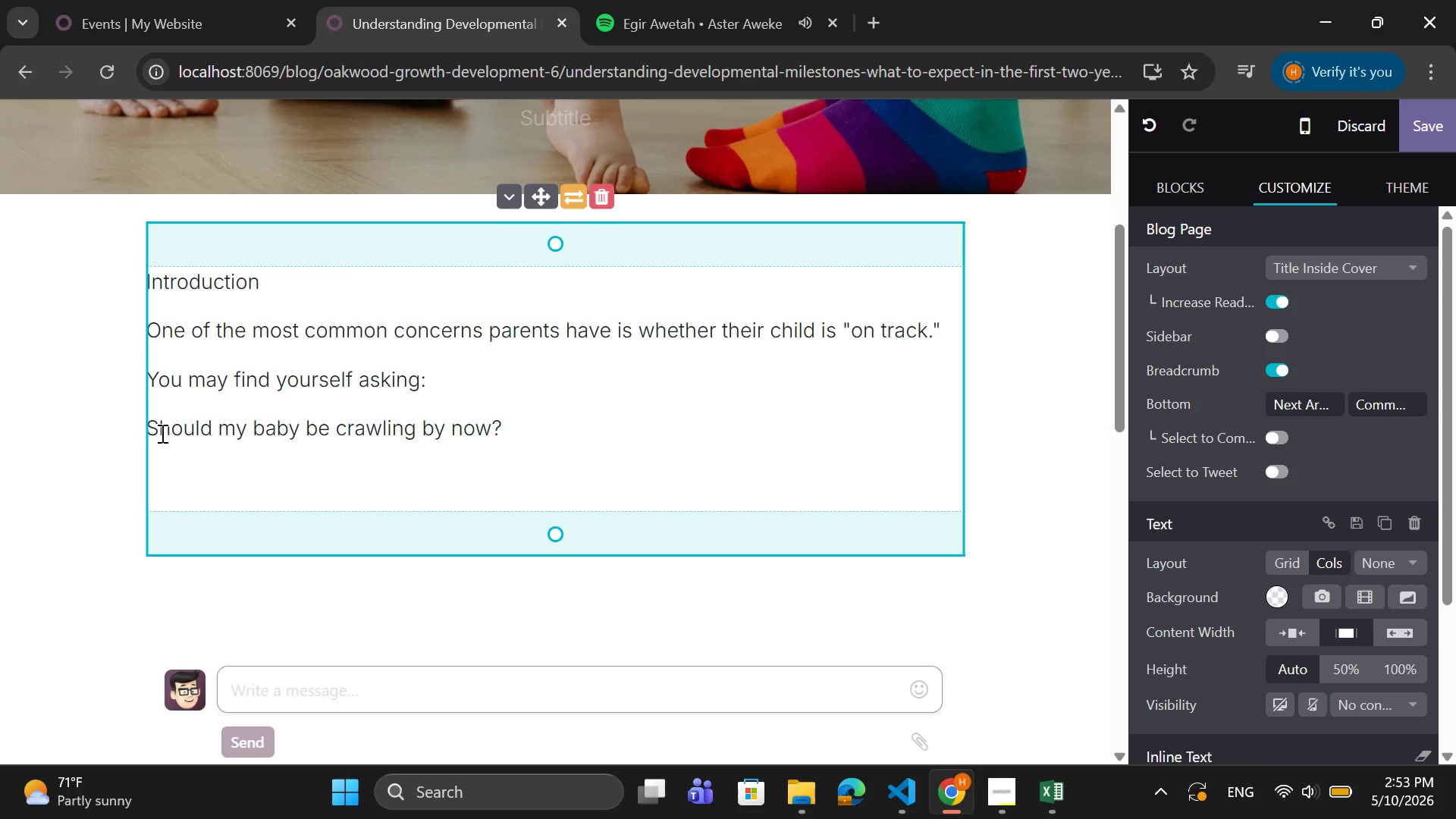 
key(ArrowLeft)
 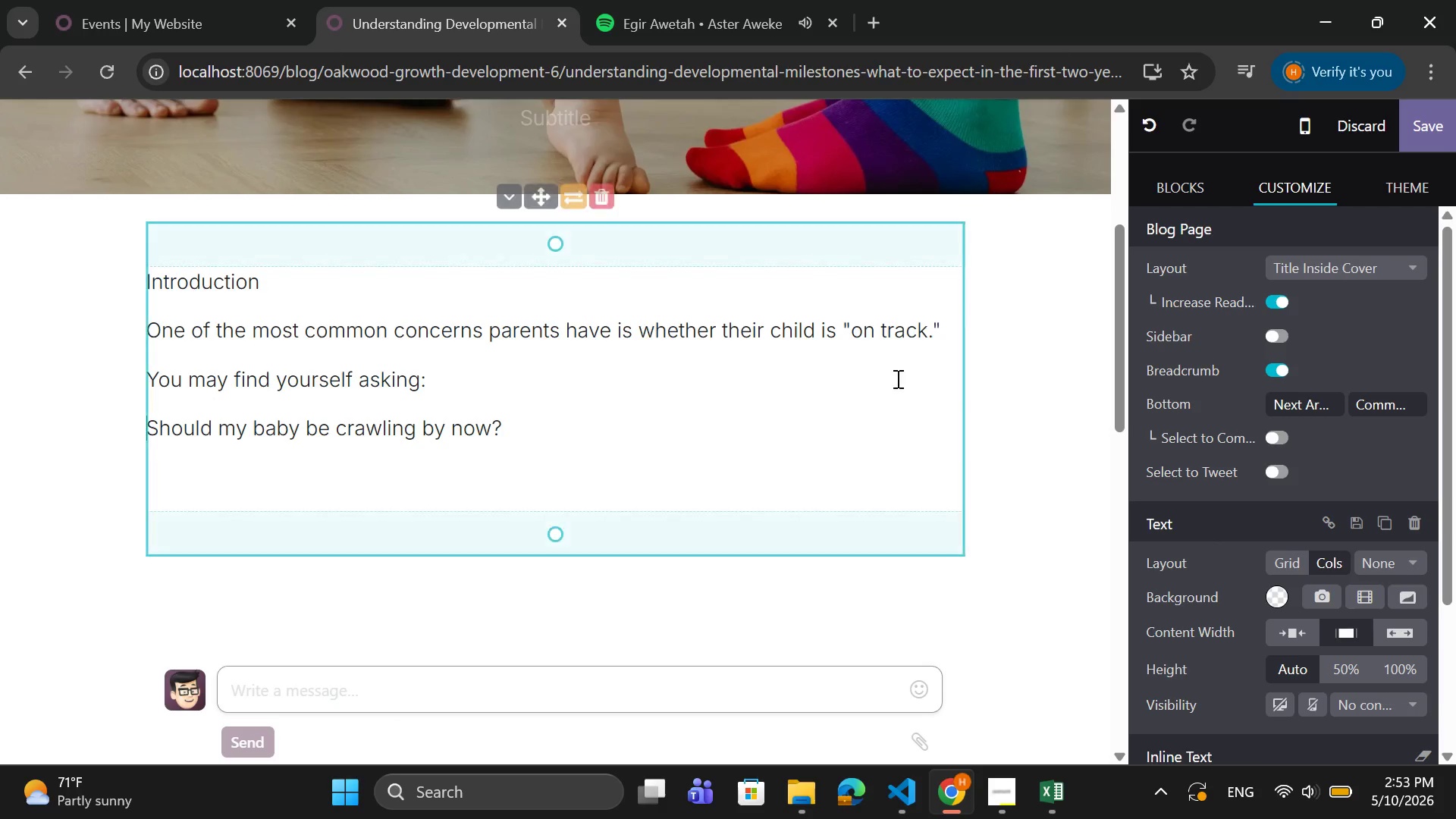 
scroll: coordinate [1280, 622], scroll_direction: down, amount: 4.0
 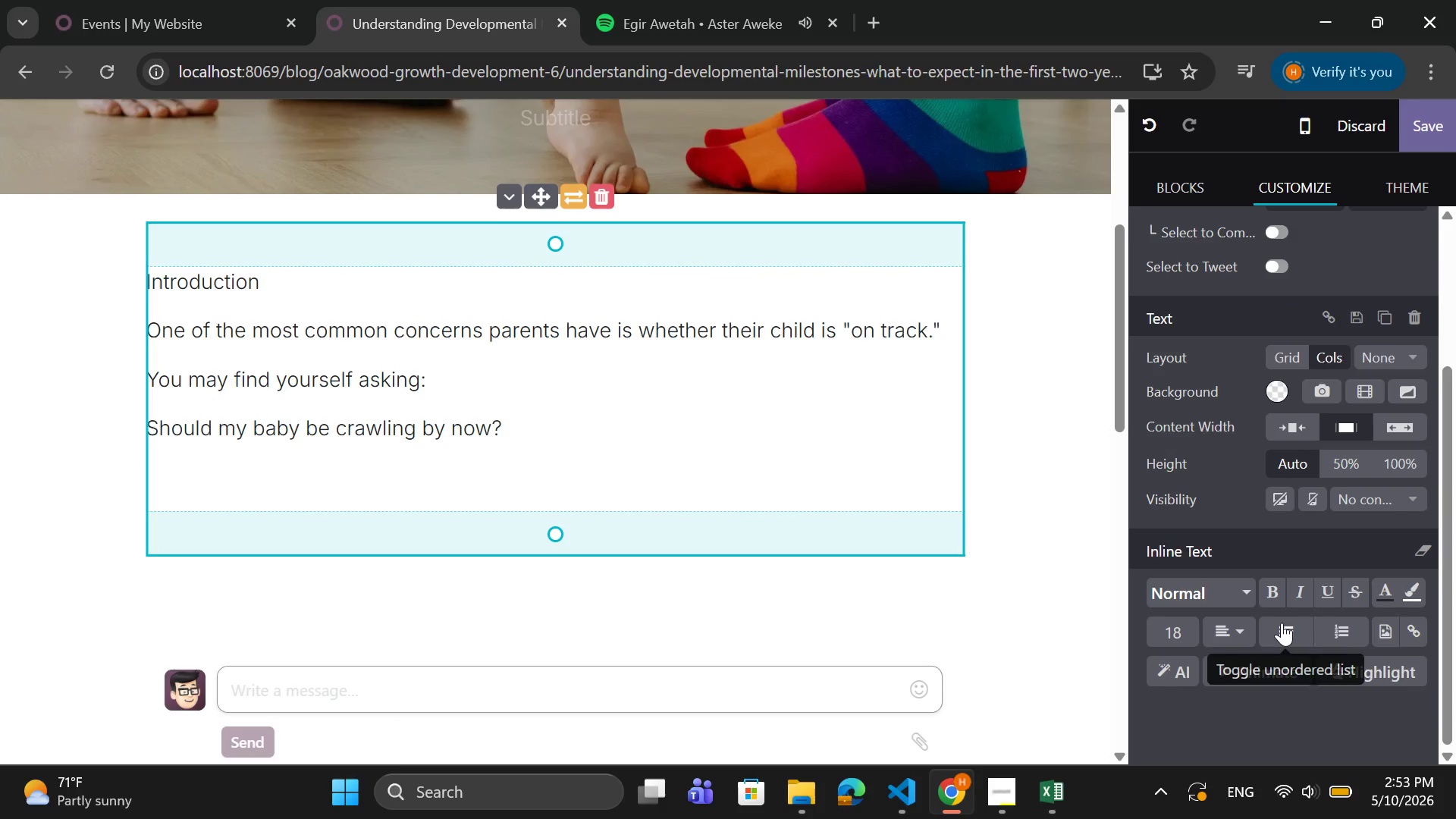 
left_click([1279, 626])
 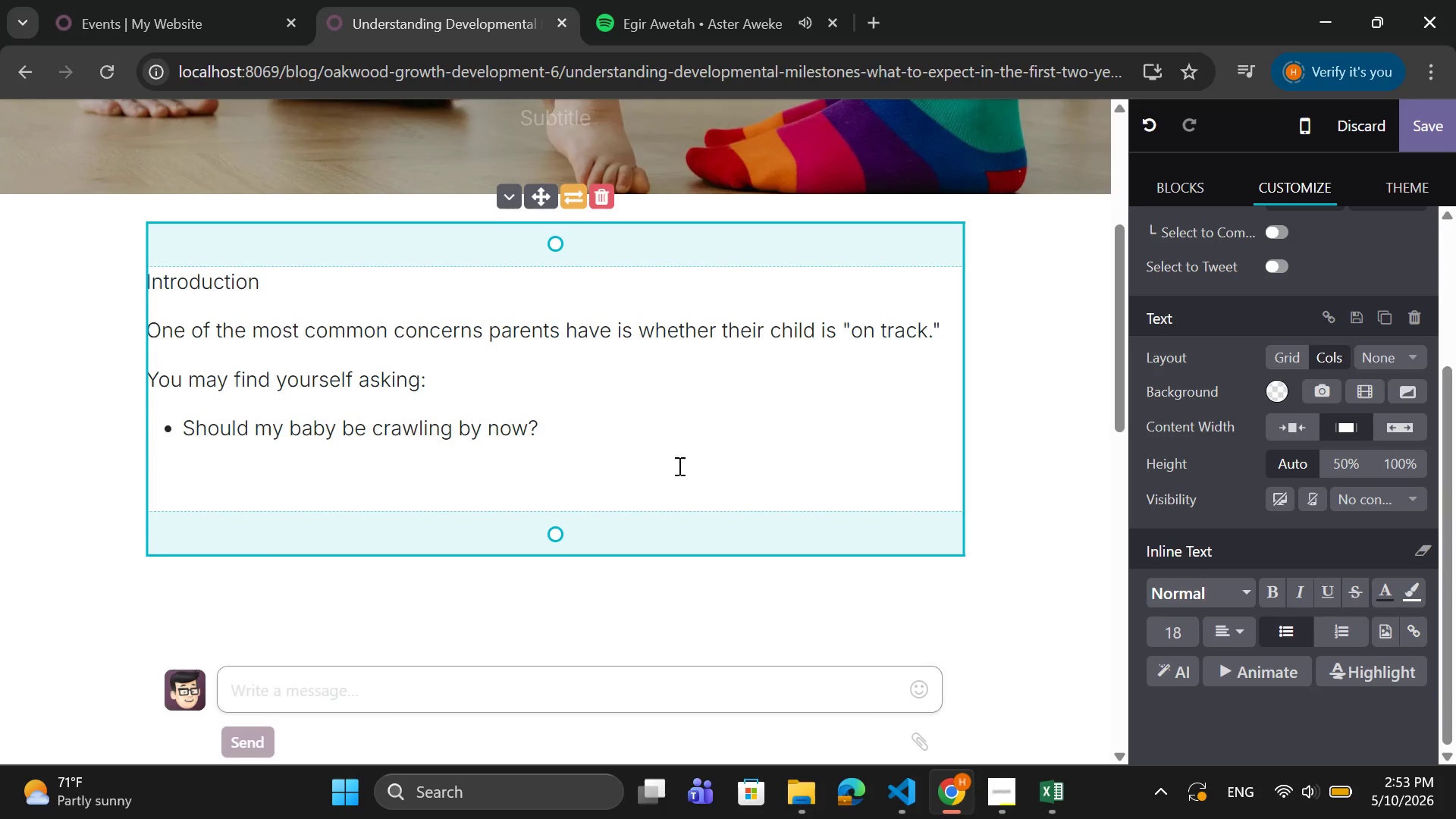 
left_click([589, 433])
 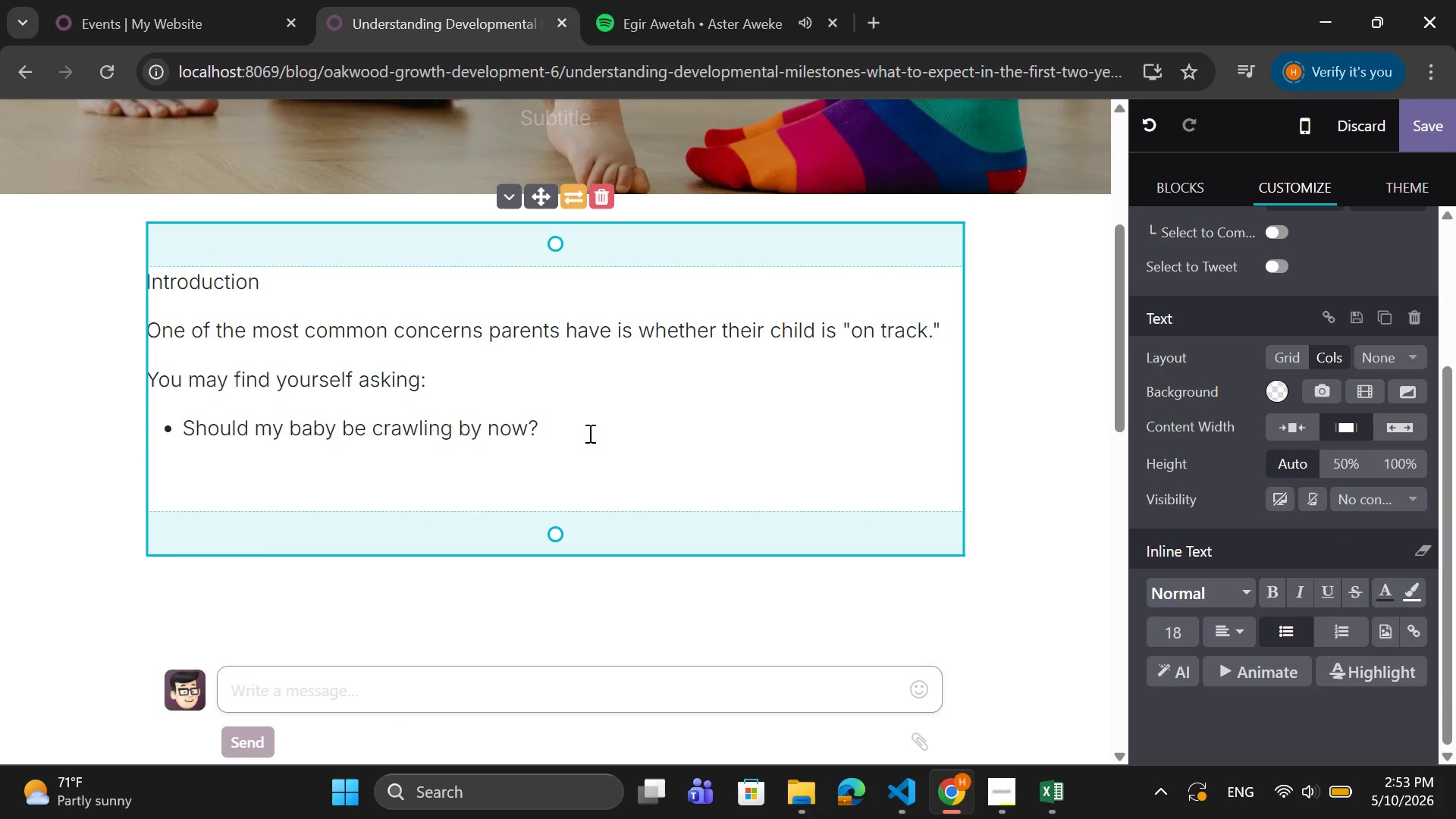 
key(Enter)
 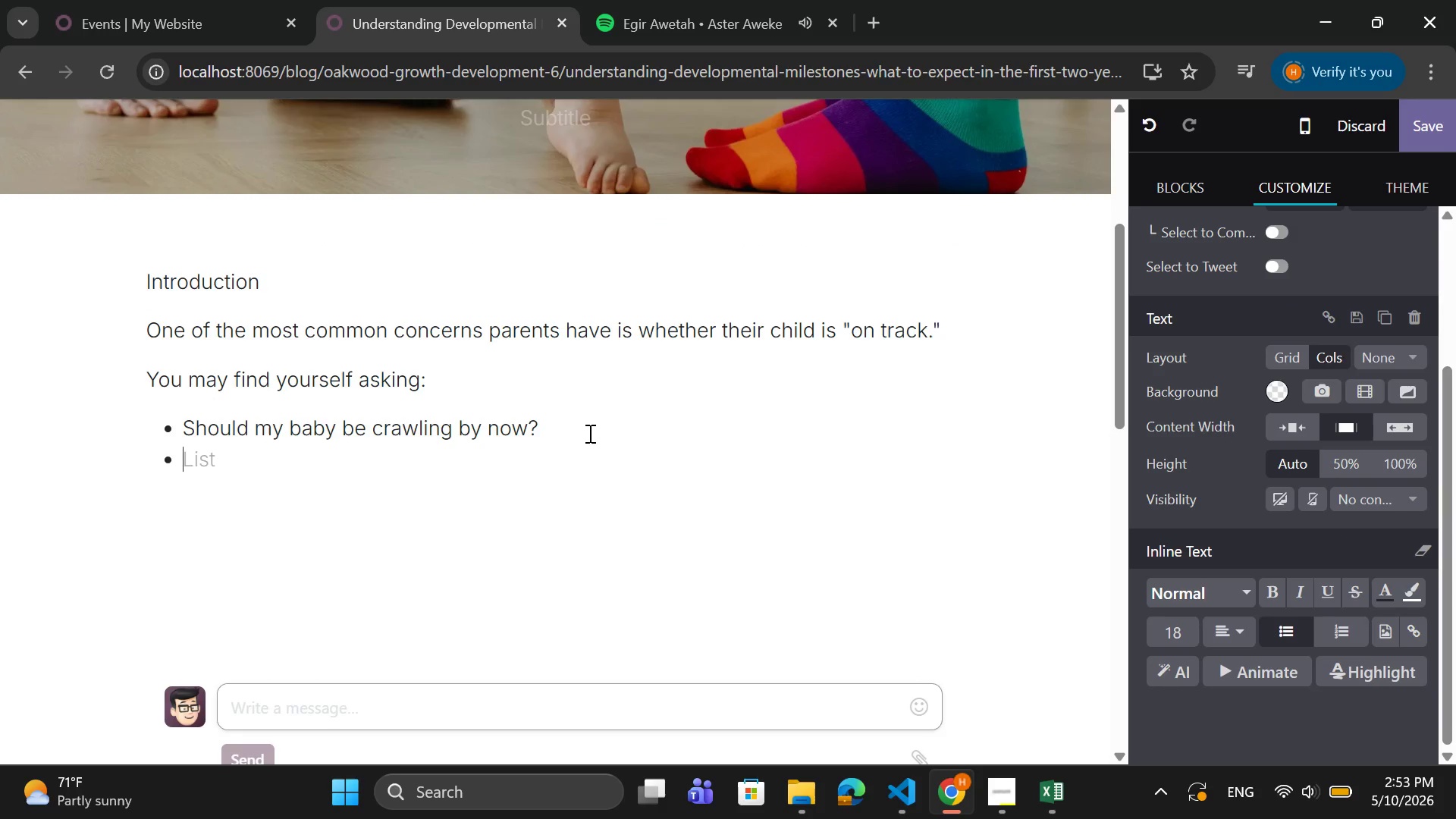 
type(Is it nr)
key(Backspace)
type(ormal that they aren't talking yer)
key(Backspace)
type(t?)
 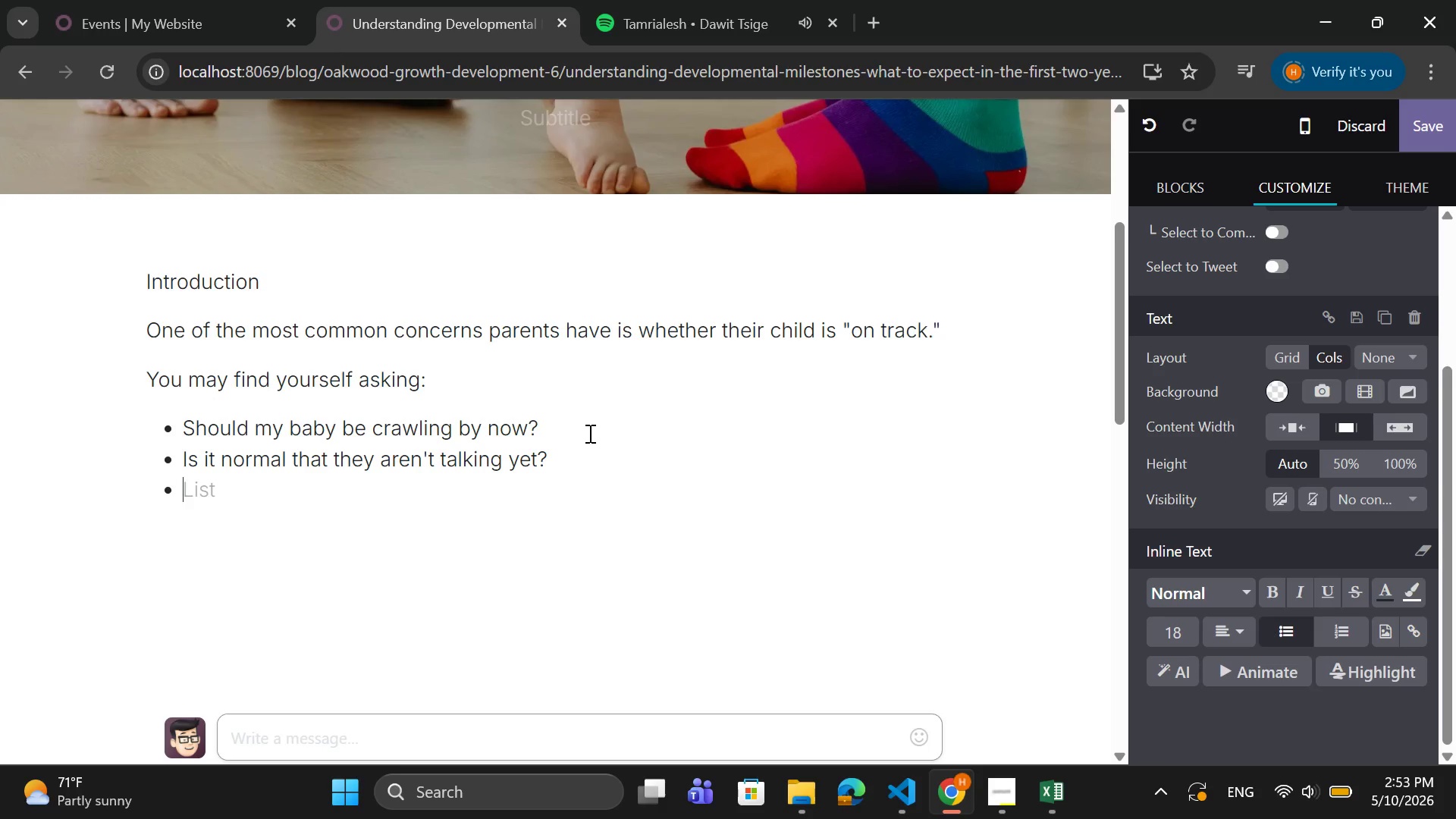 
 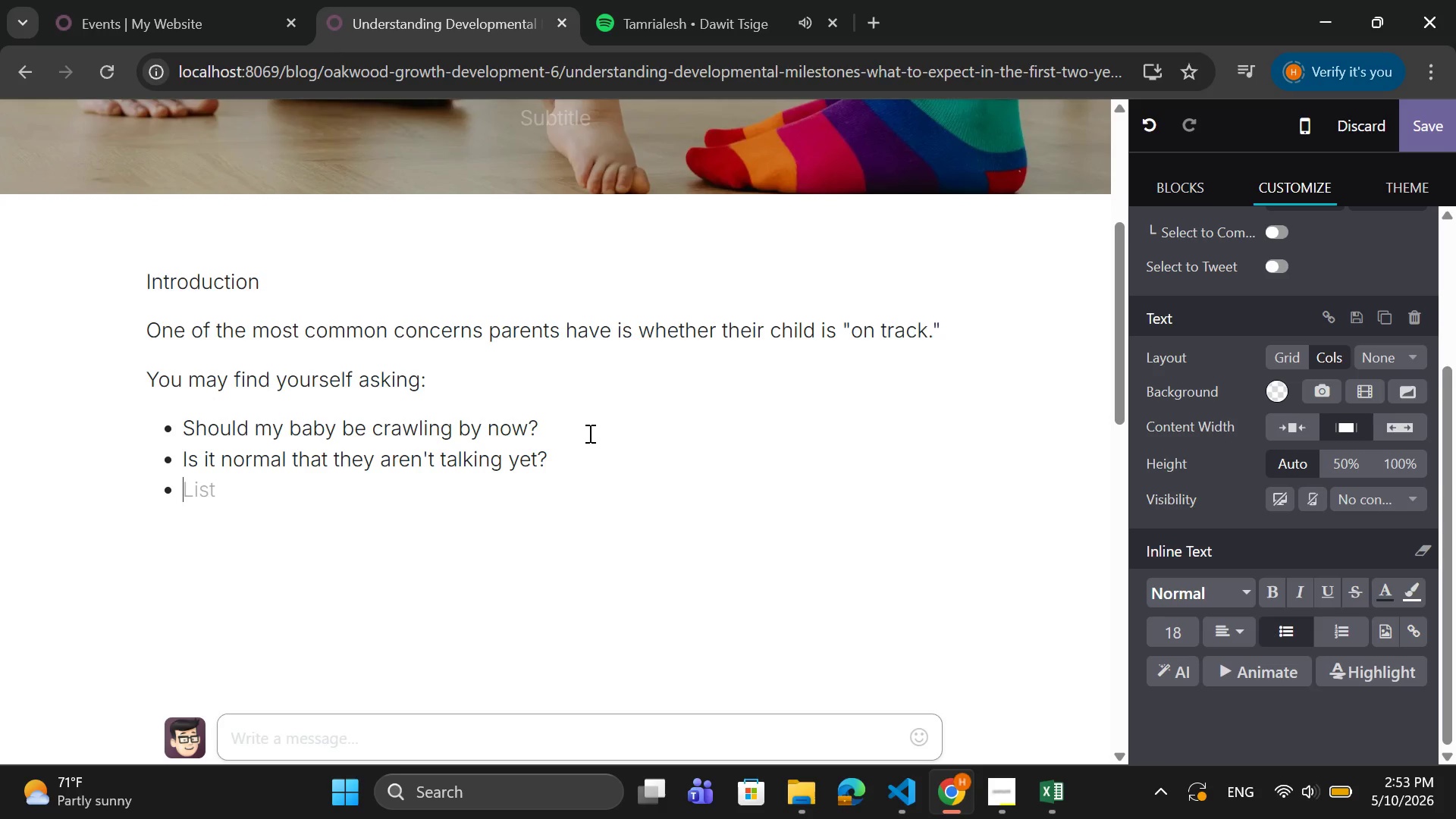 
key(Enter)
 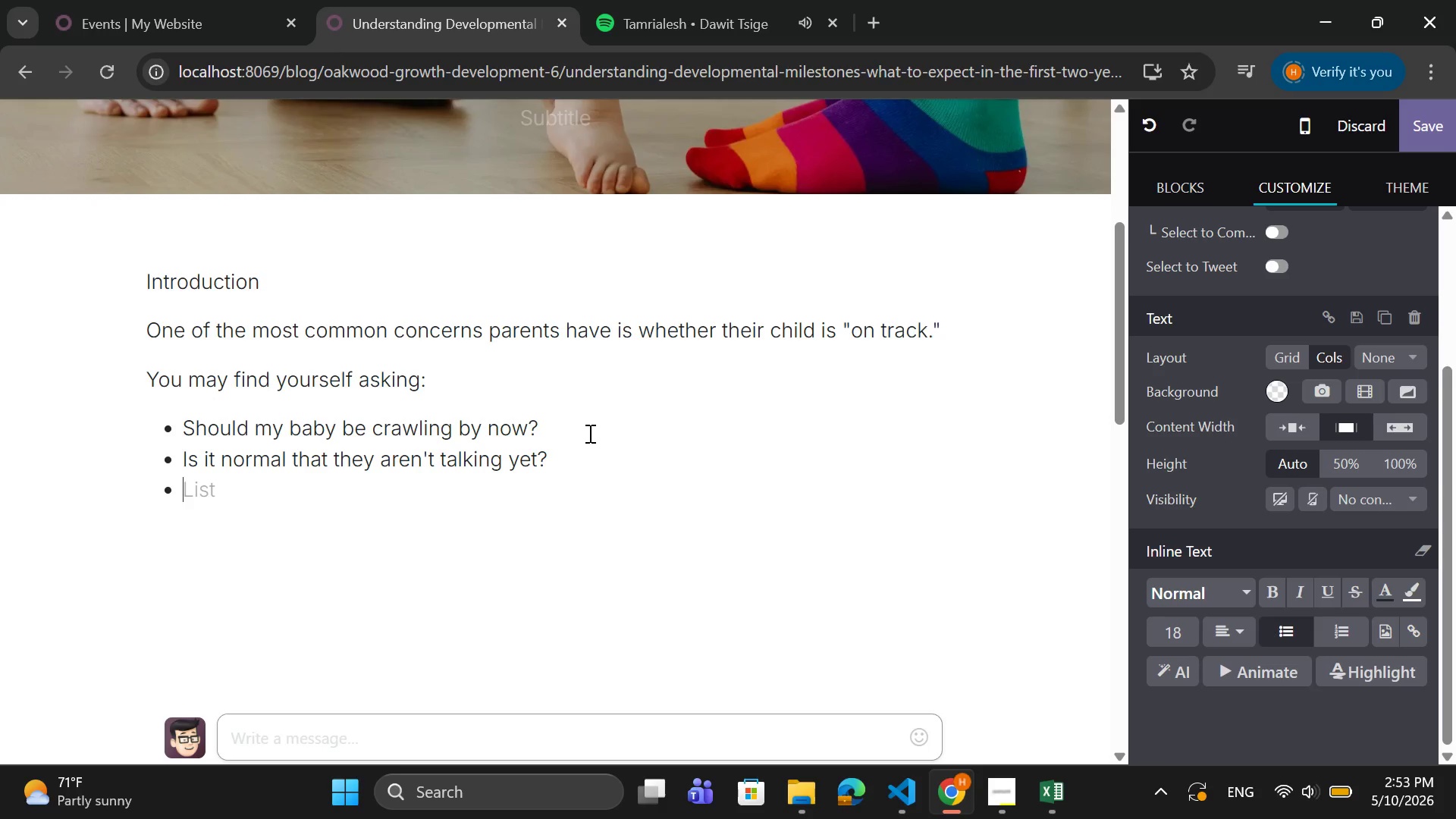 
key(Backspace)
type(At Oakwood Growth & Development )
key(Backspace)
type(, we help )
 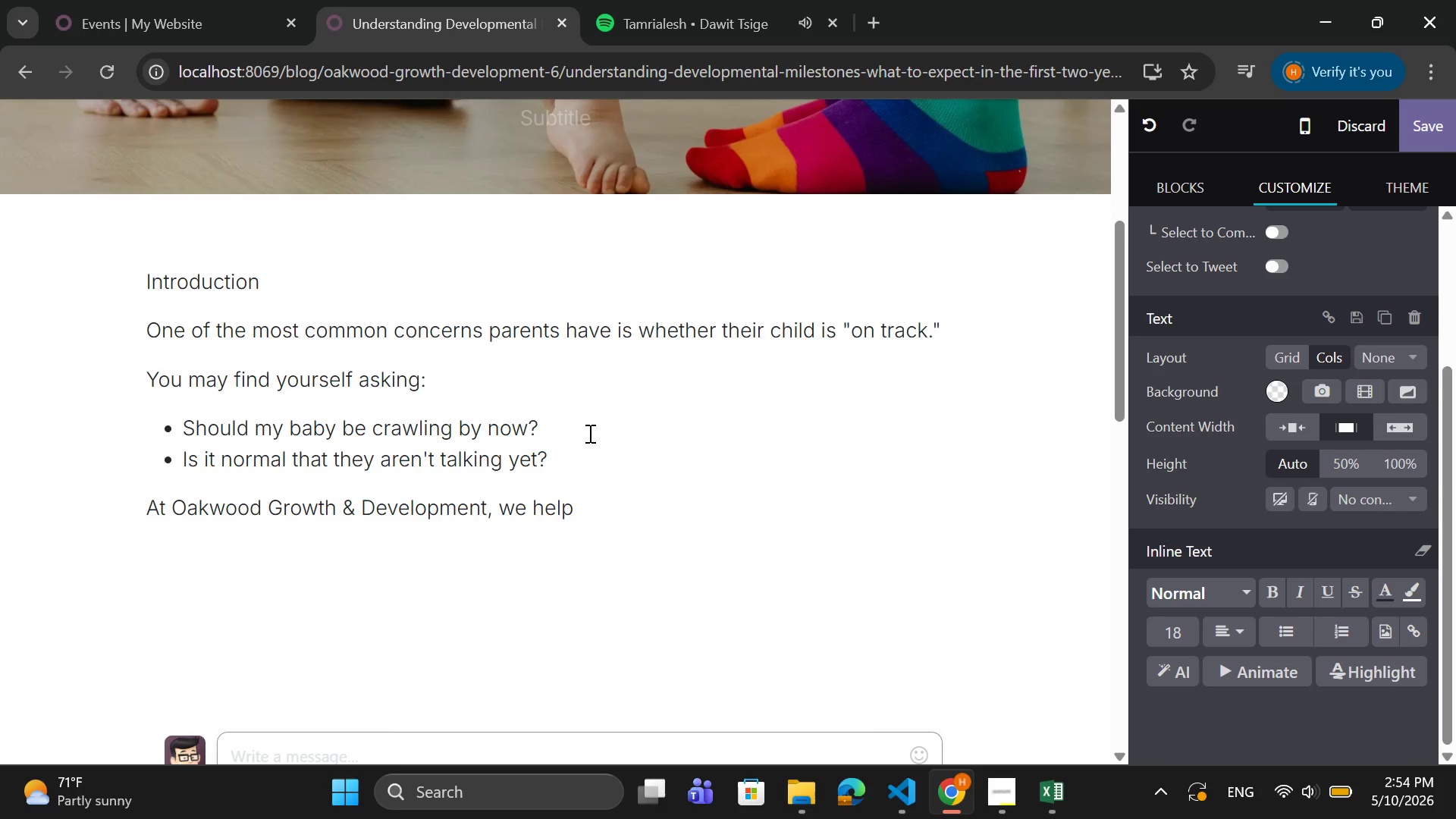 
type(P)
key(Backspace)
type(parents move away from comparision and)
 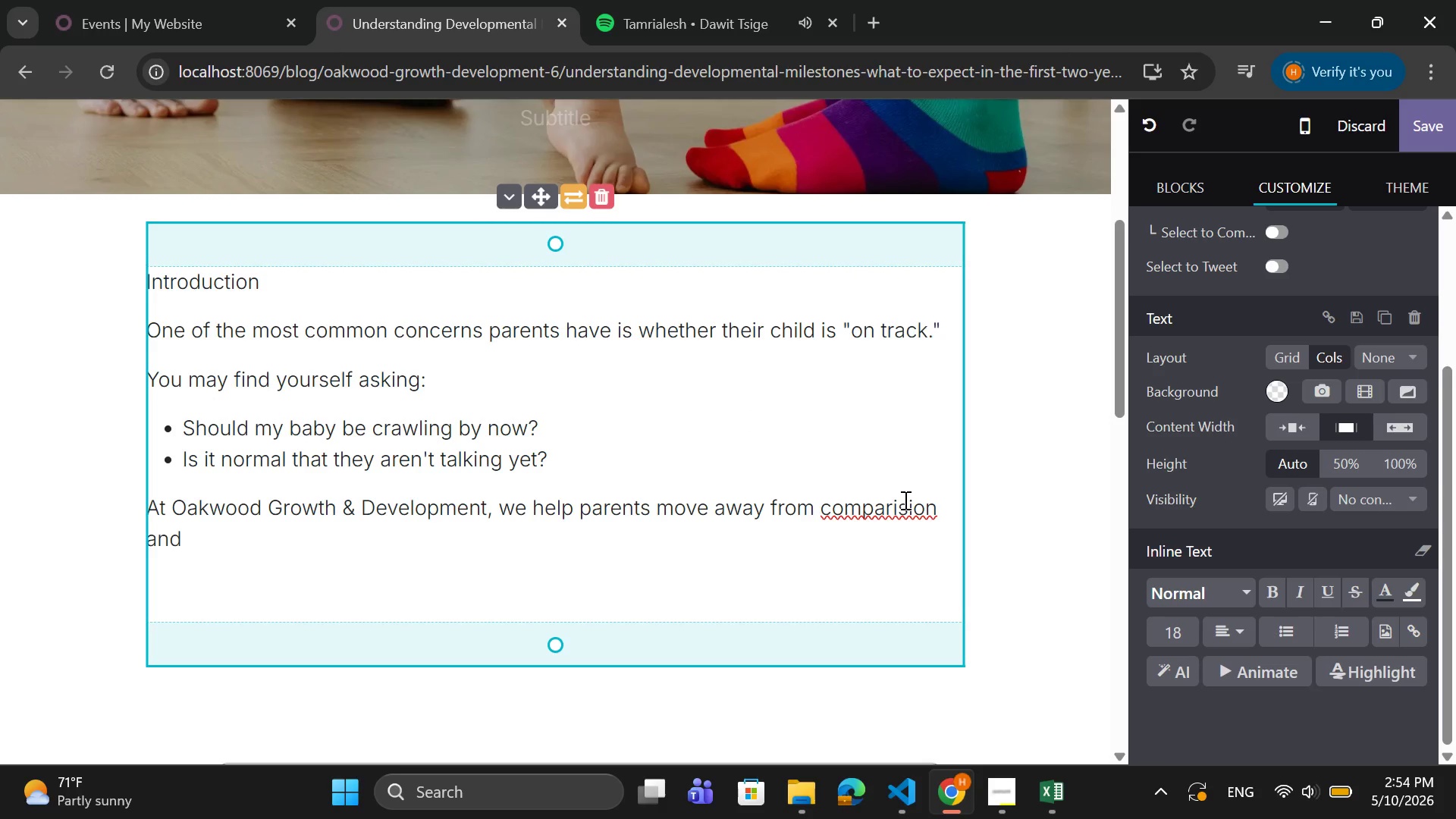 
wait(8.03)
 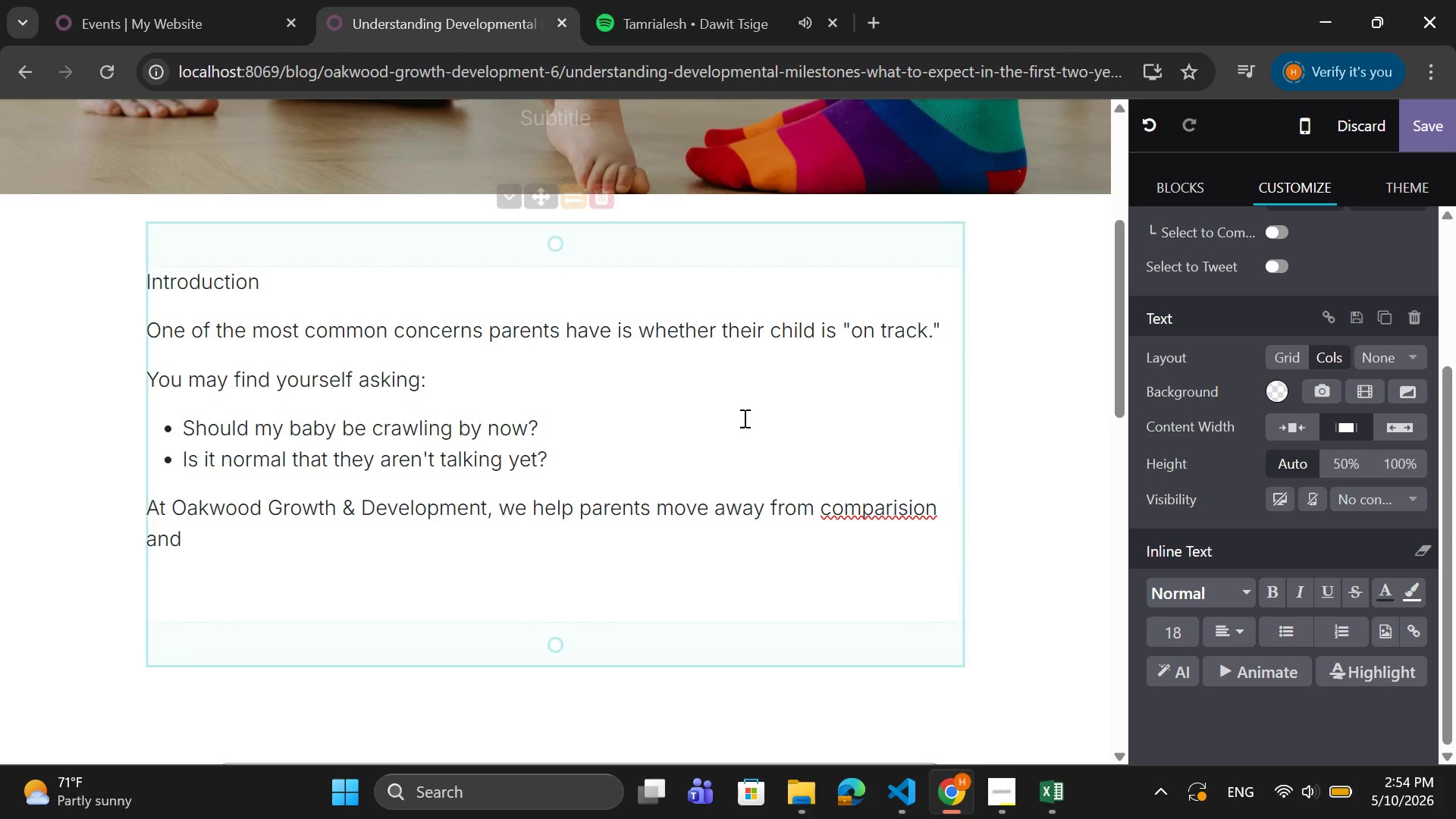 
left_click([910, 504])
 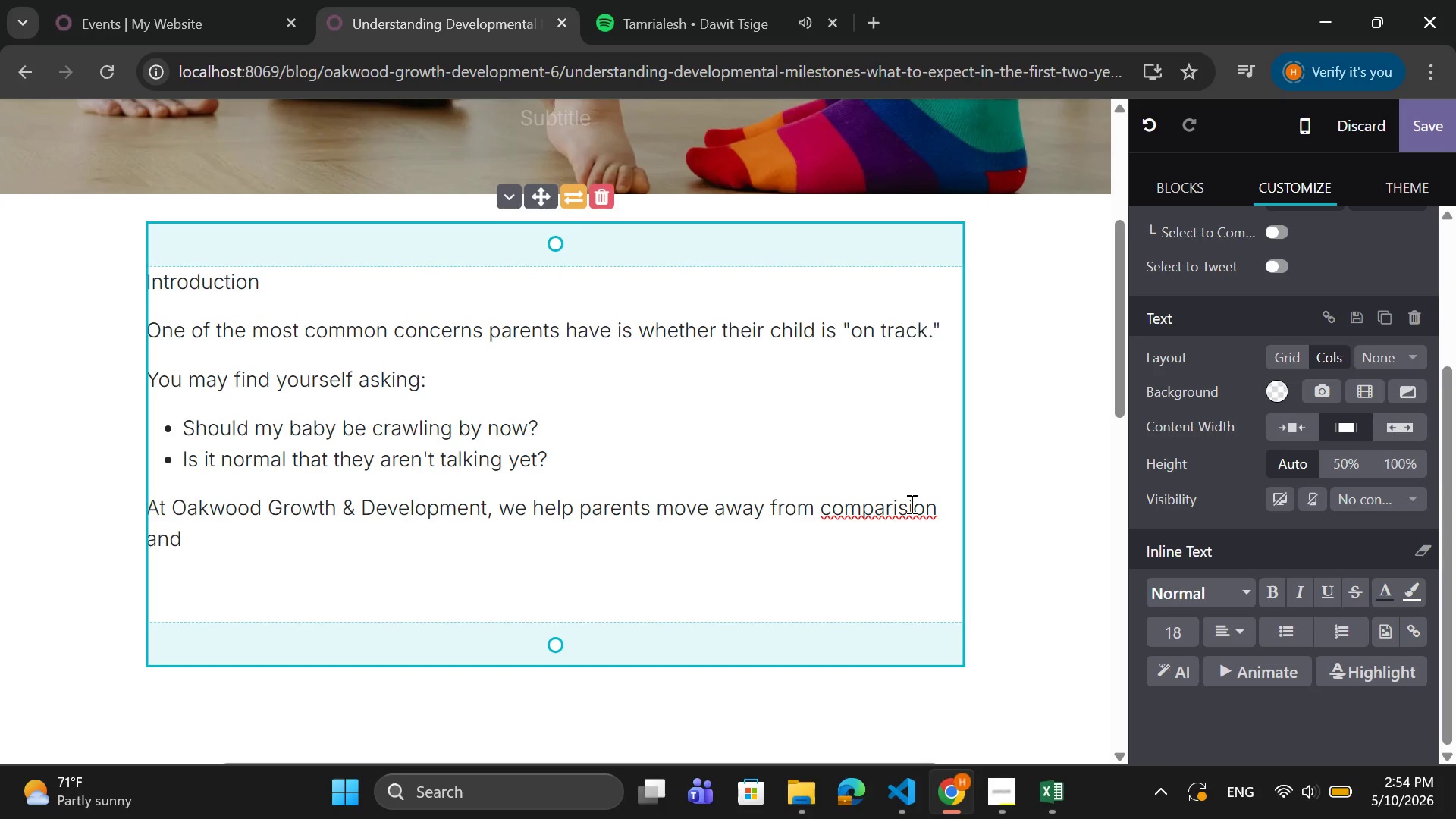 
key(ArrowRight)
 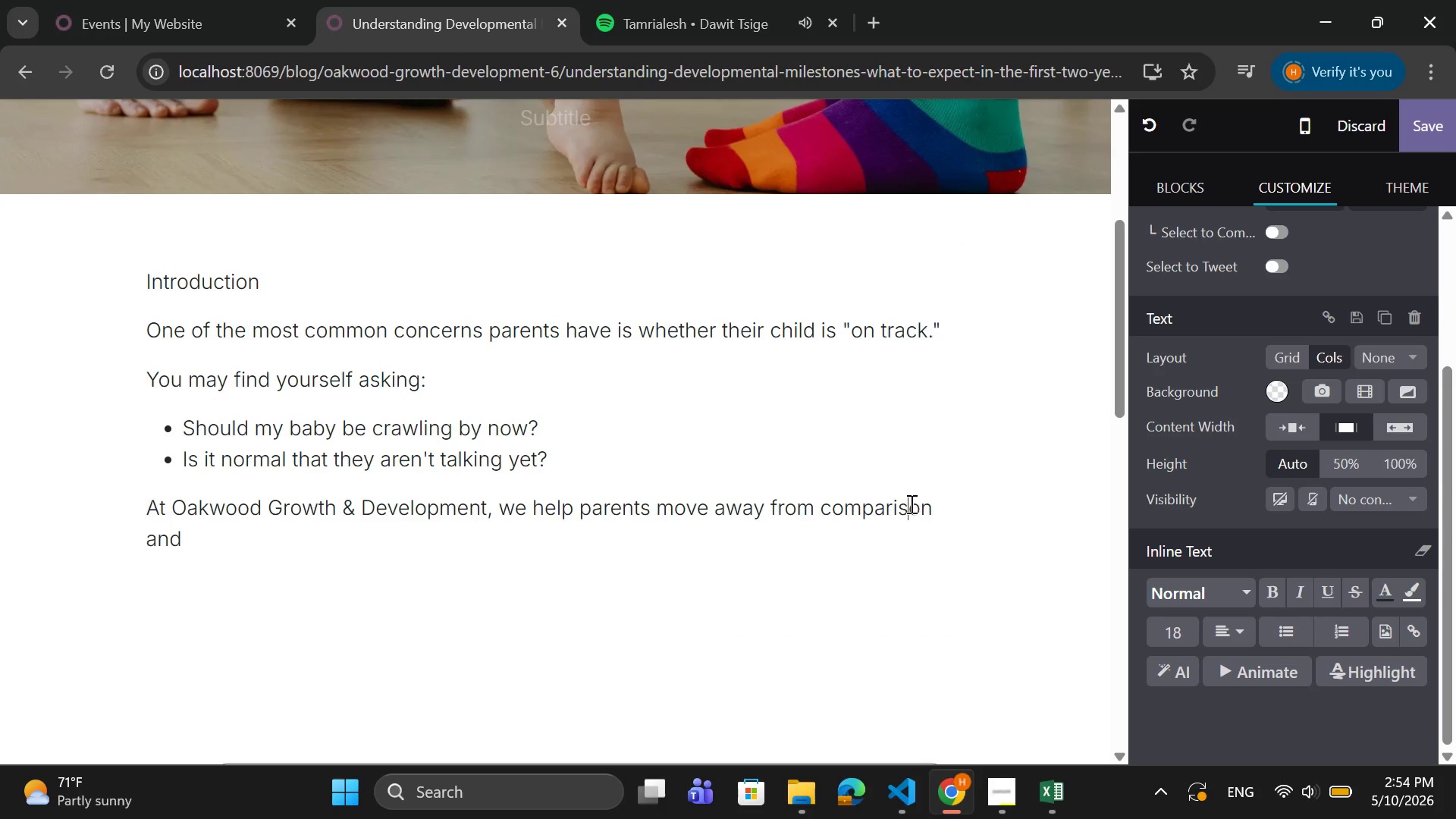 
key(Backspace)
 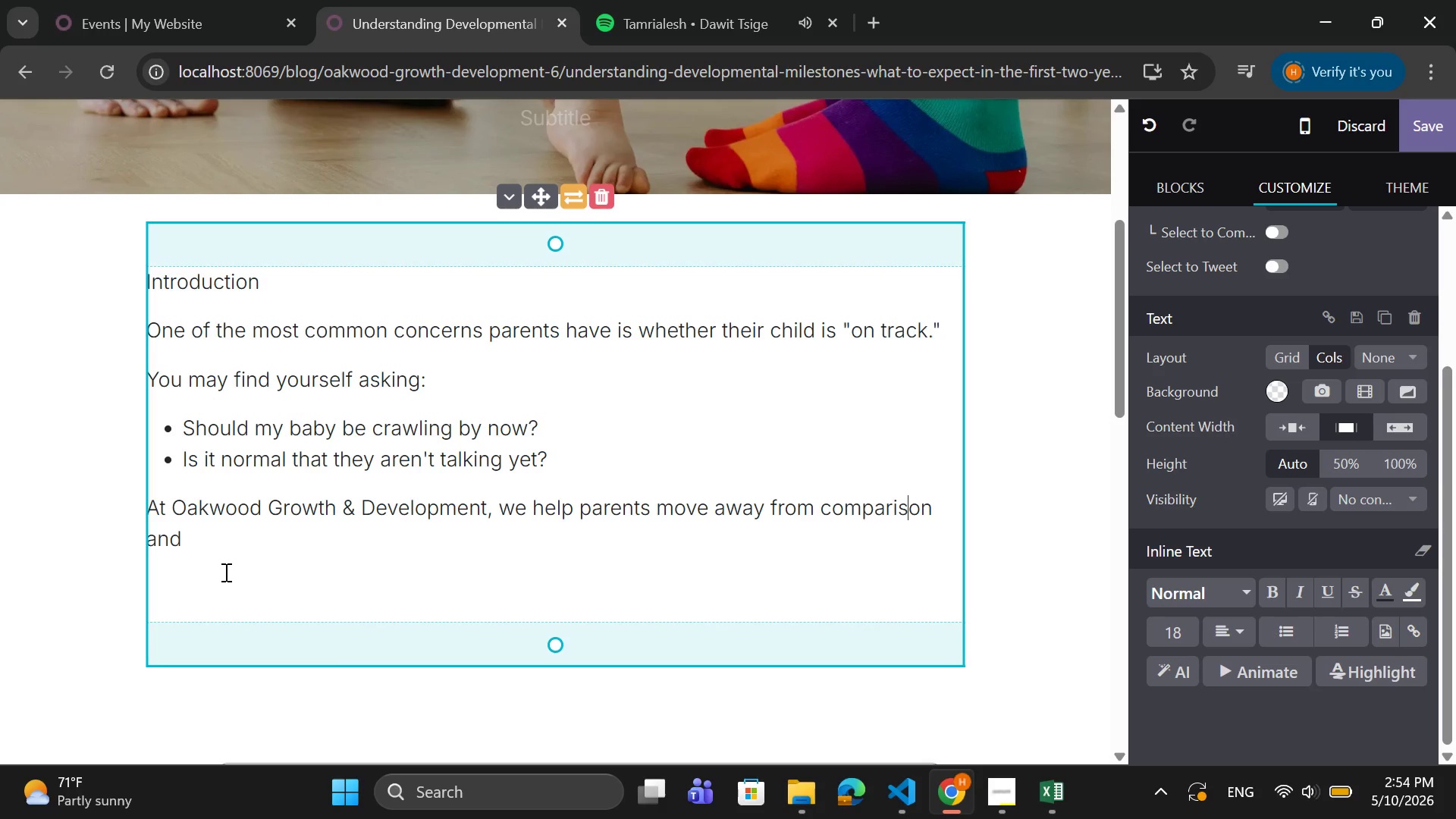 
left_click([210, 549])
 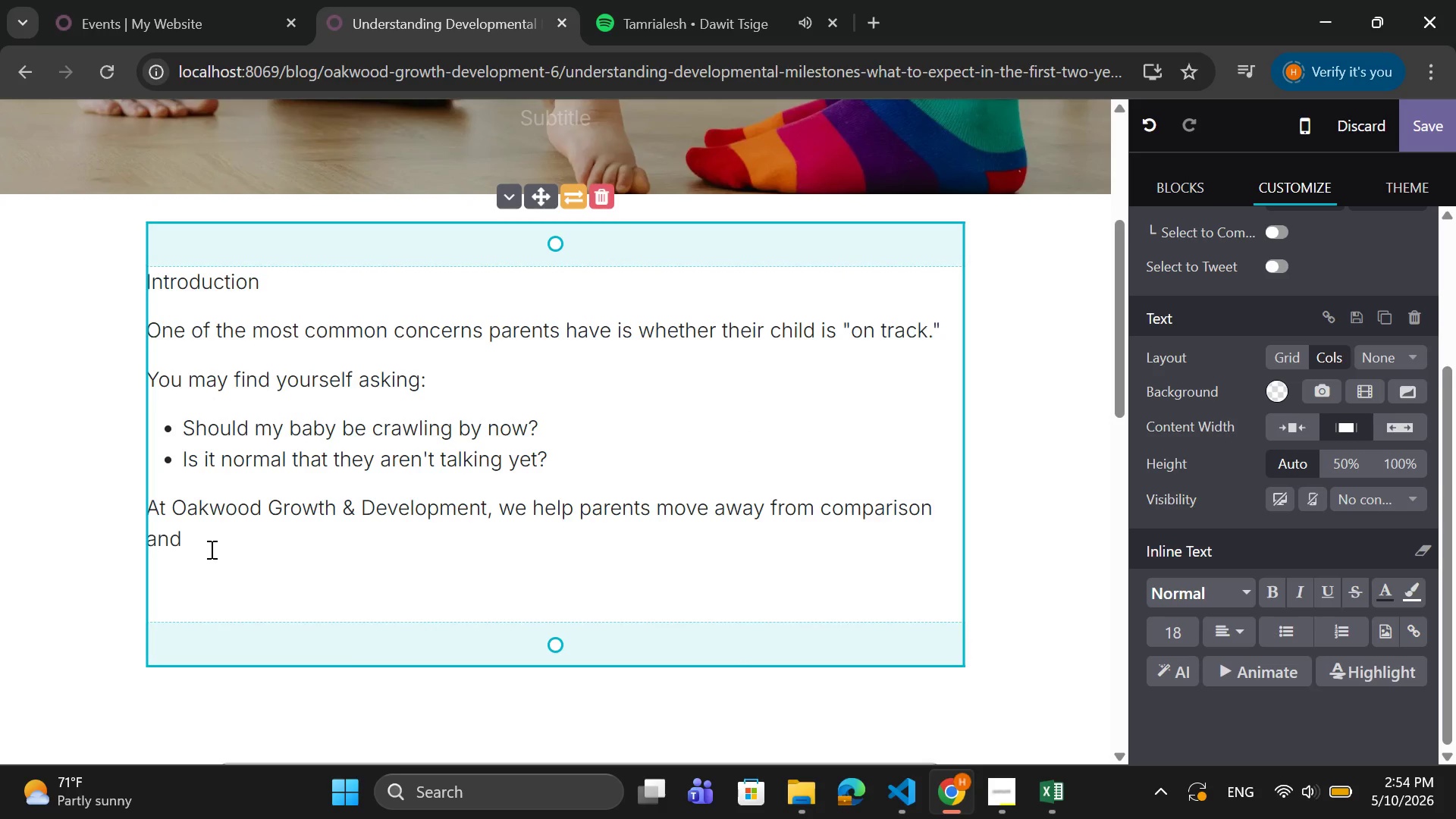 
type( toward und)
key(Backspace)
type(erstanding.)
 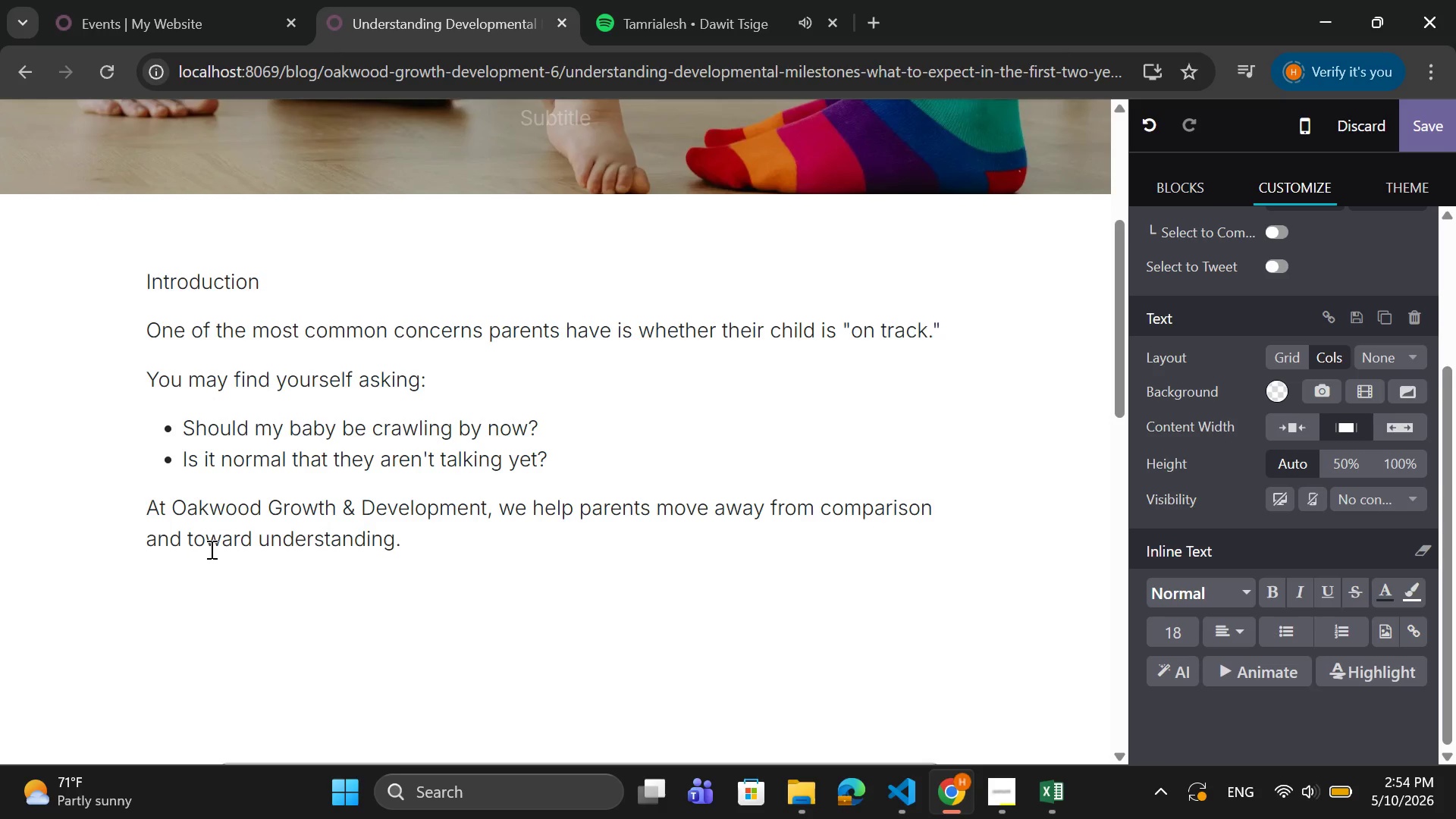 
key(Enter)
 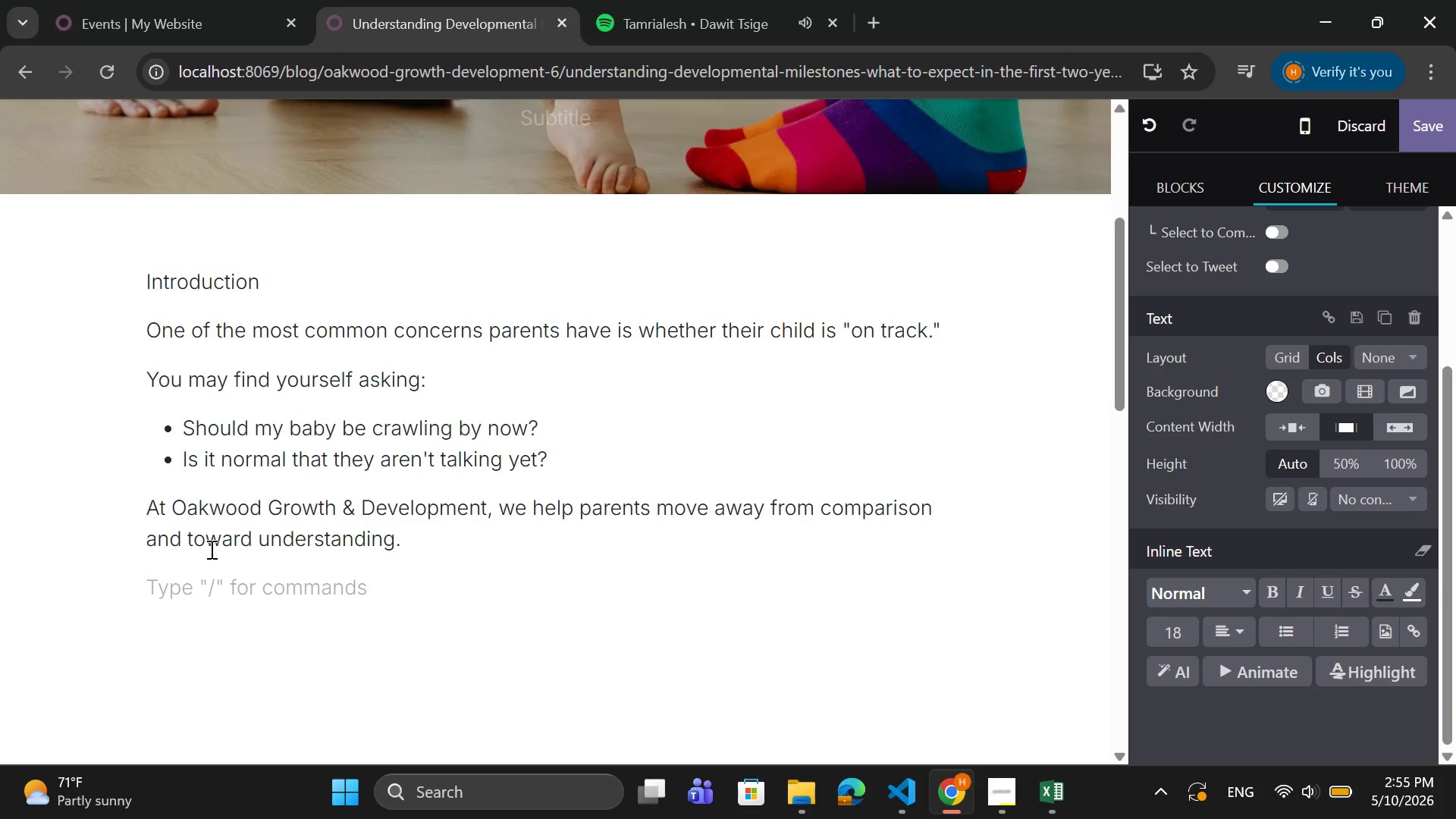 
wait(6.22)
 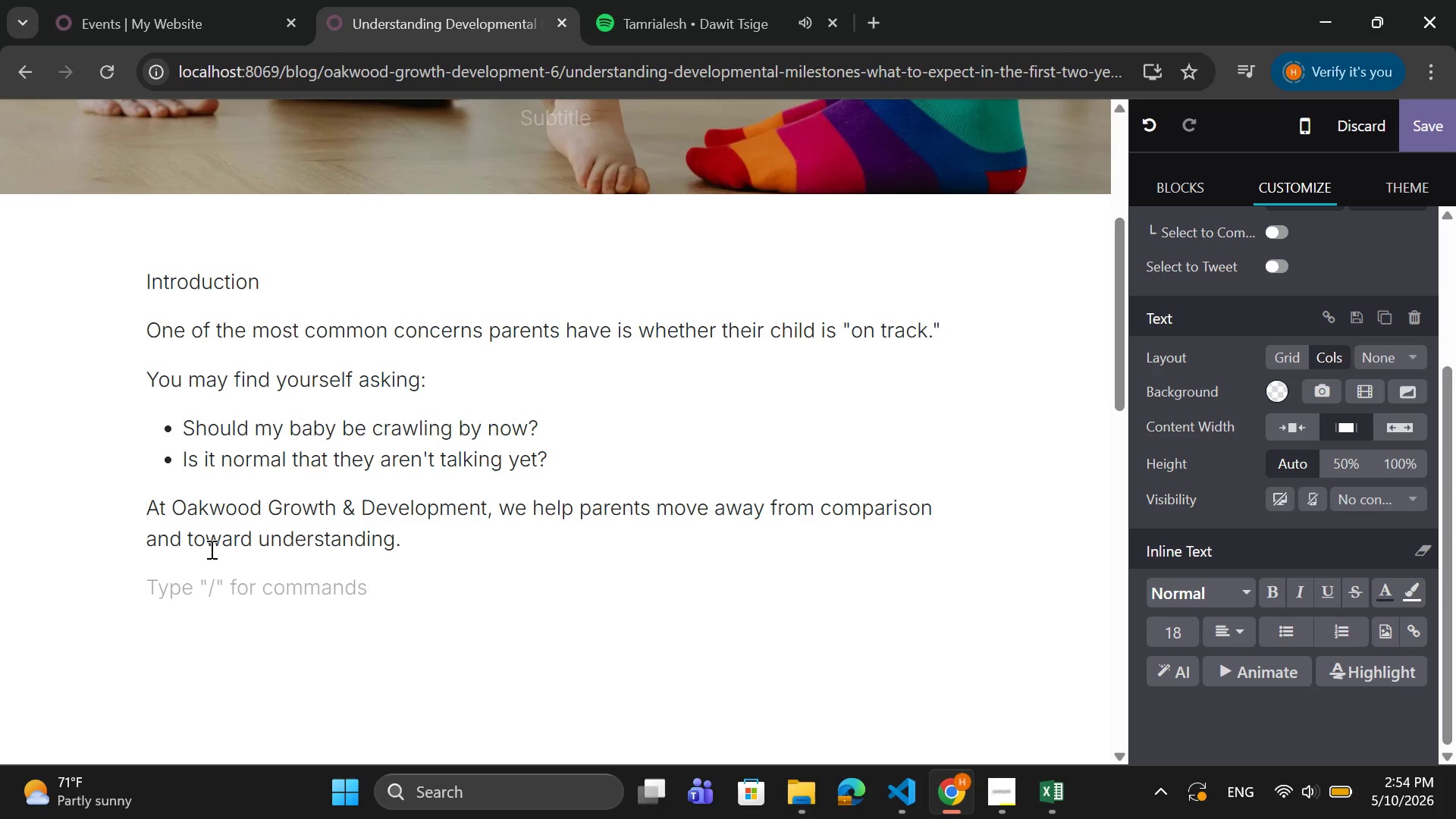 
type(What ar )
key(Backspace)
type(e Developmental Milestones?)
 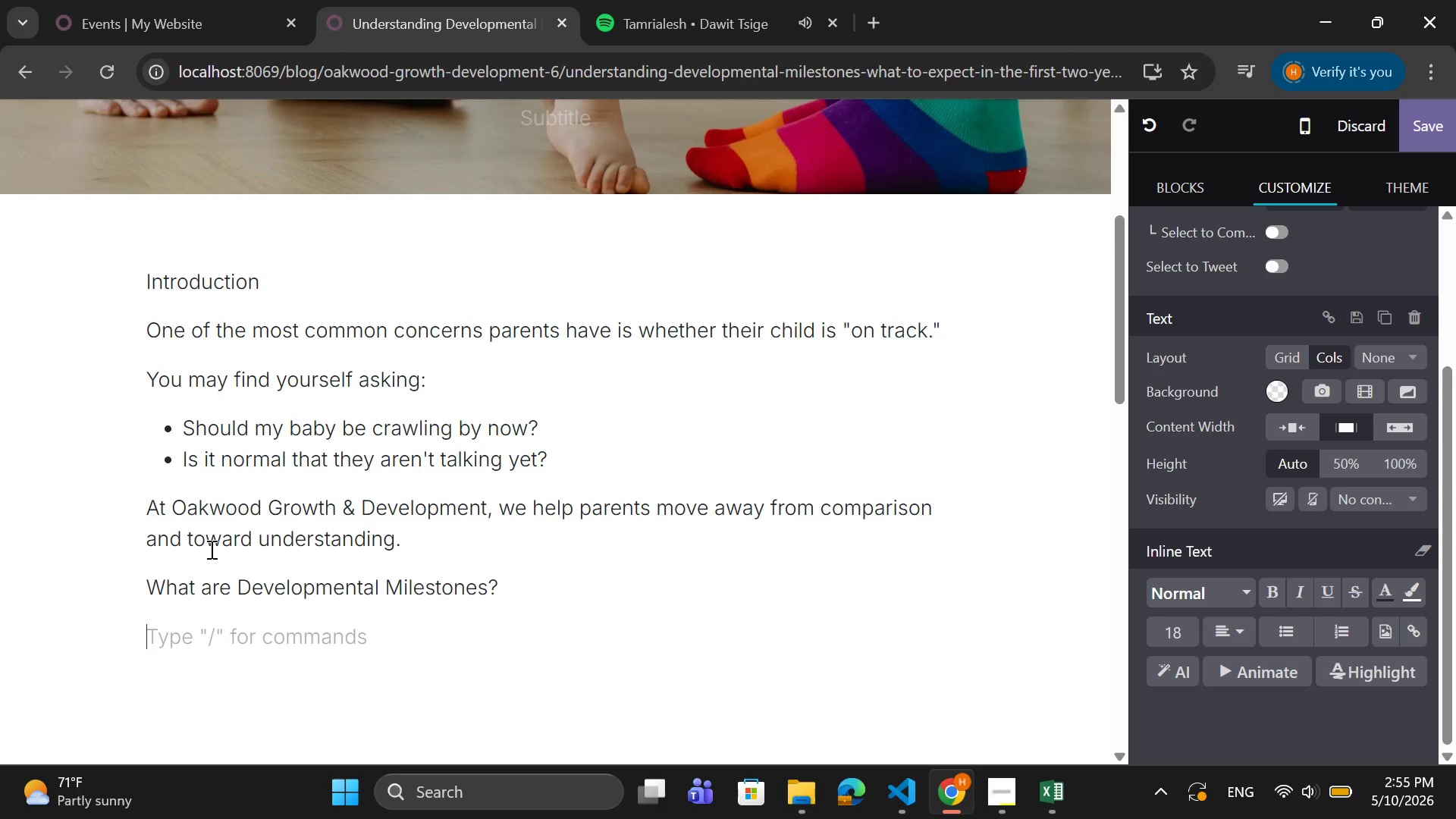 
 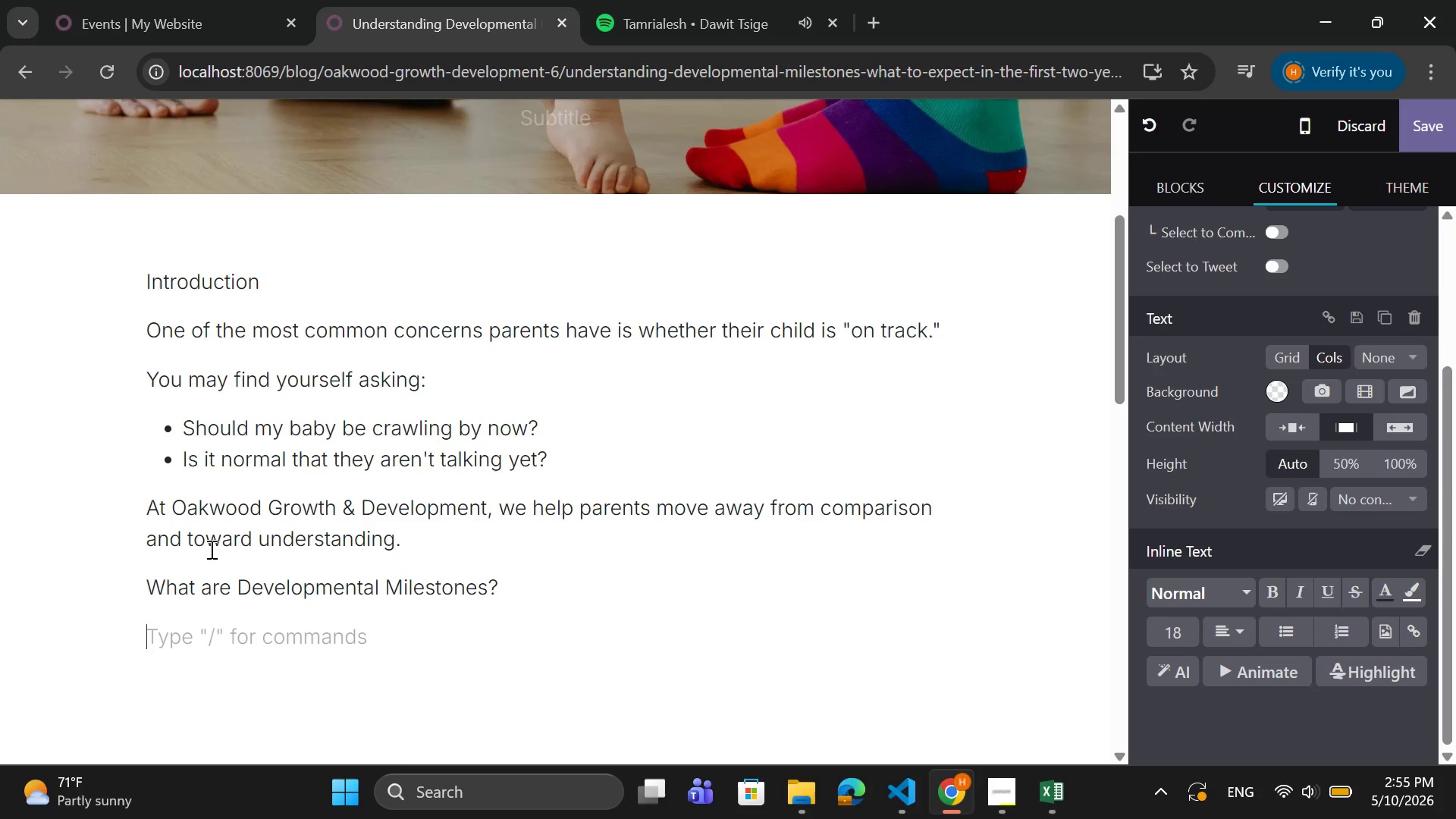 
key(Enter)
 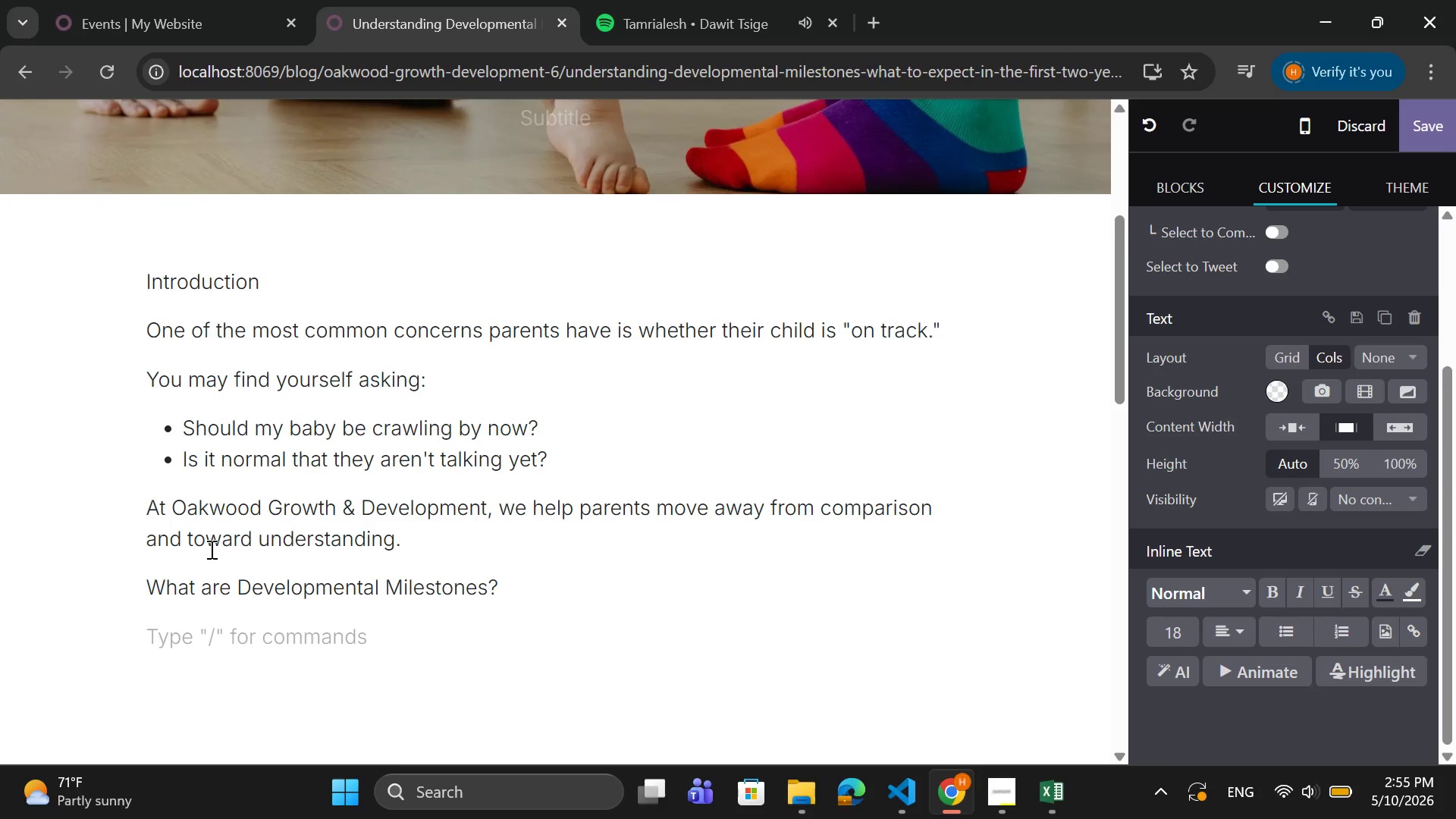 
type(Milestones are behaviors or skills that most childern achieve)
 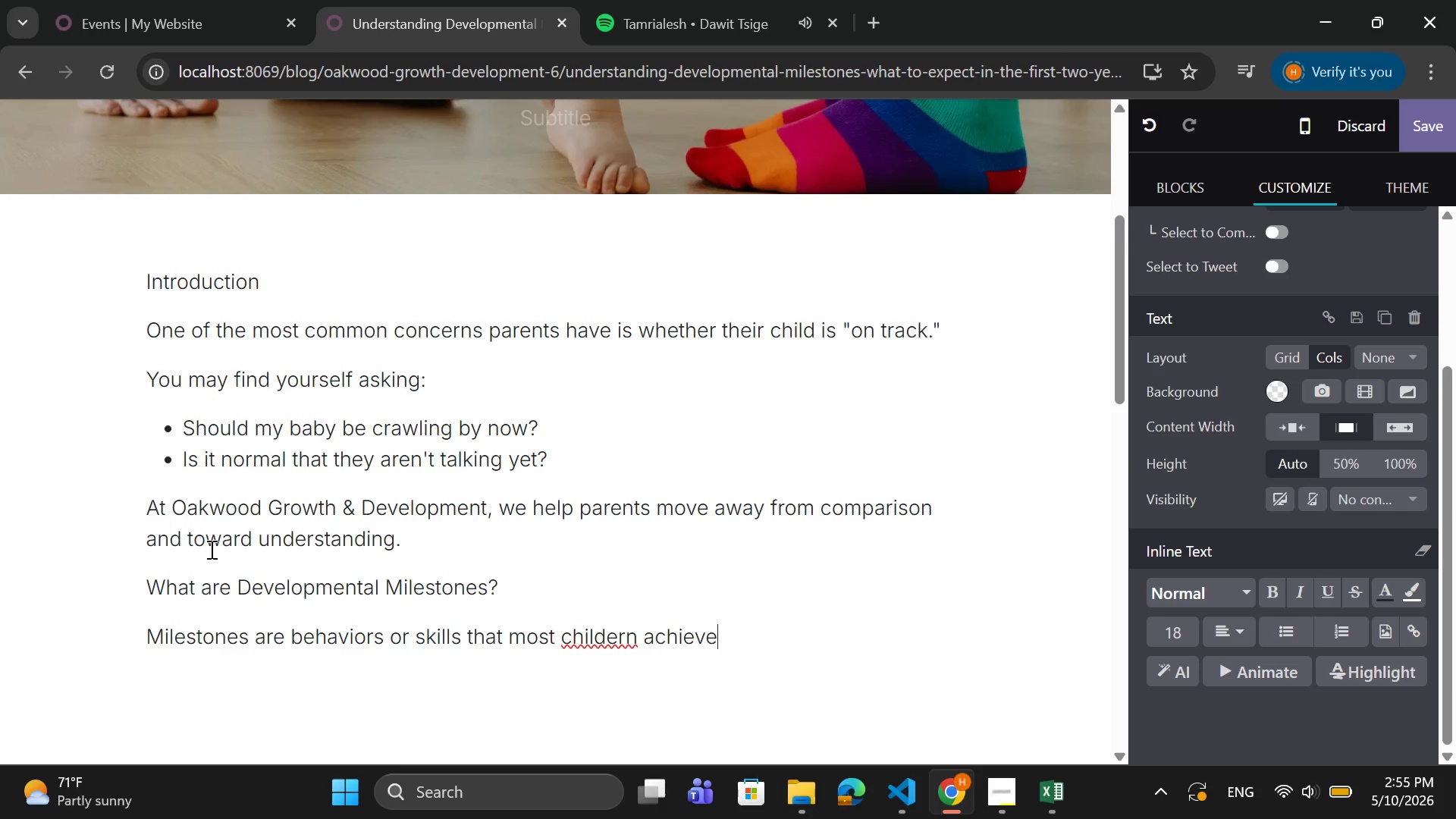 
key(ArrowLeft)
 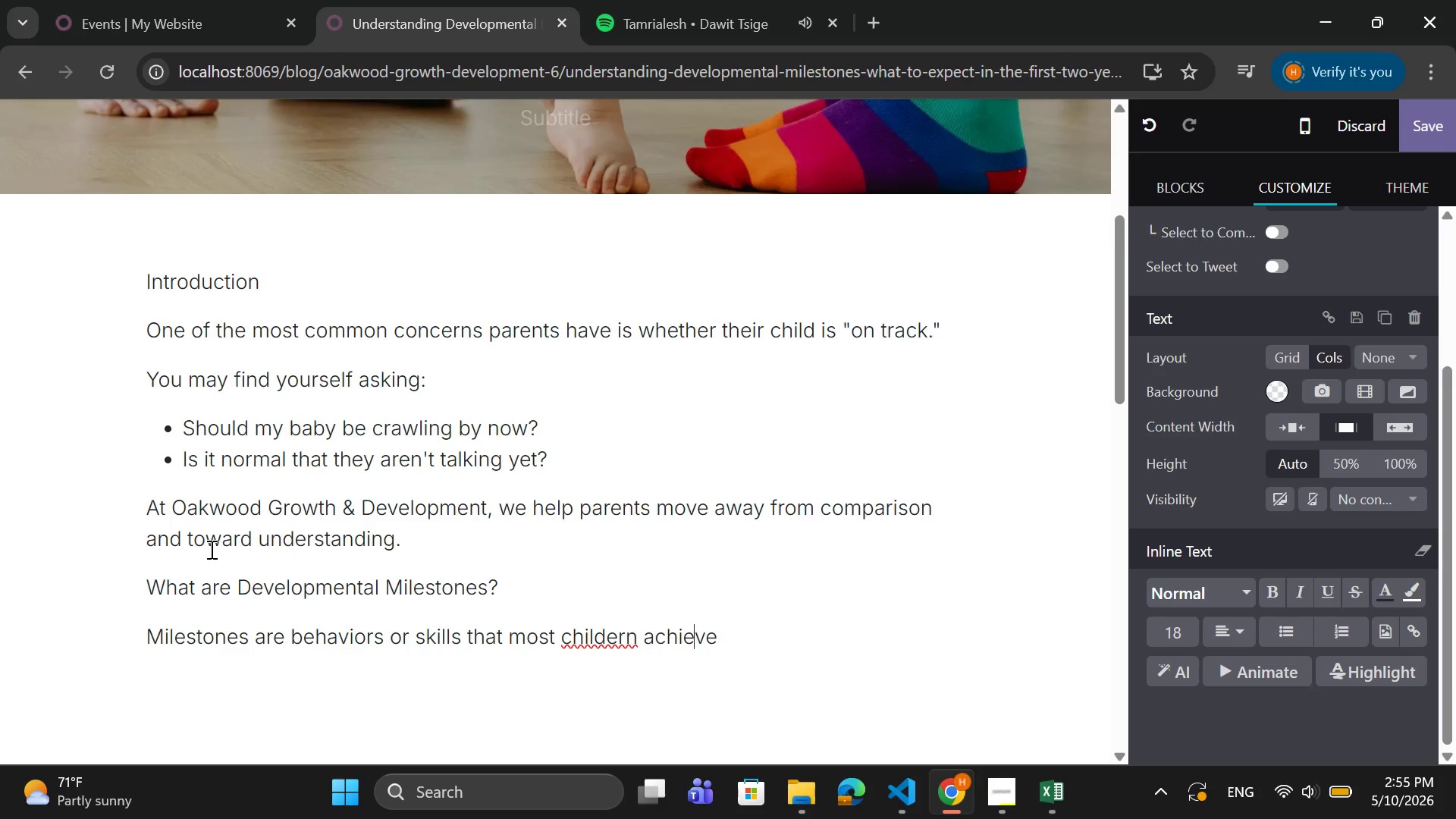 
hold_key(key=ArrowLeft, duration=0.34)
 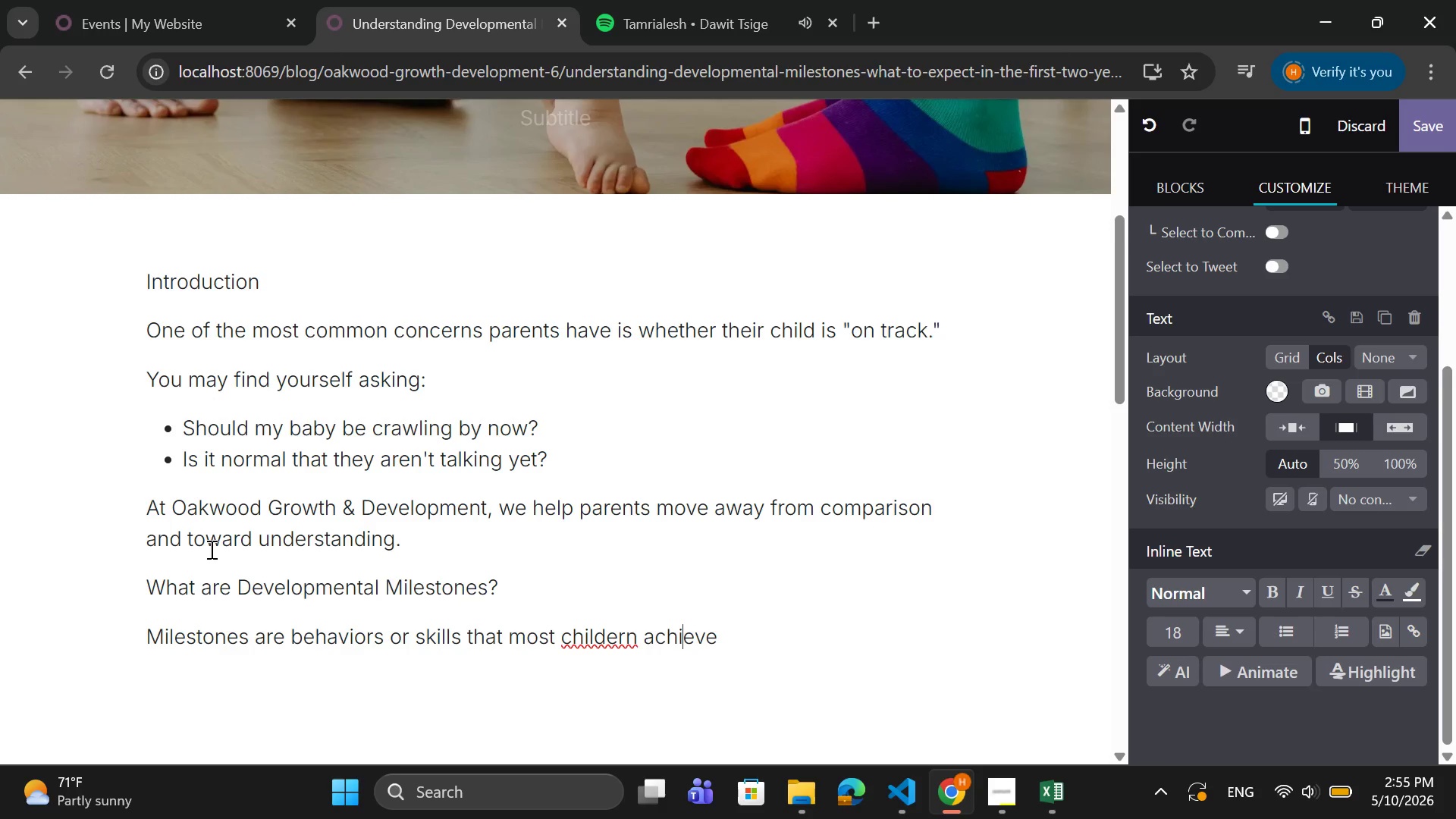 
key(ArrowLeft)
 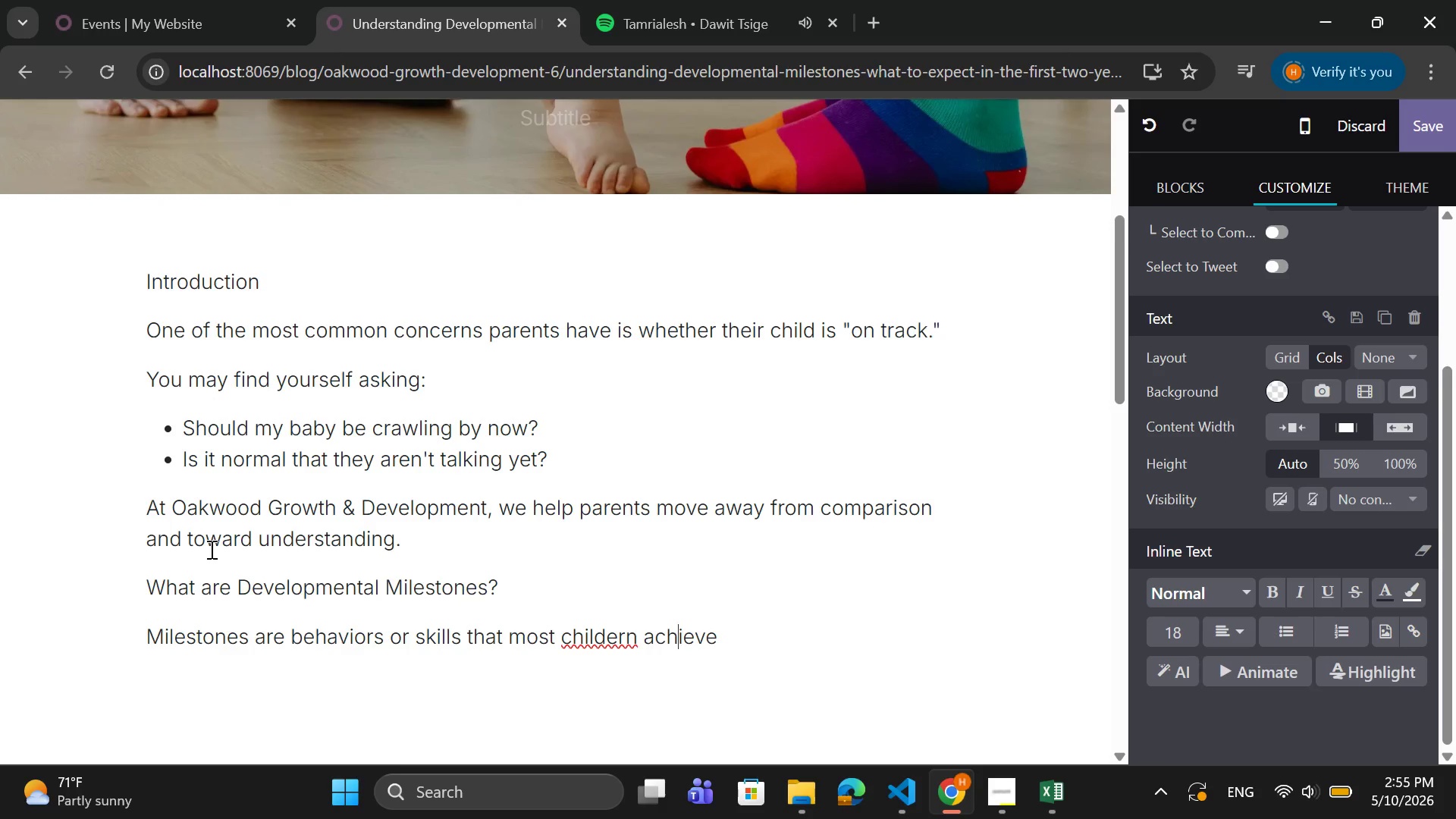 
key(ArrowLeft)
 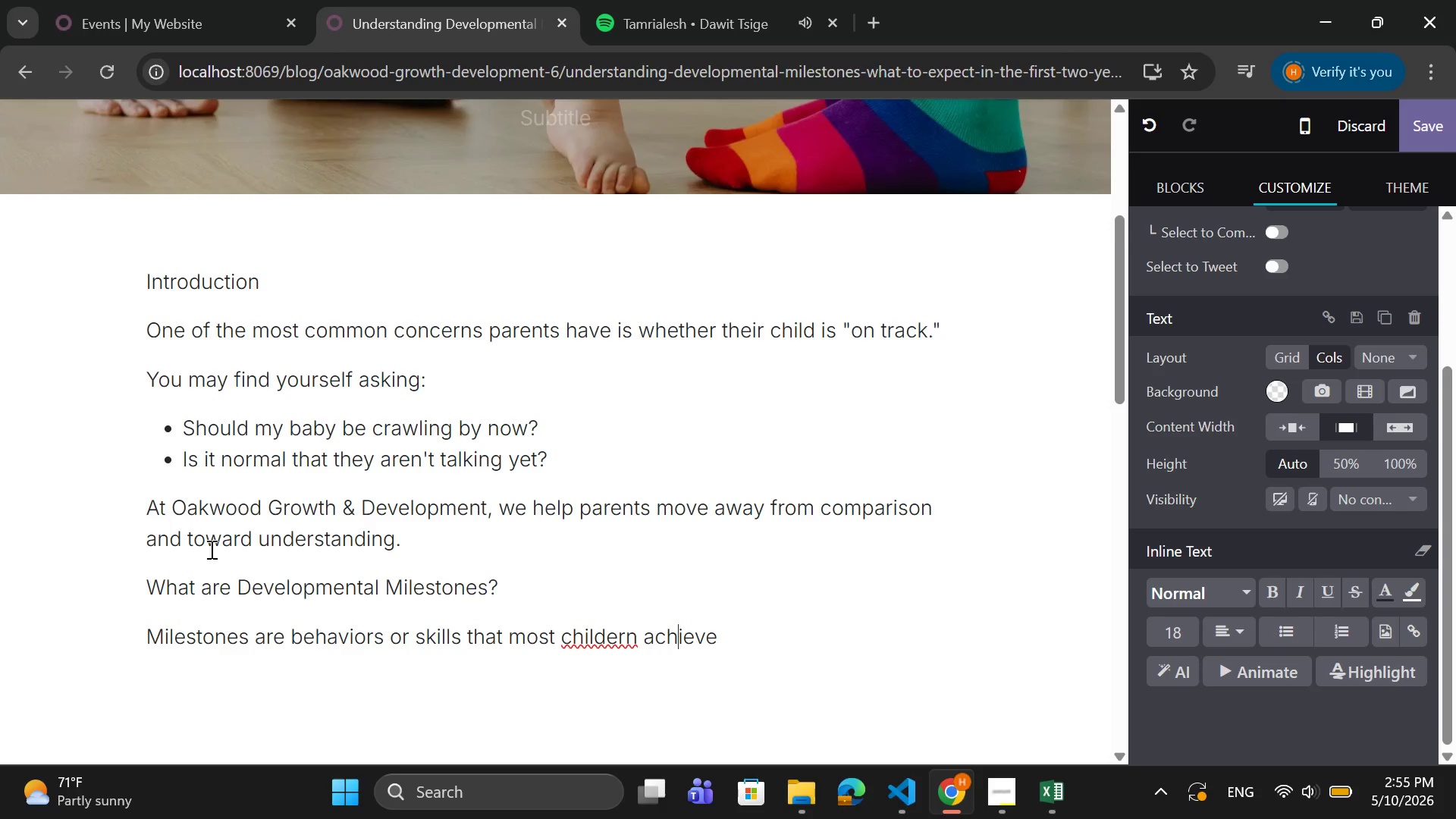 
key(ArrowLeft)
 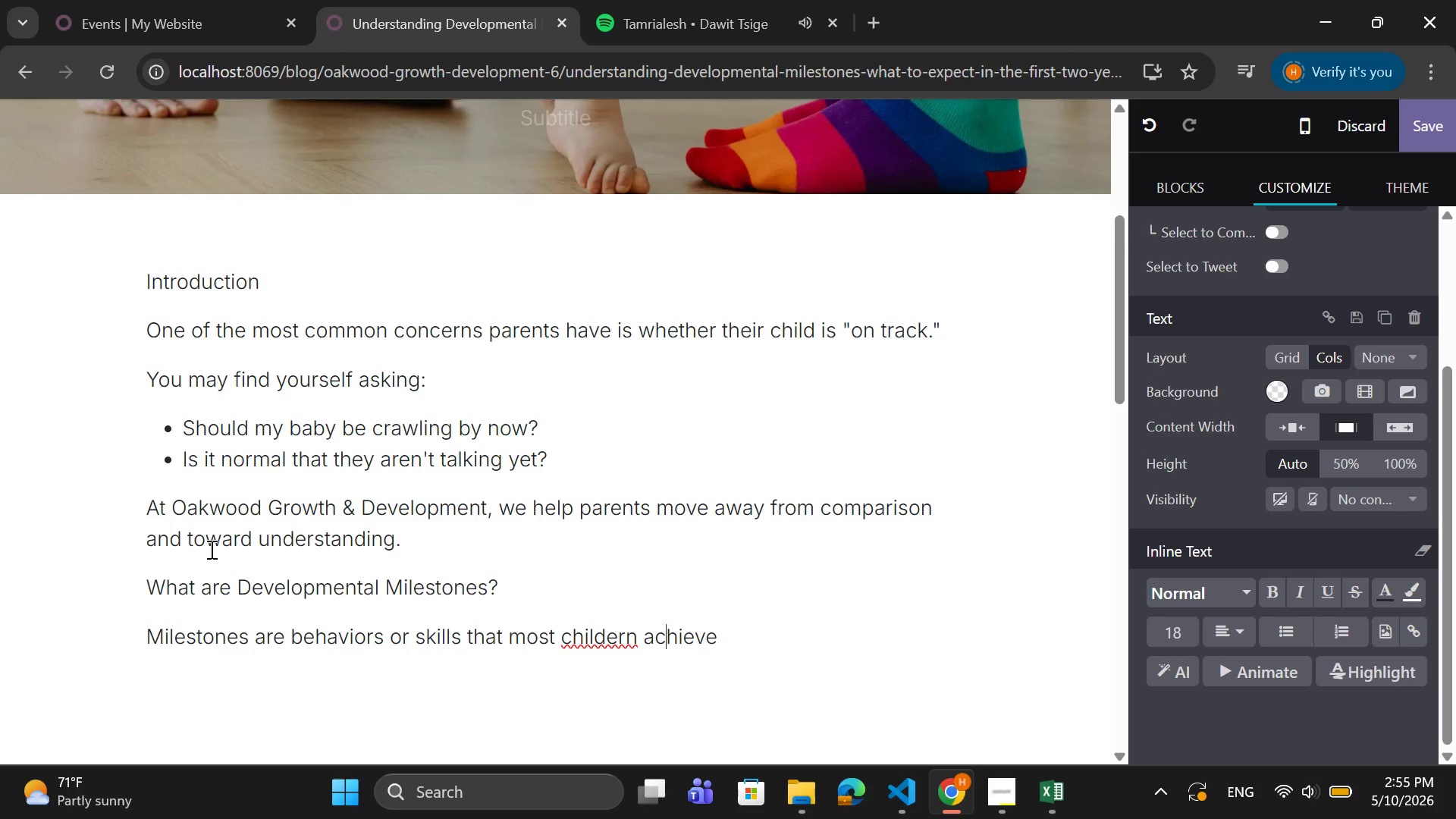 
key(ArrowLeft)
 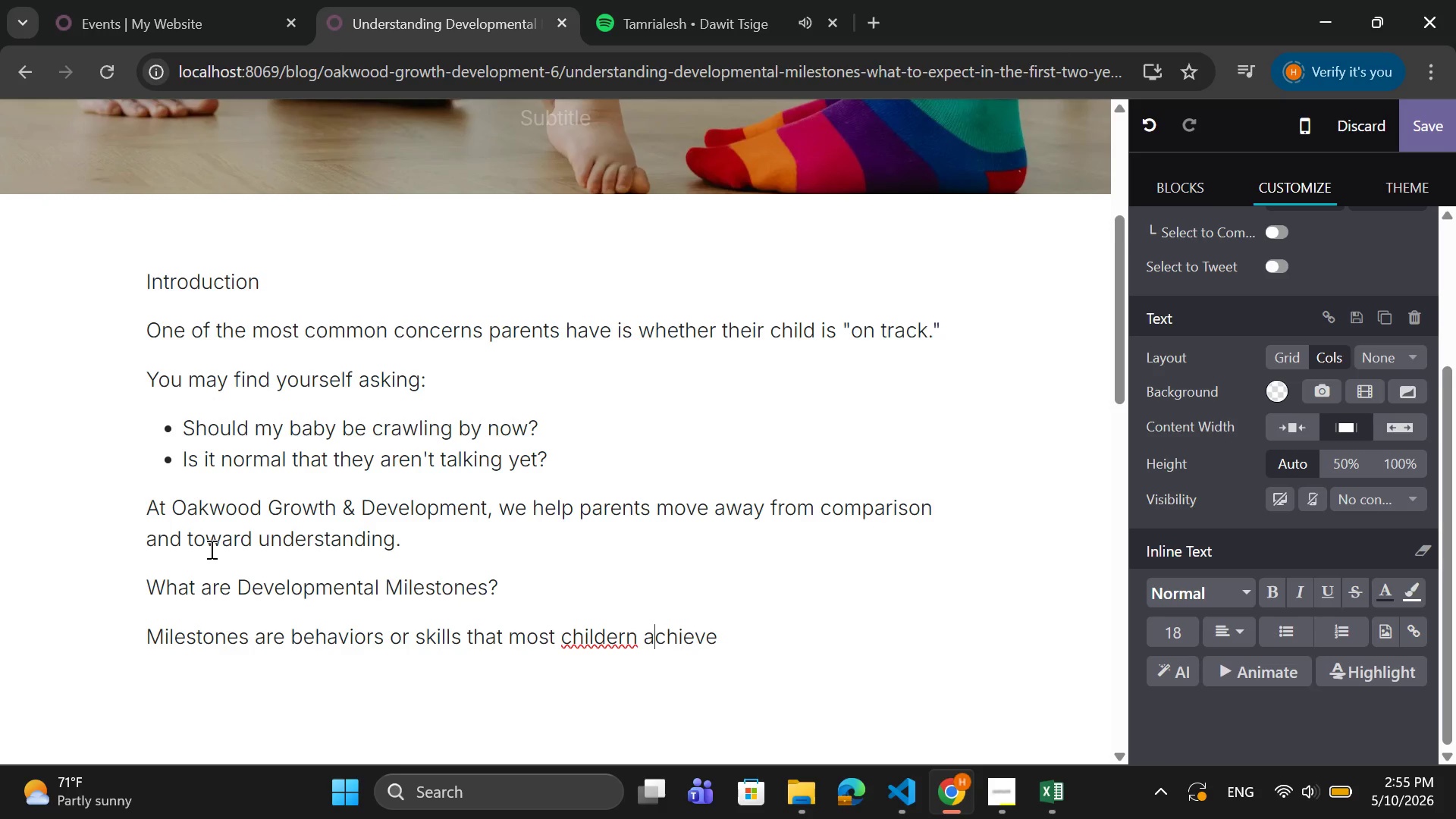 
key(ArrowLeft)
 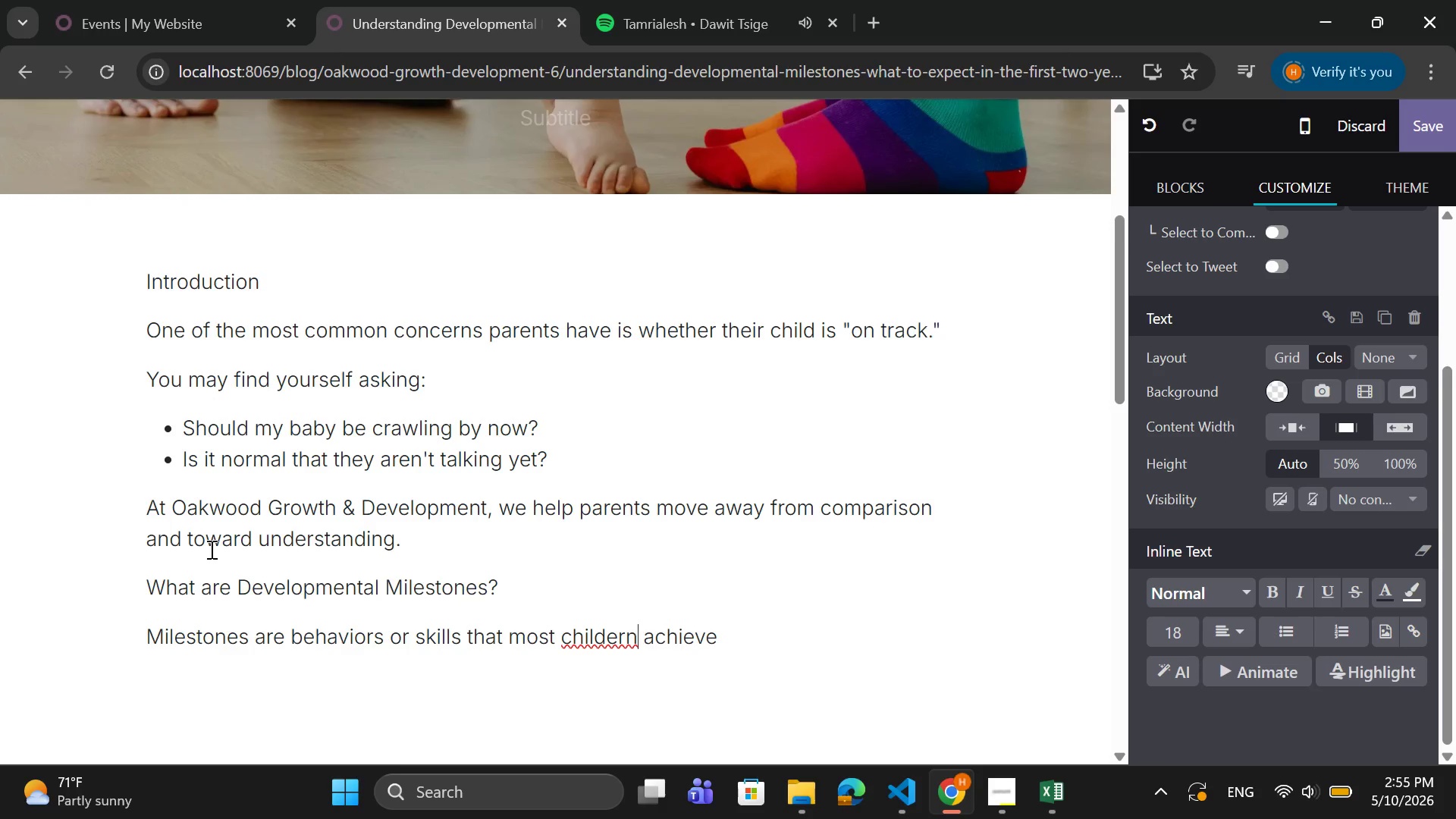 
key(ArrowLeft)
 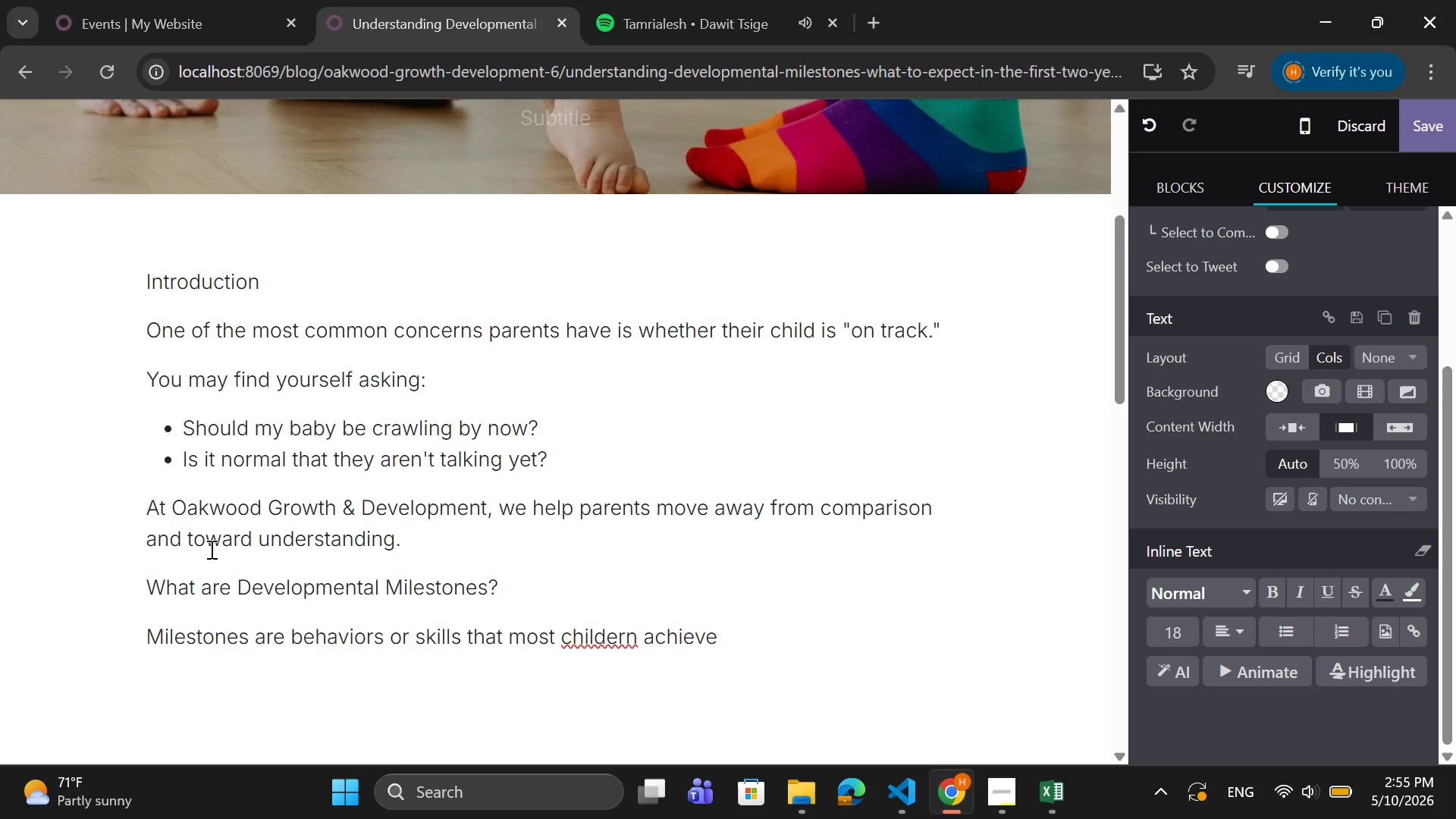 
key(Backspace)
key(Backspace)
key(Backspace)
type(ren)
 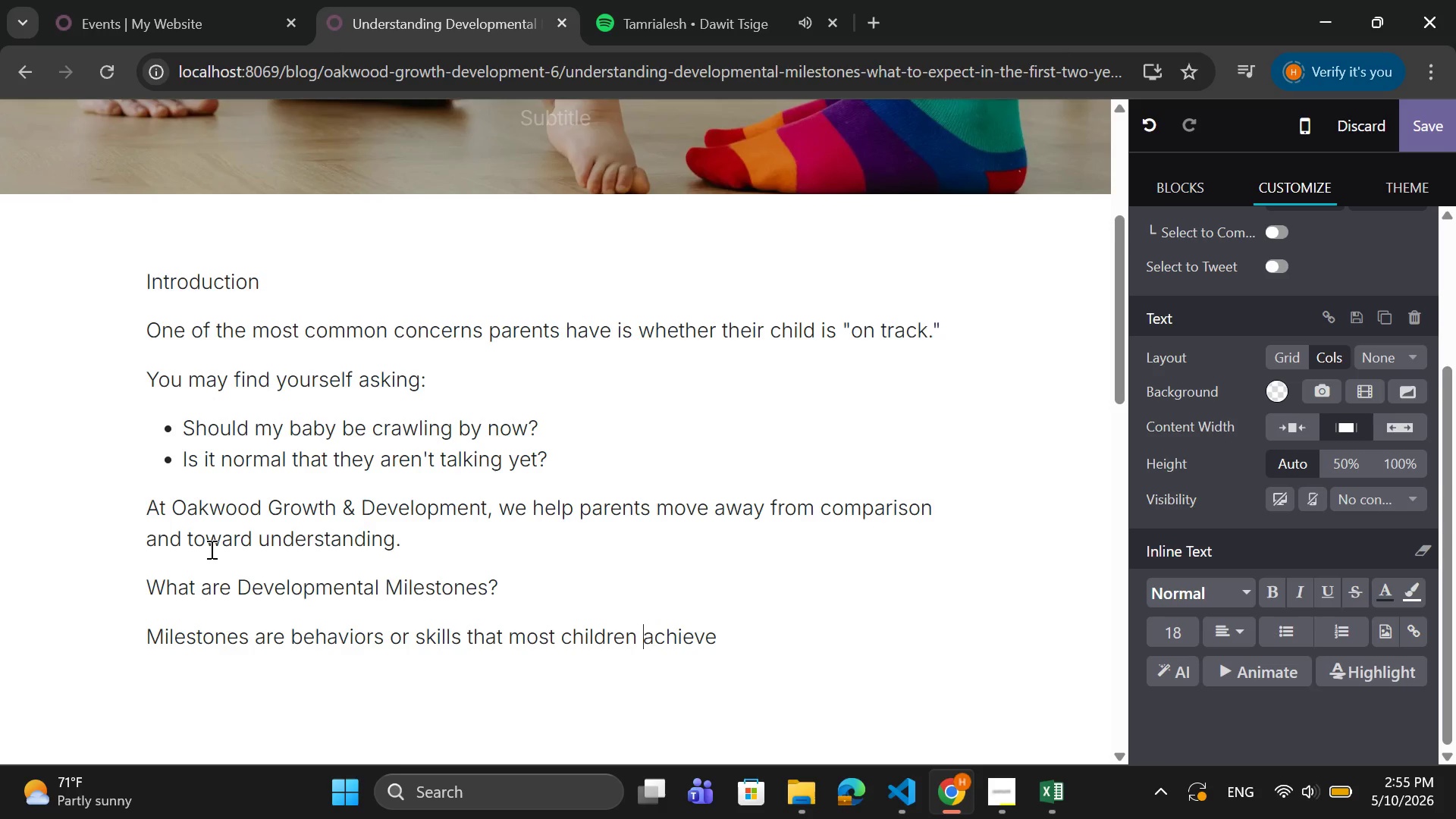 
key(ArrowRight)
 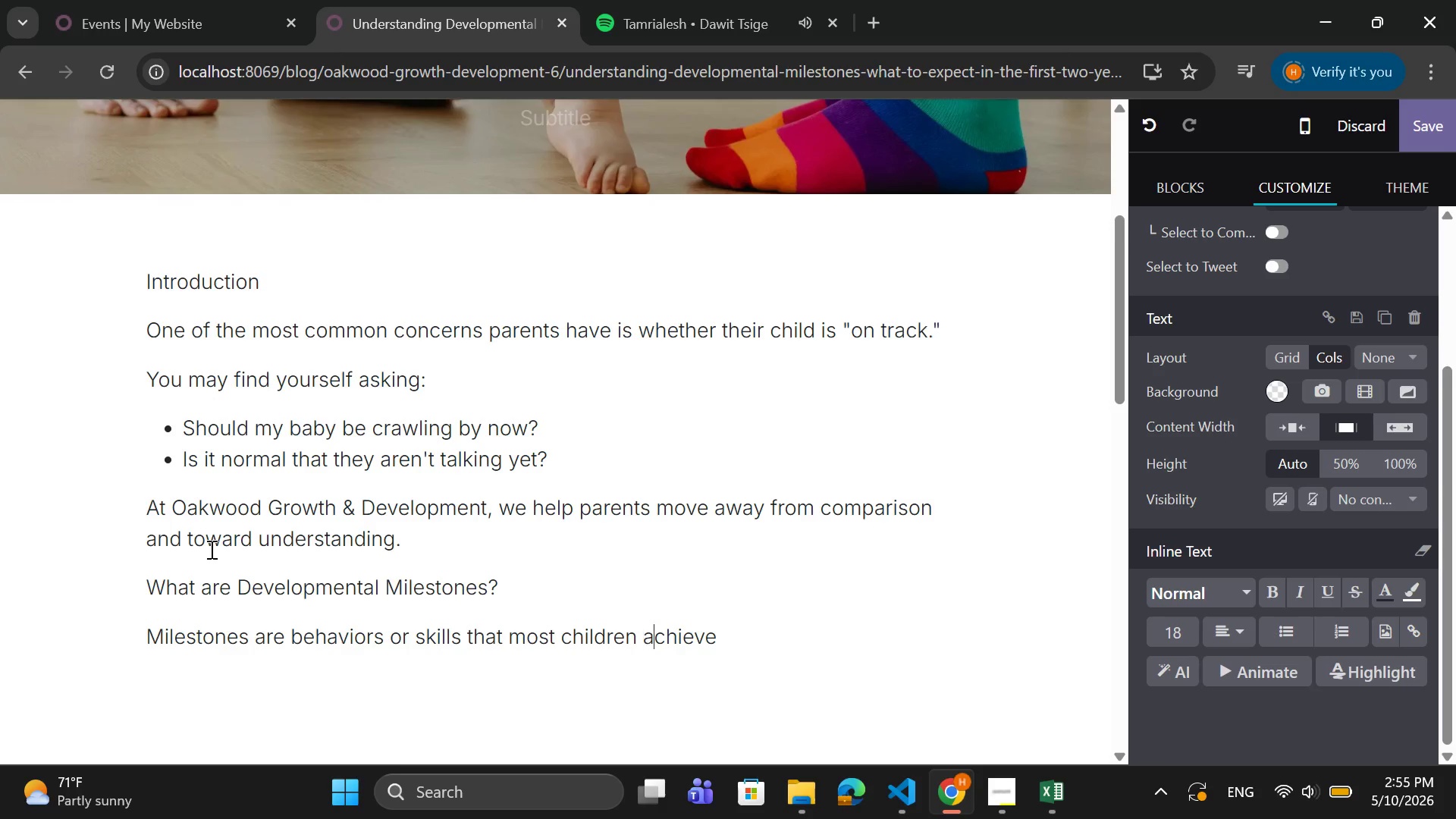 
key(ArrowRight)
 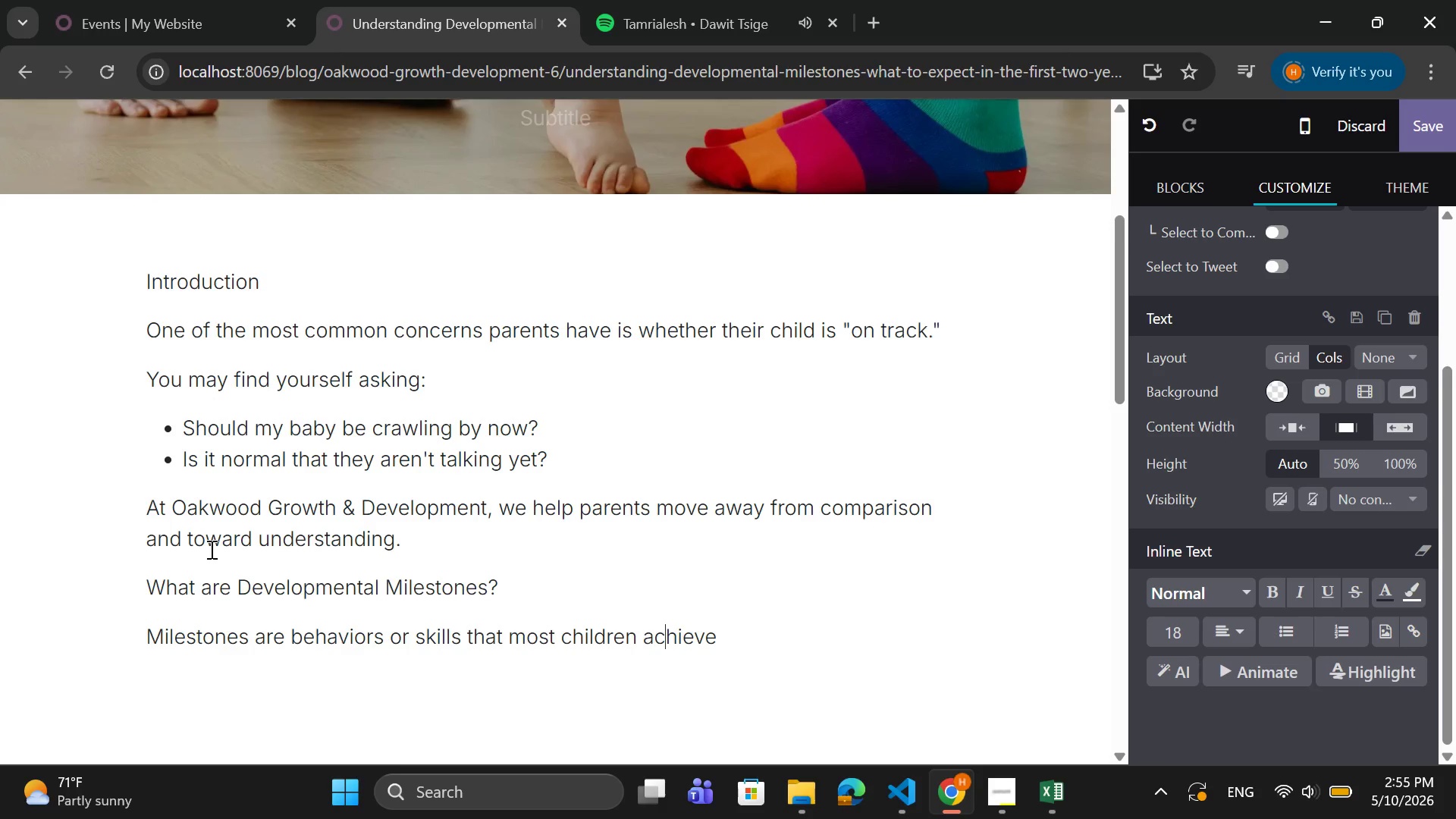 
hold_key(key=ArrowRight, duration=0.33)
 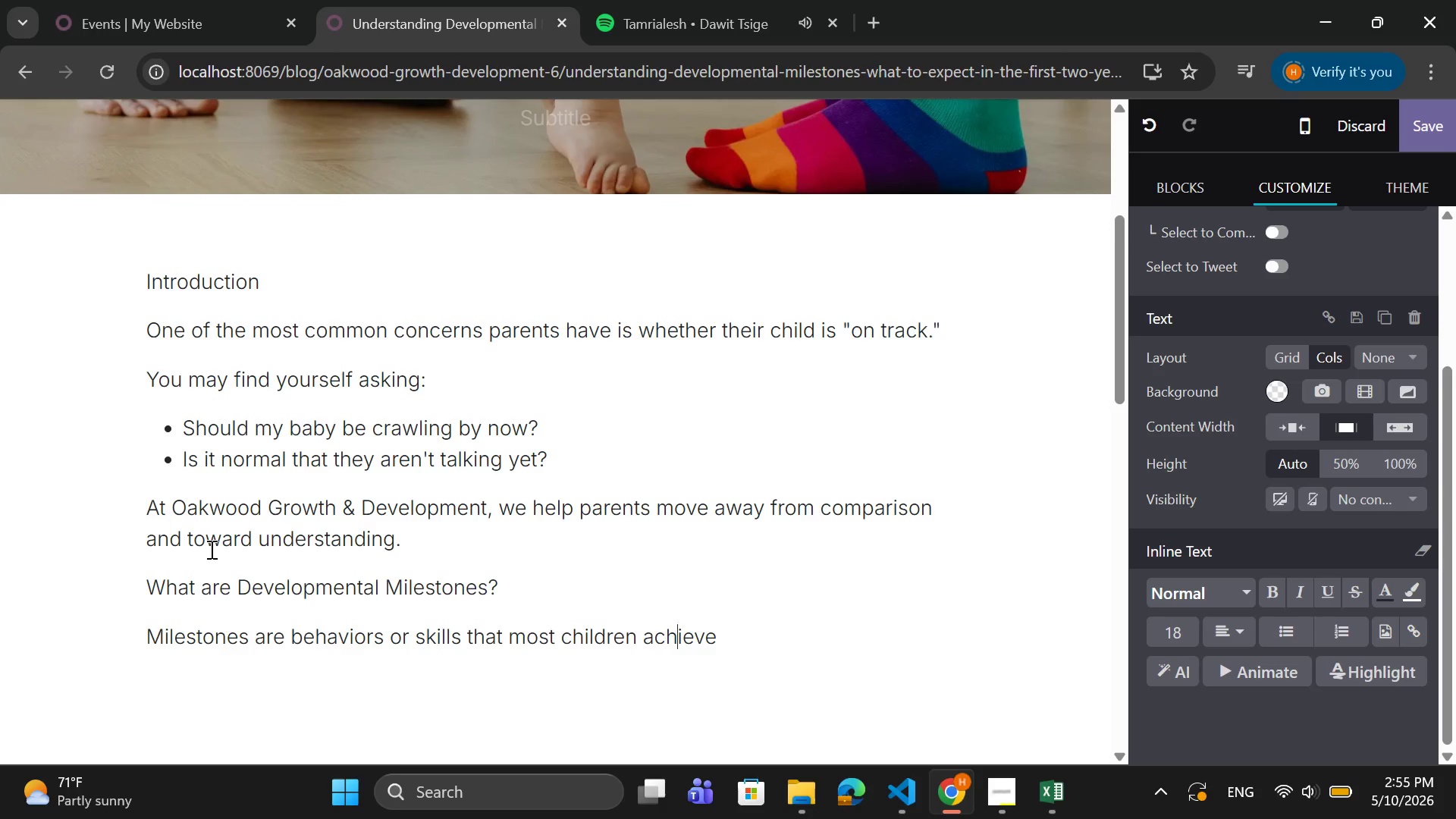 
key(ArrowRight)
 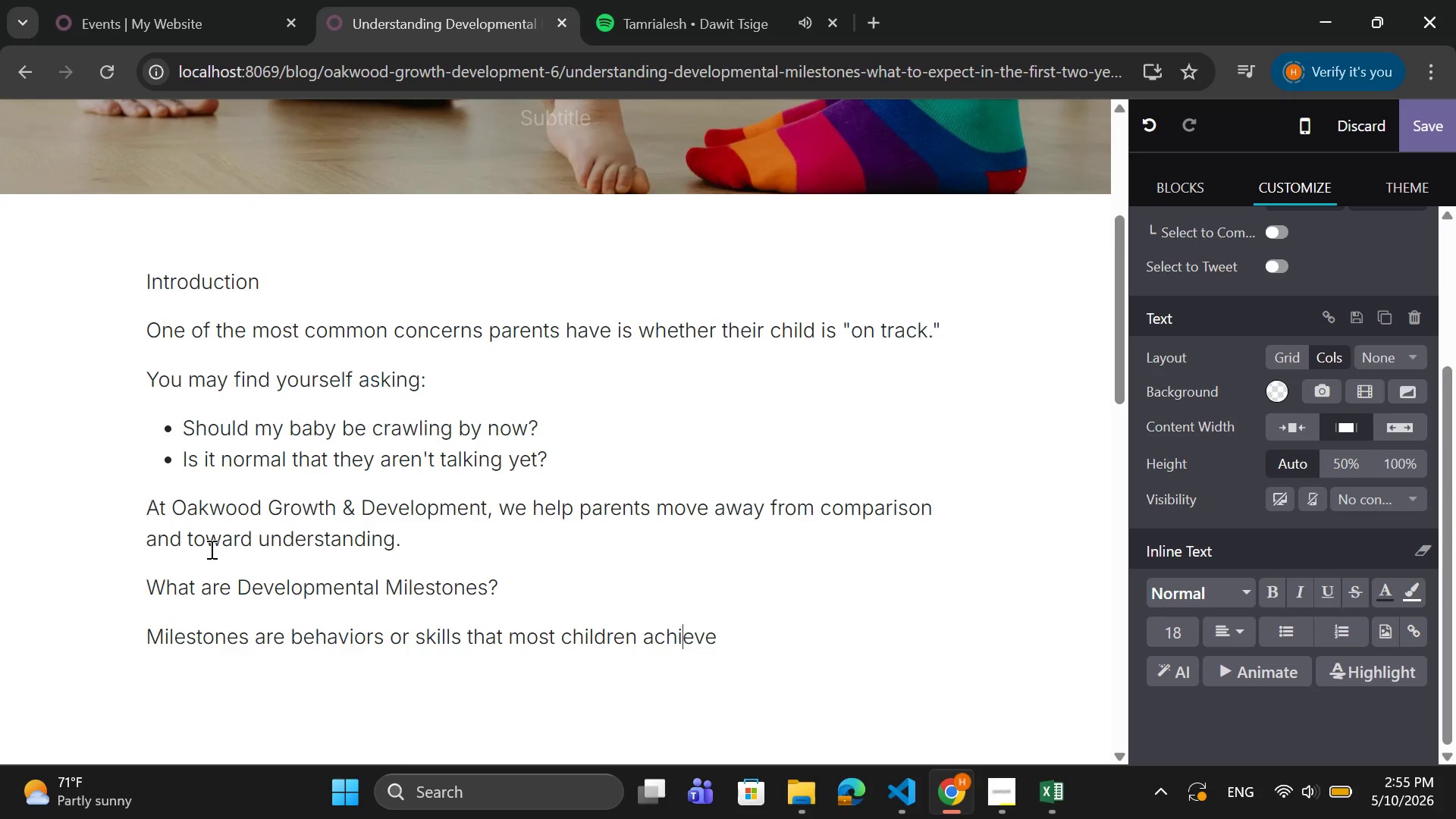 
key(ArrowRight)
 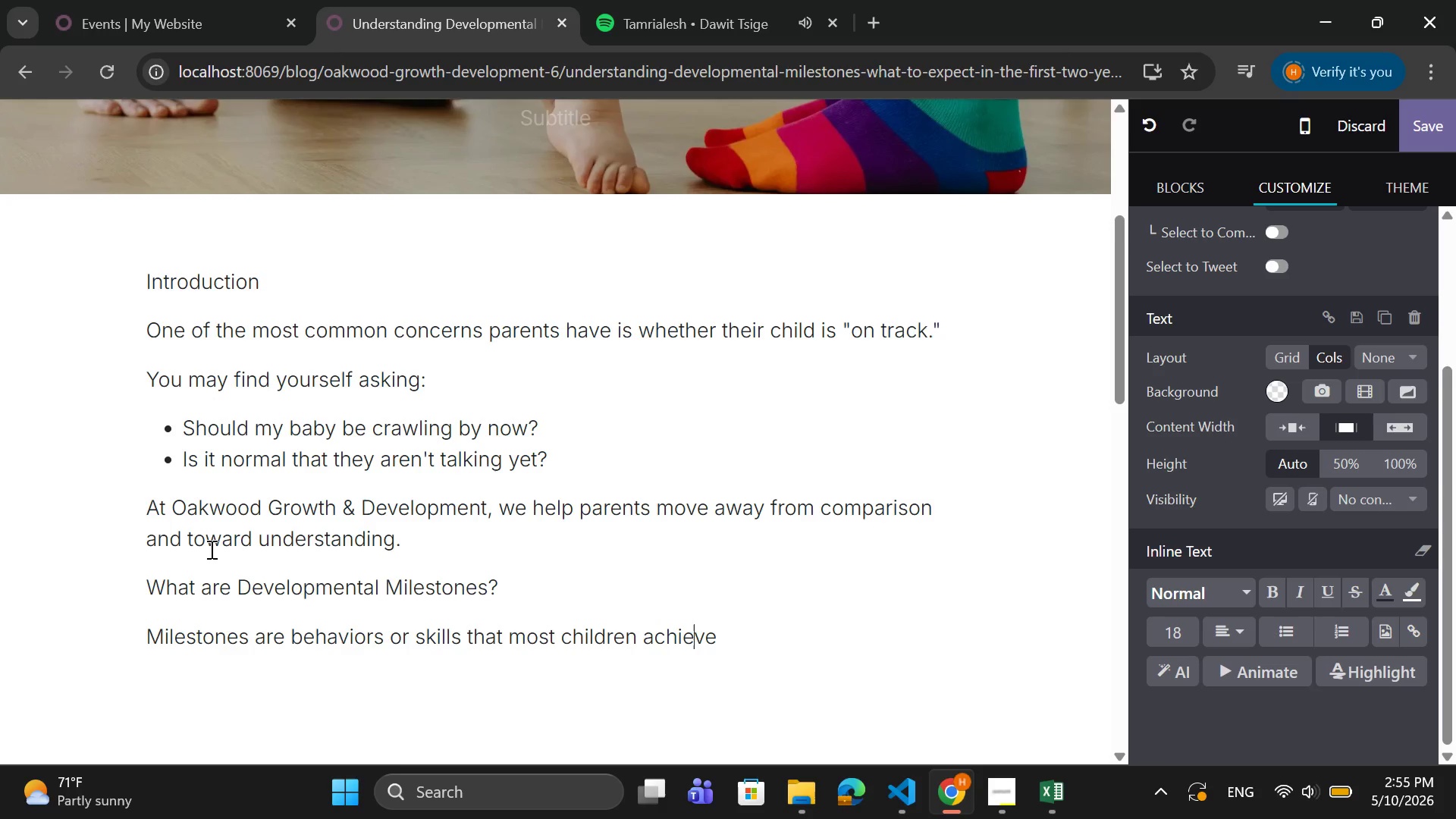 
key(ArrowRight)
 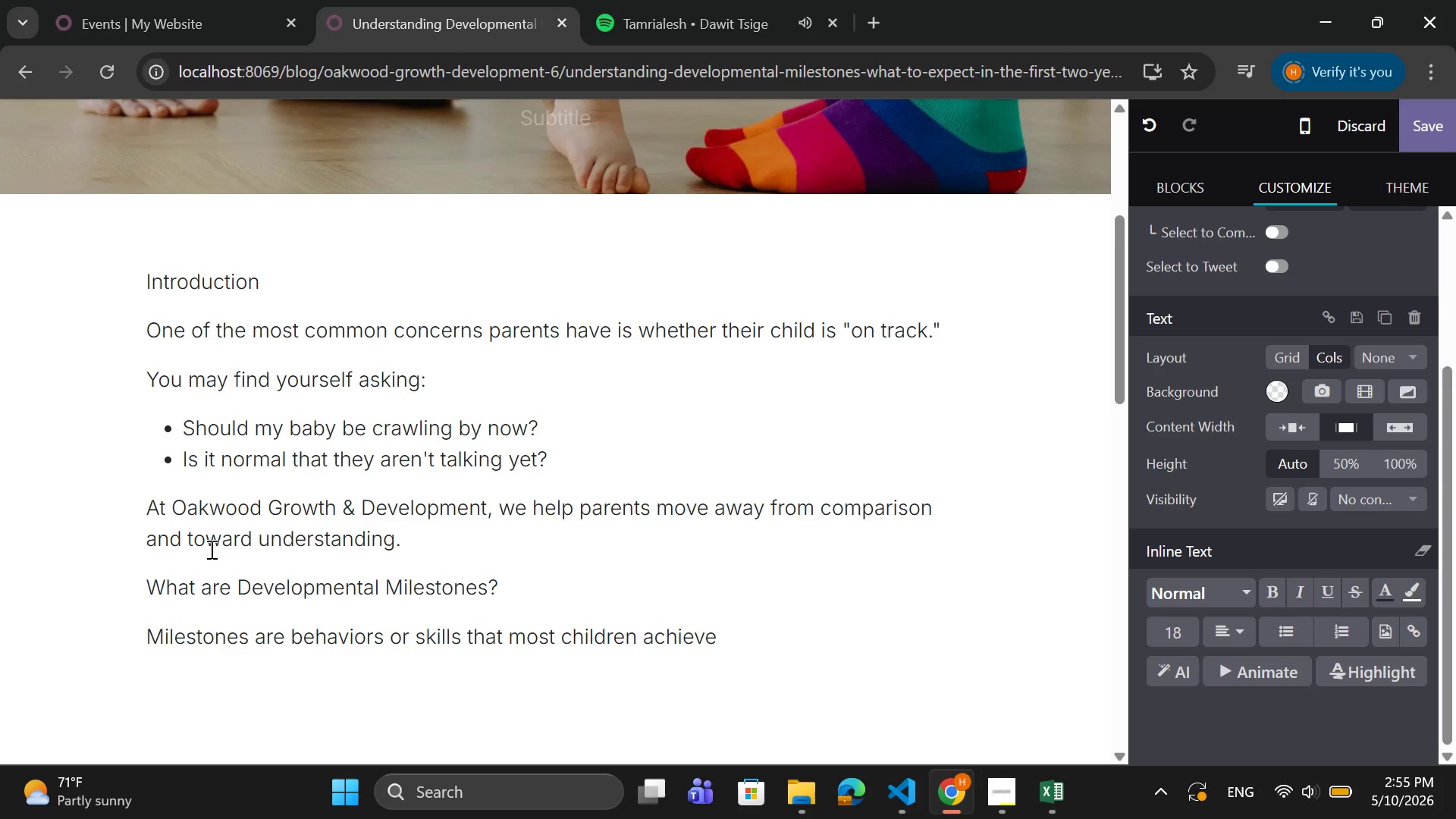 
key(ArrowRight)
 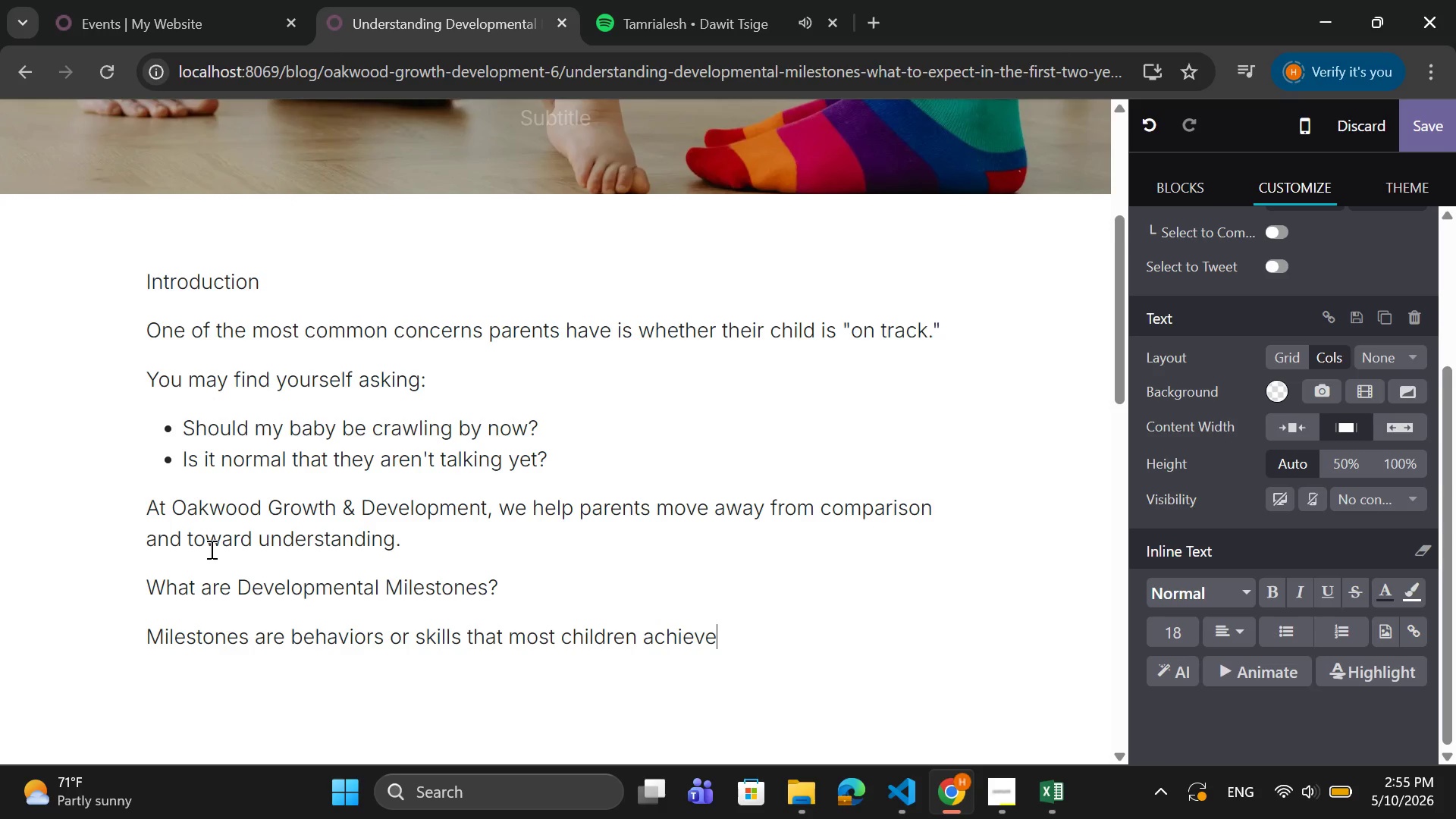 
key(ArrowRight)
 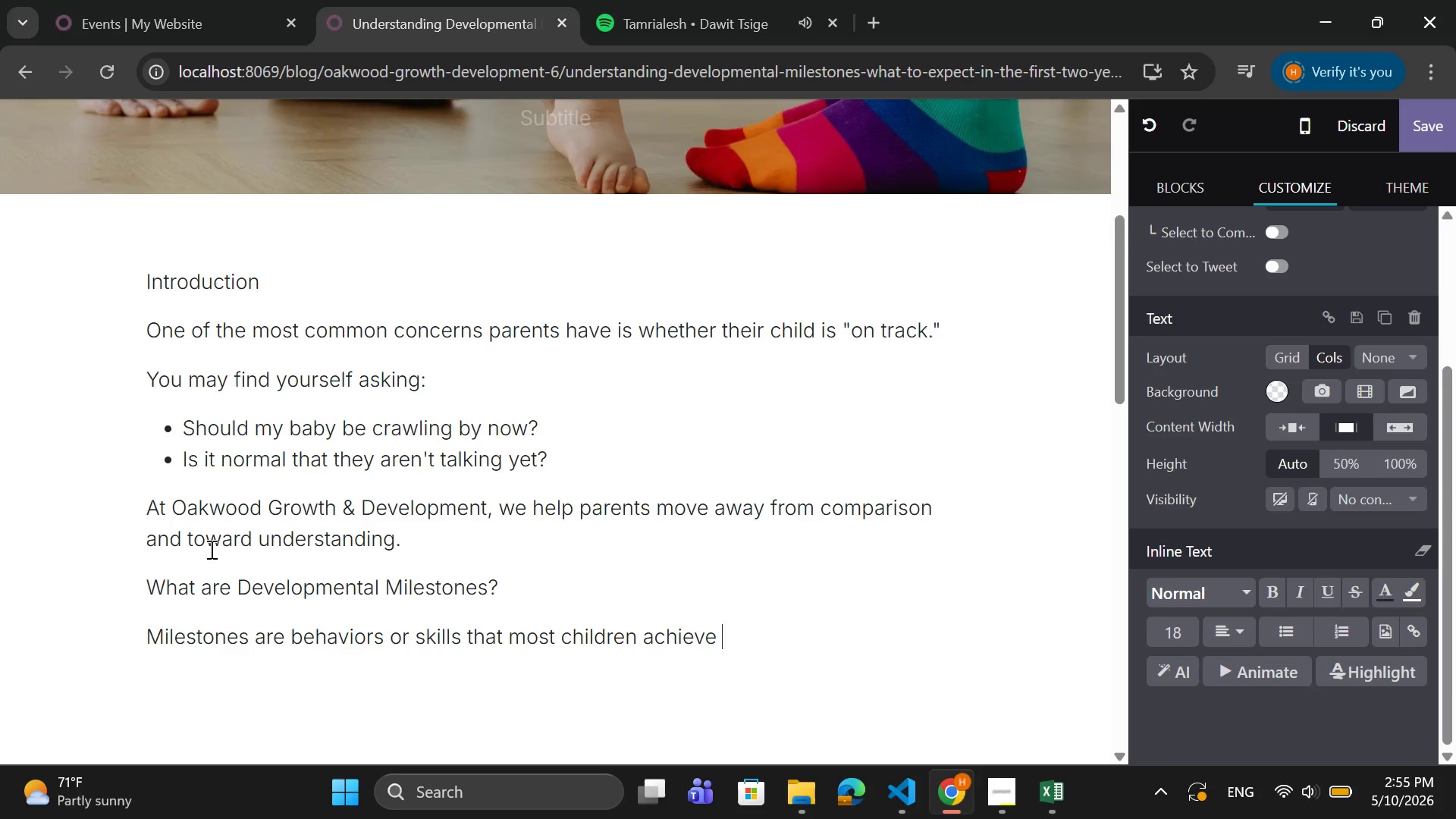 
type( by a certain age.)
 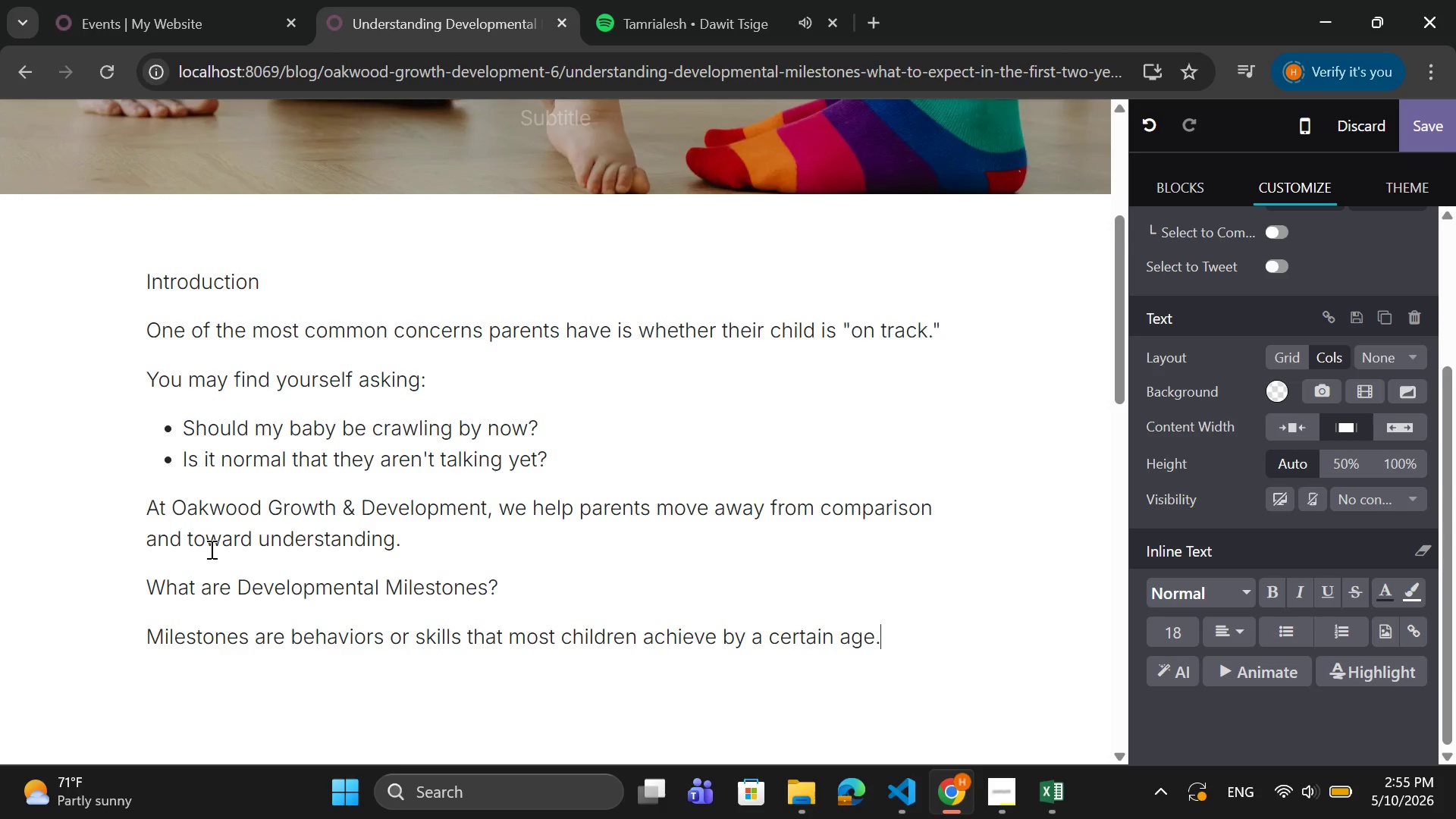 
key(Enter)
 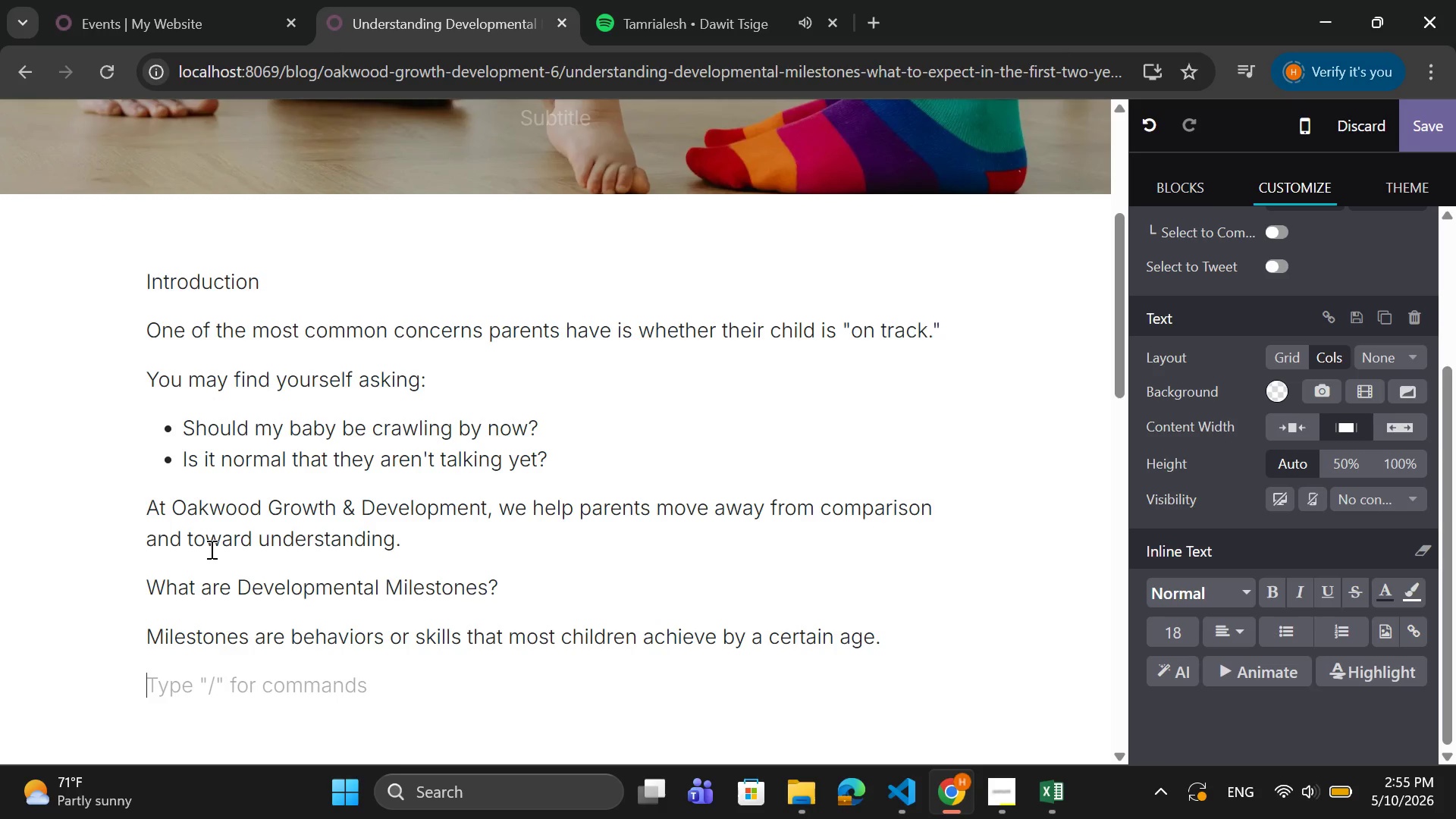 
key(CapsLock)
 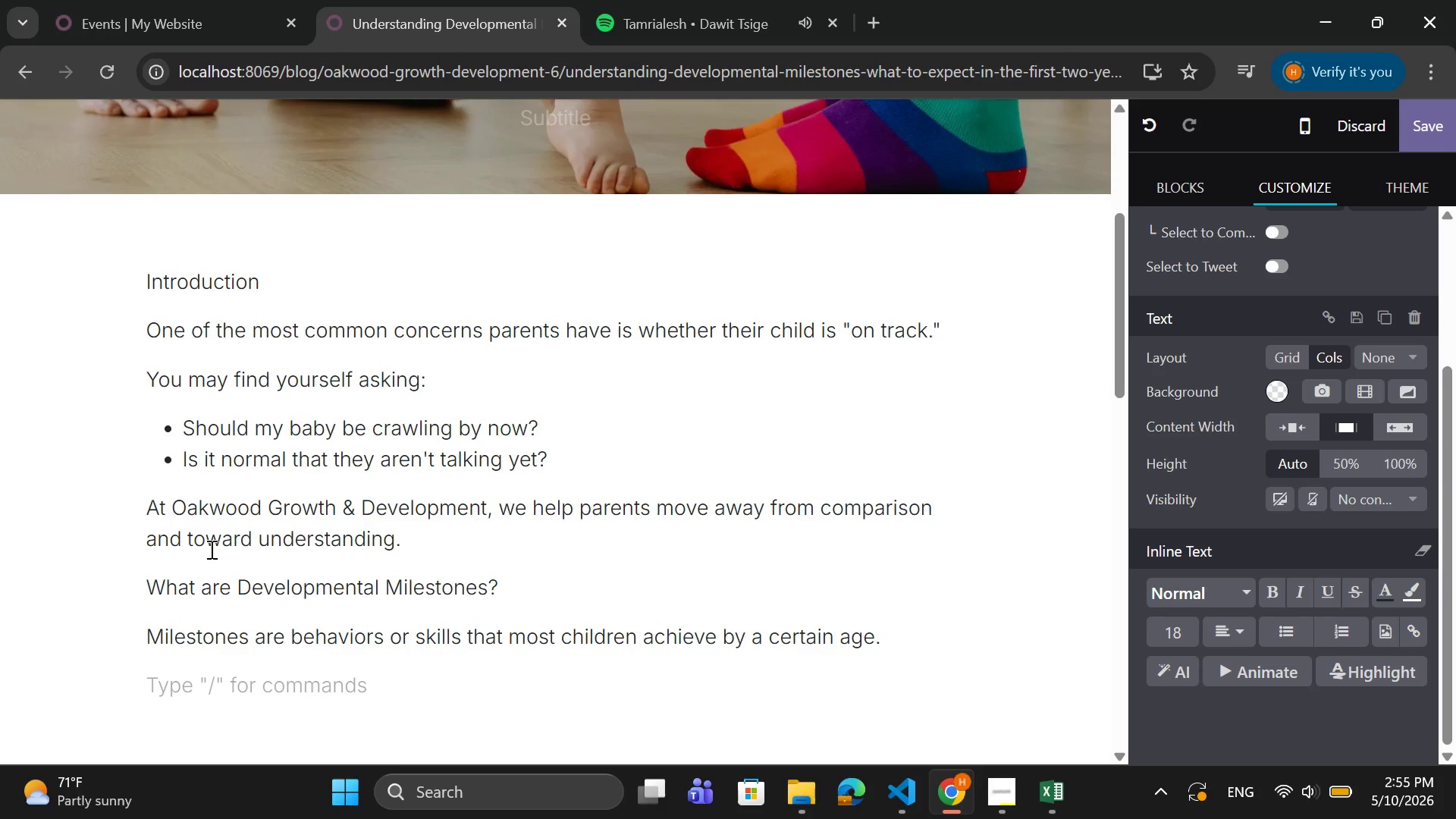 
key(CapsLock)
 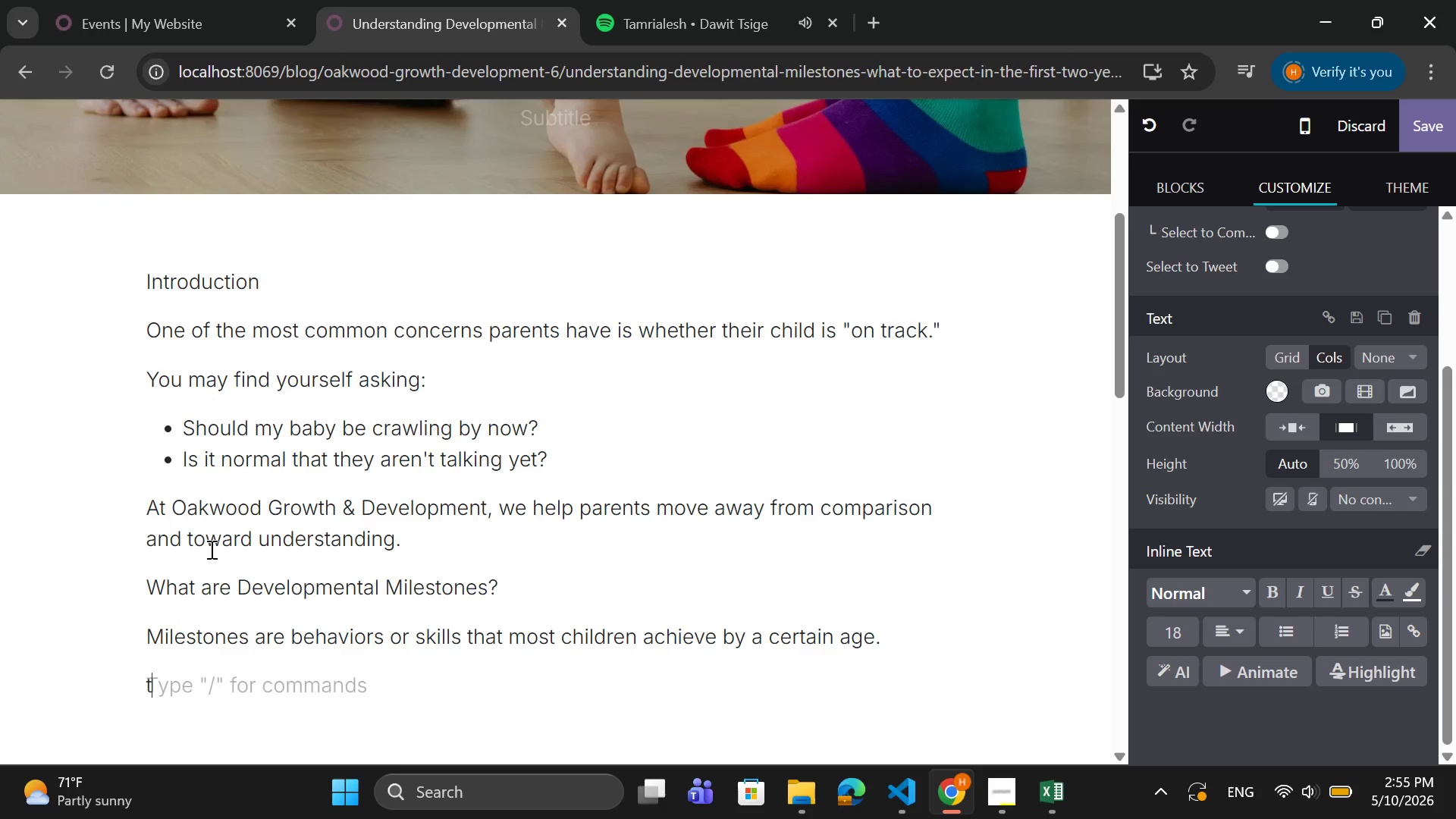 
key(T)
 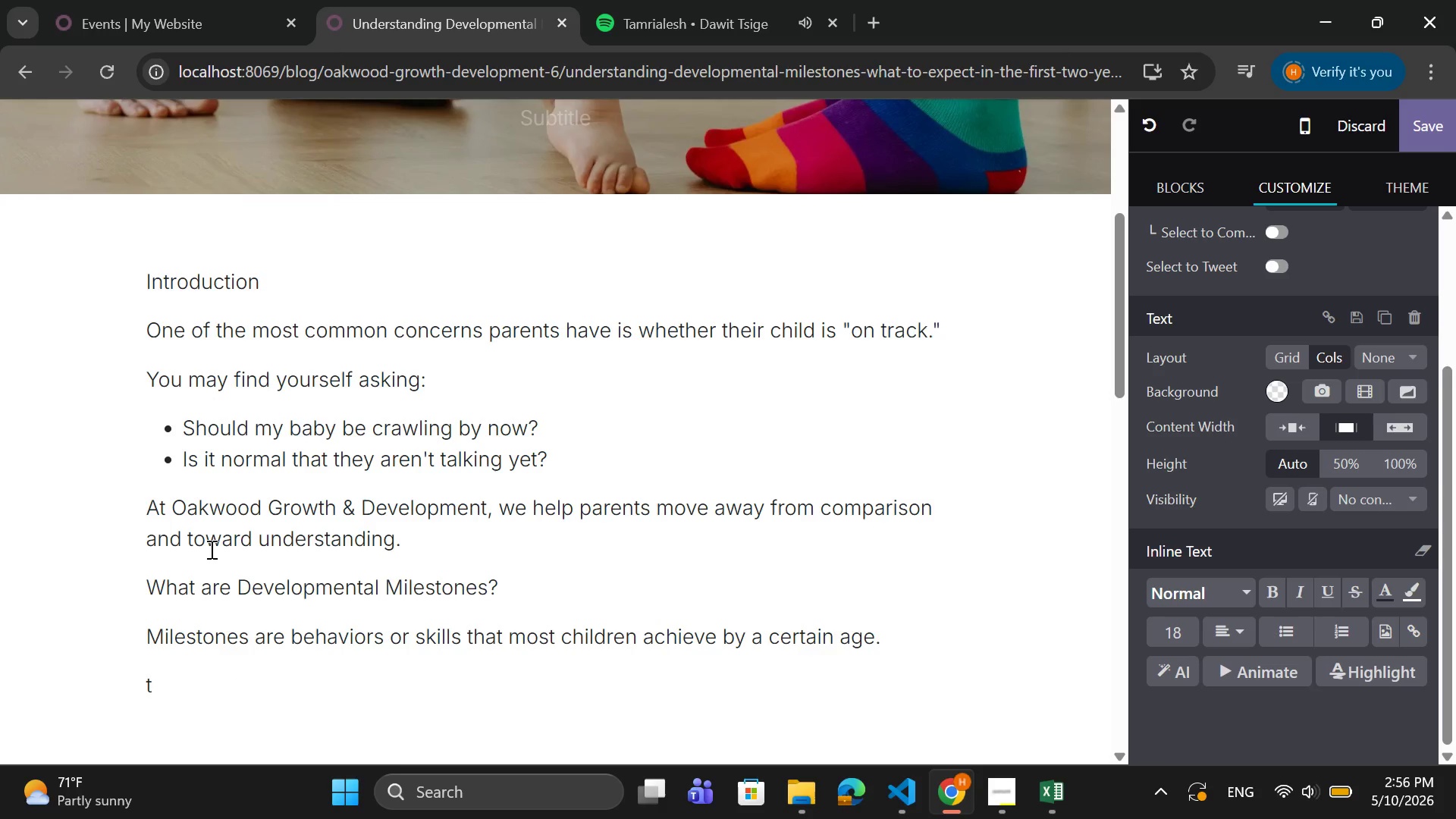 
key(Backspace)
 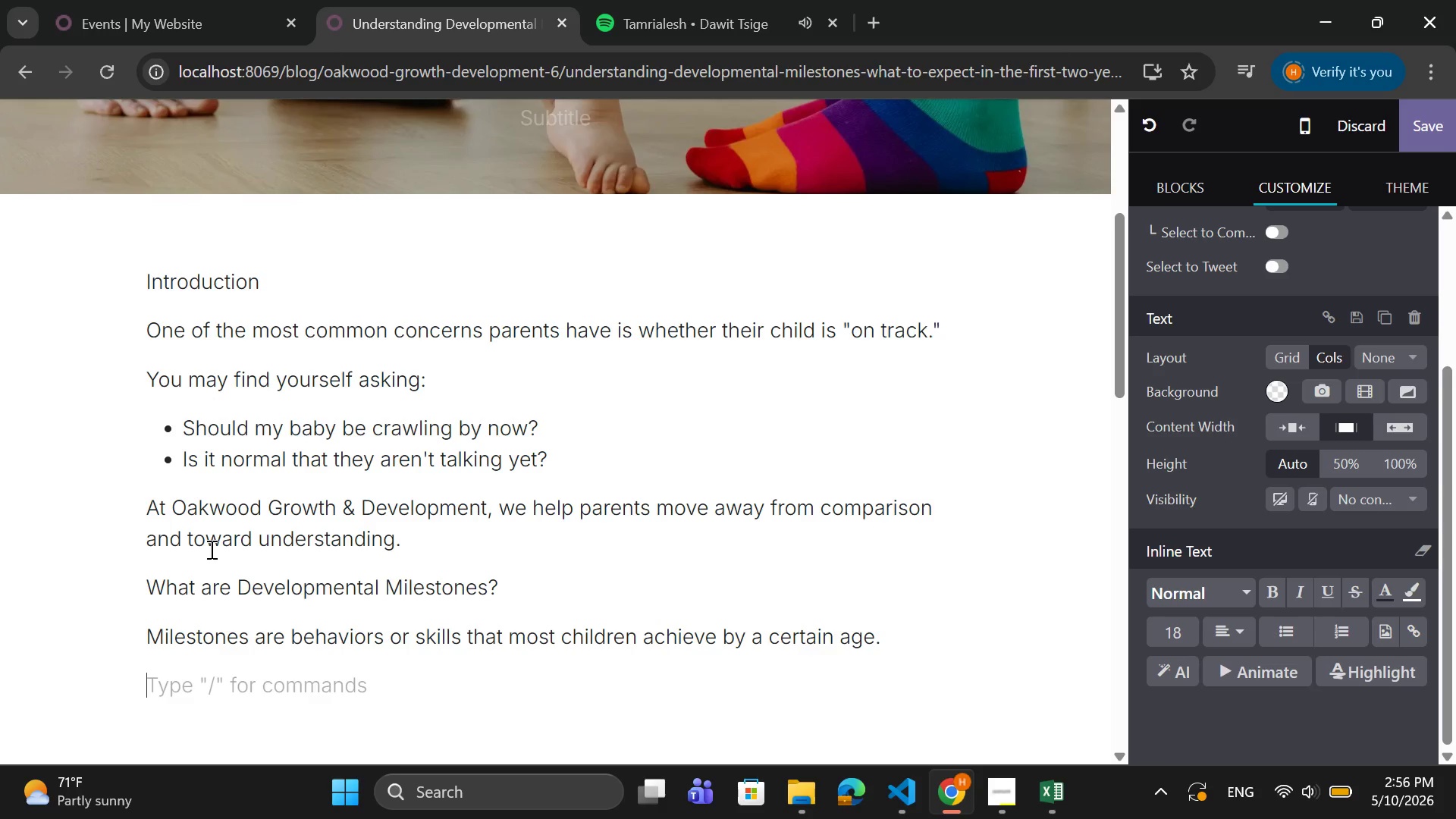 
key(Backspace)
 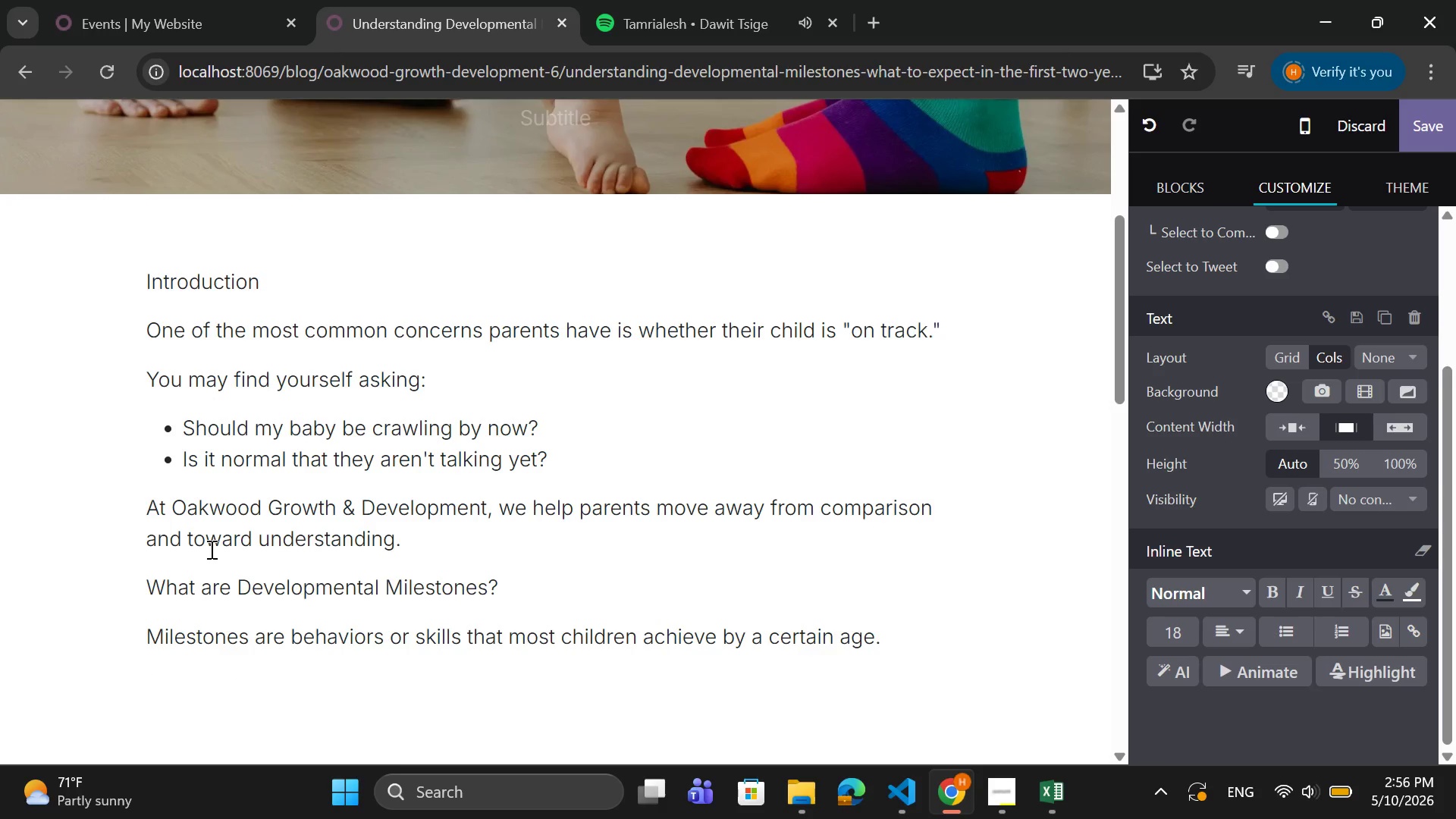 
key(Enter)
 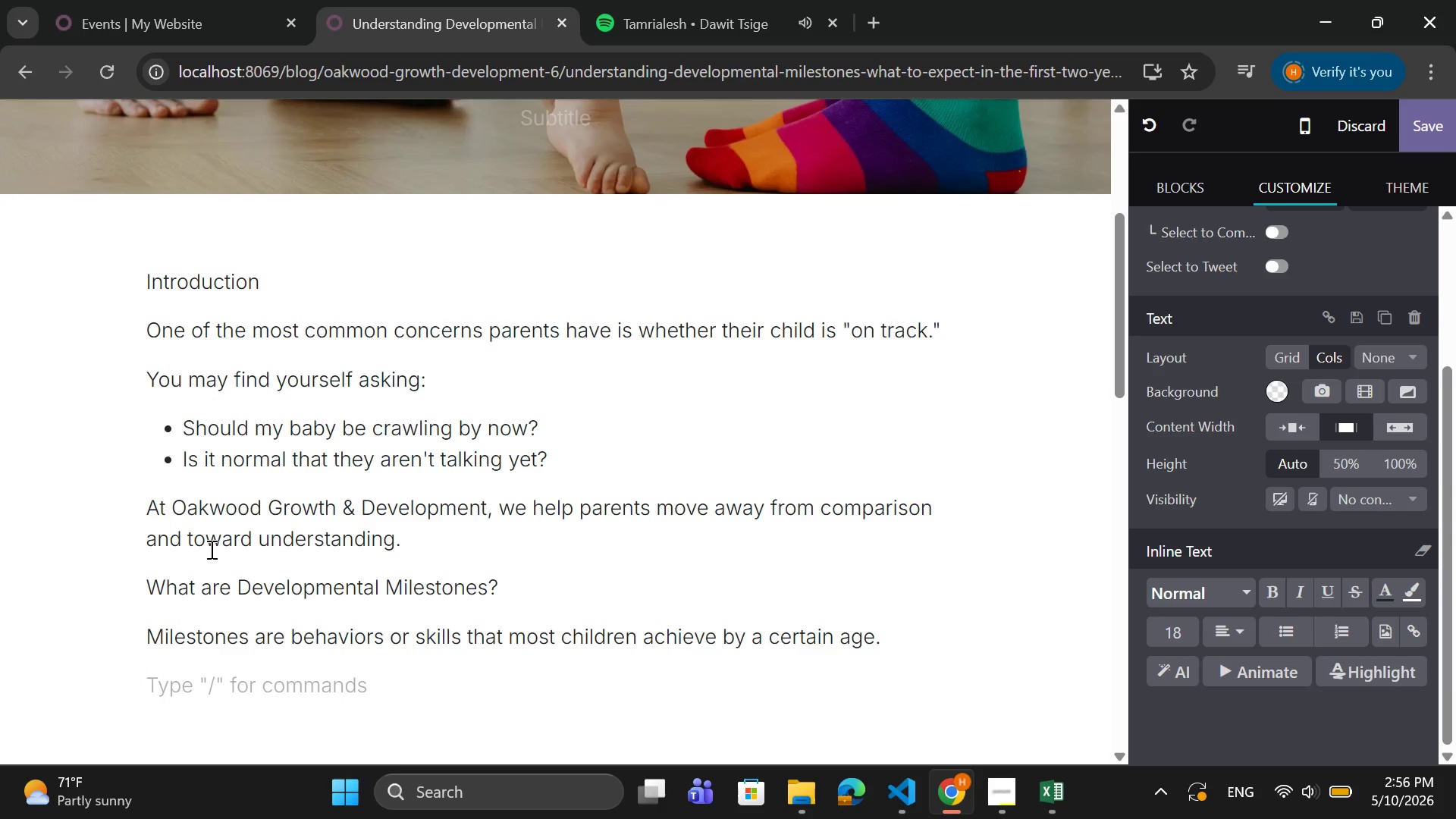 
type(They typically fall into of)
key(Backspace)
key(Backspace)
type(four catw)
key(Backspace)
type(egories:)
 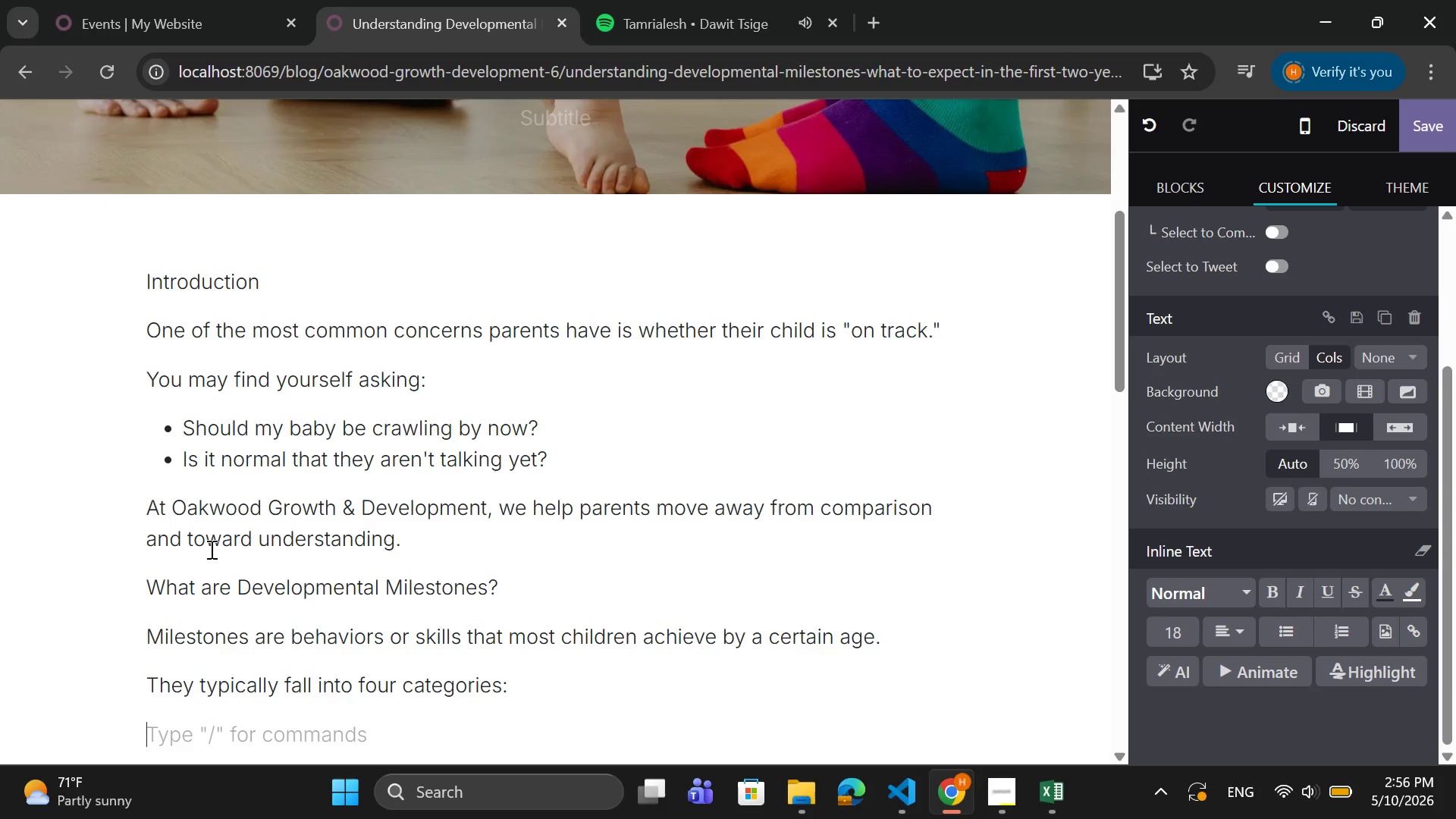 
 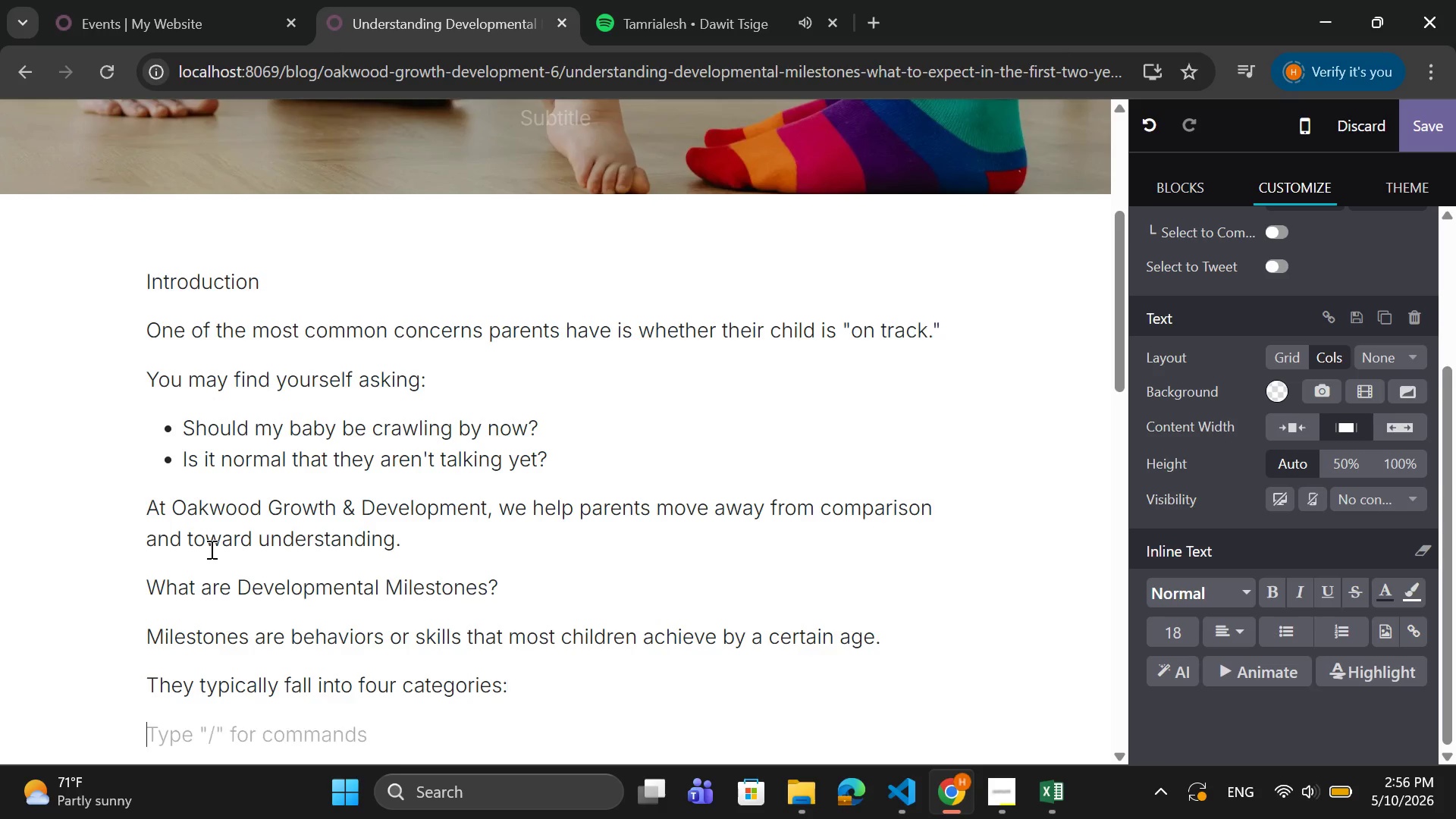 
key(Enter)
 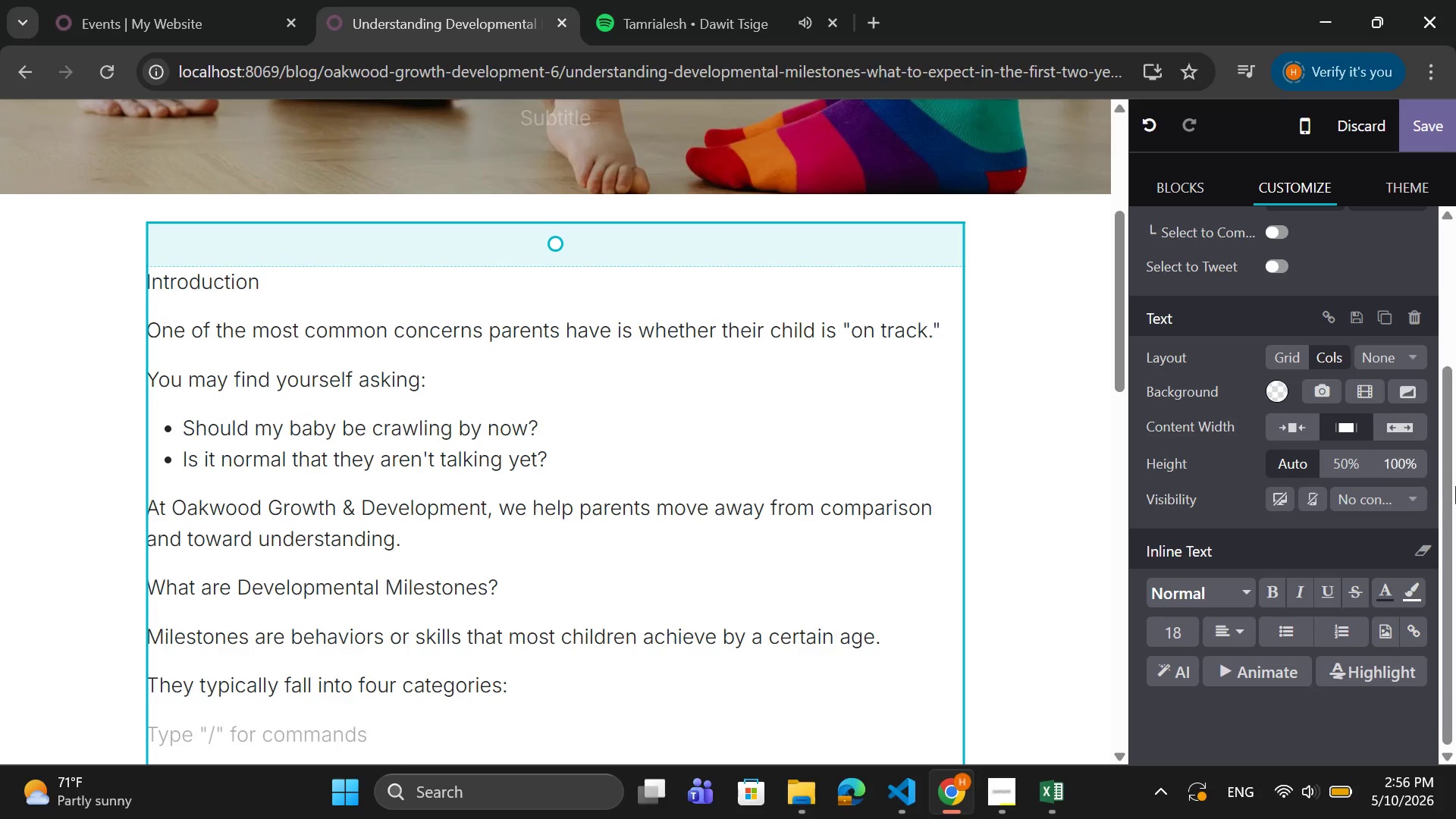 
left_click([1292, 637])
 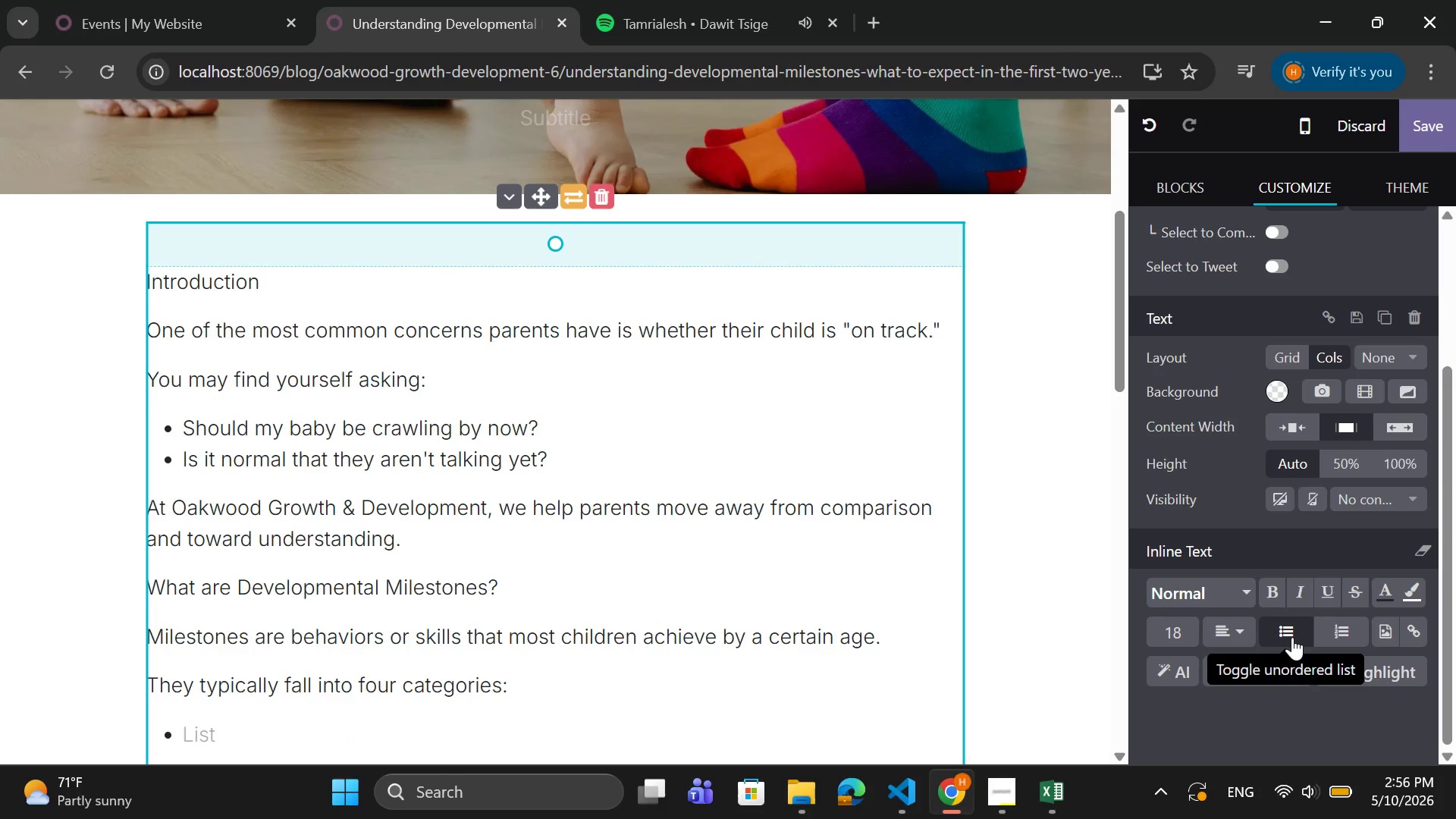 
type(Physical development)
 